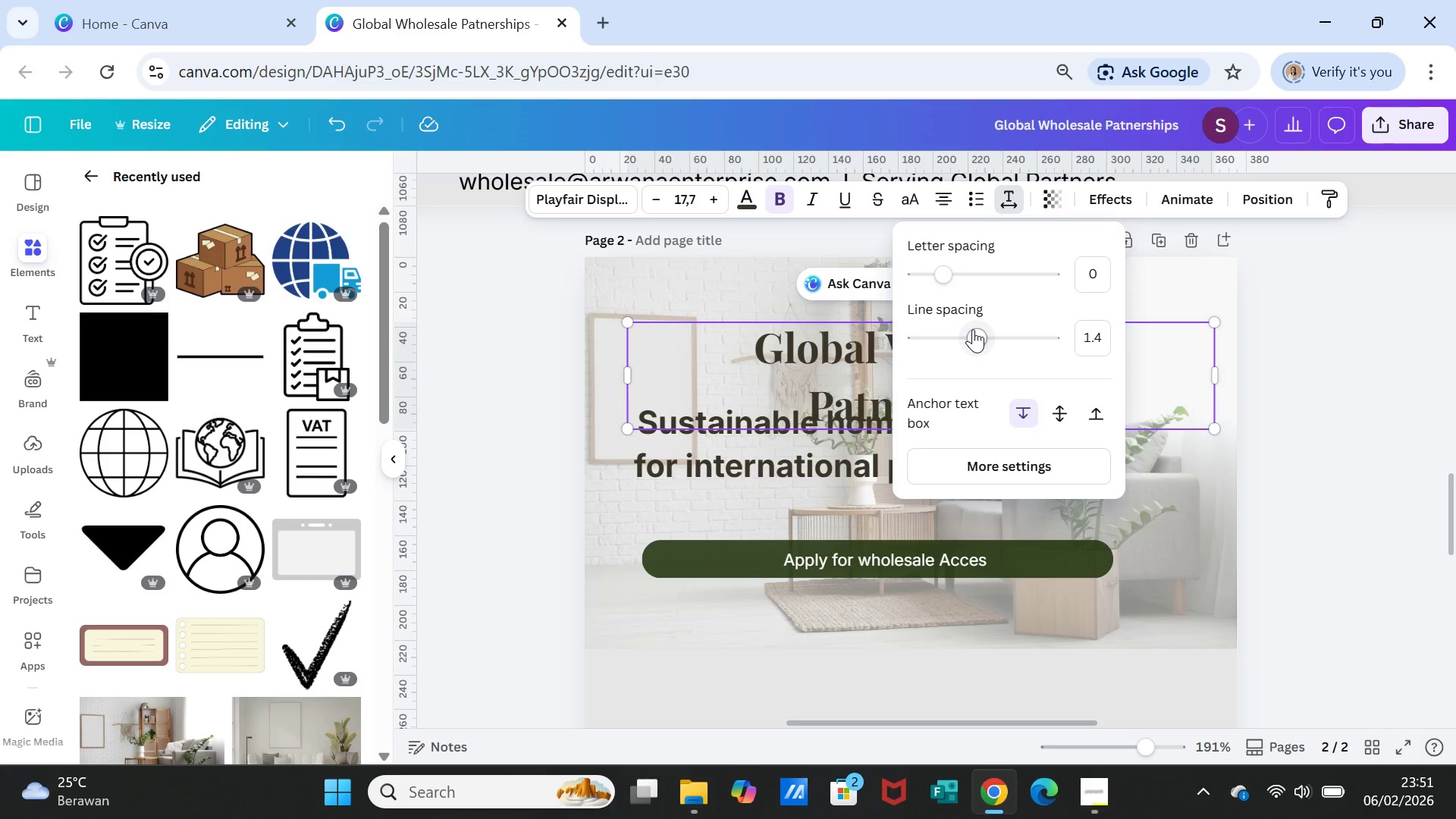 
left_click_drag(start_coordinate=[973, 329], to_coordinate=[948, 325])
 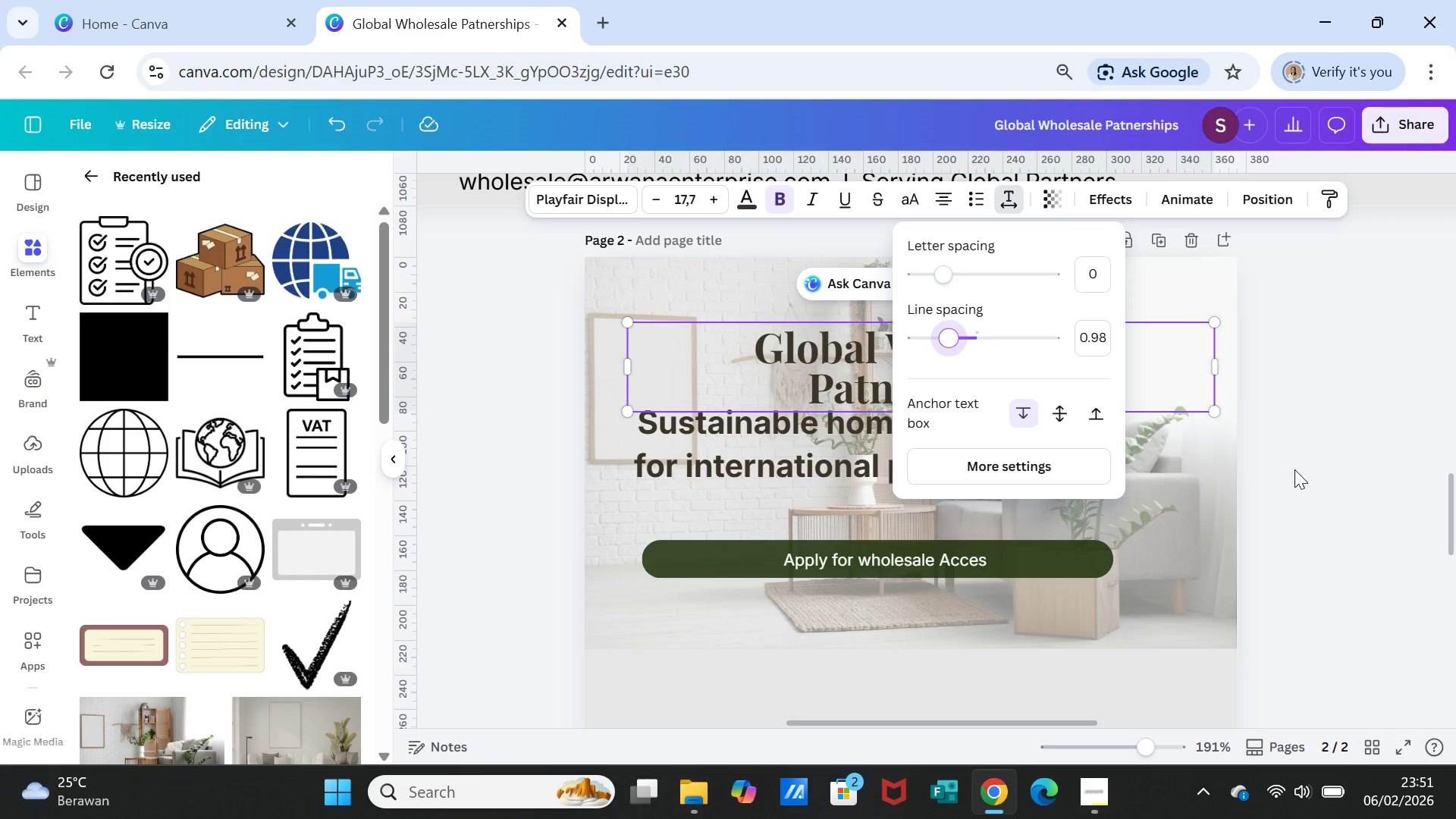 
left_click([1294, 469])
 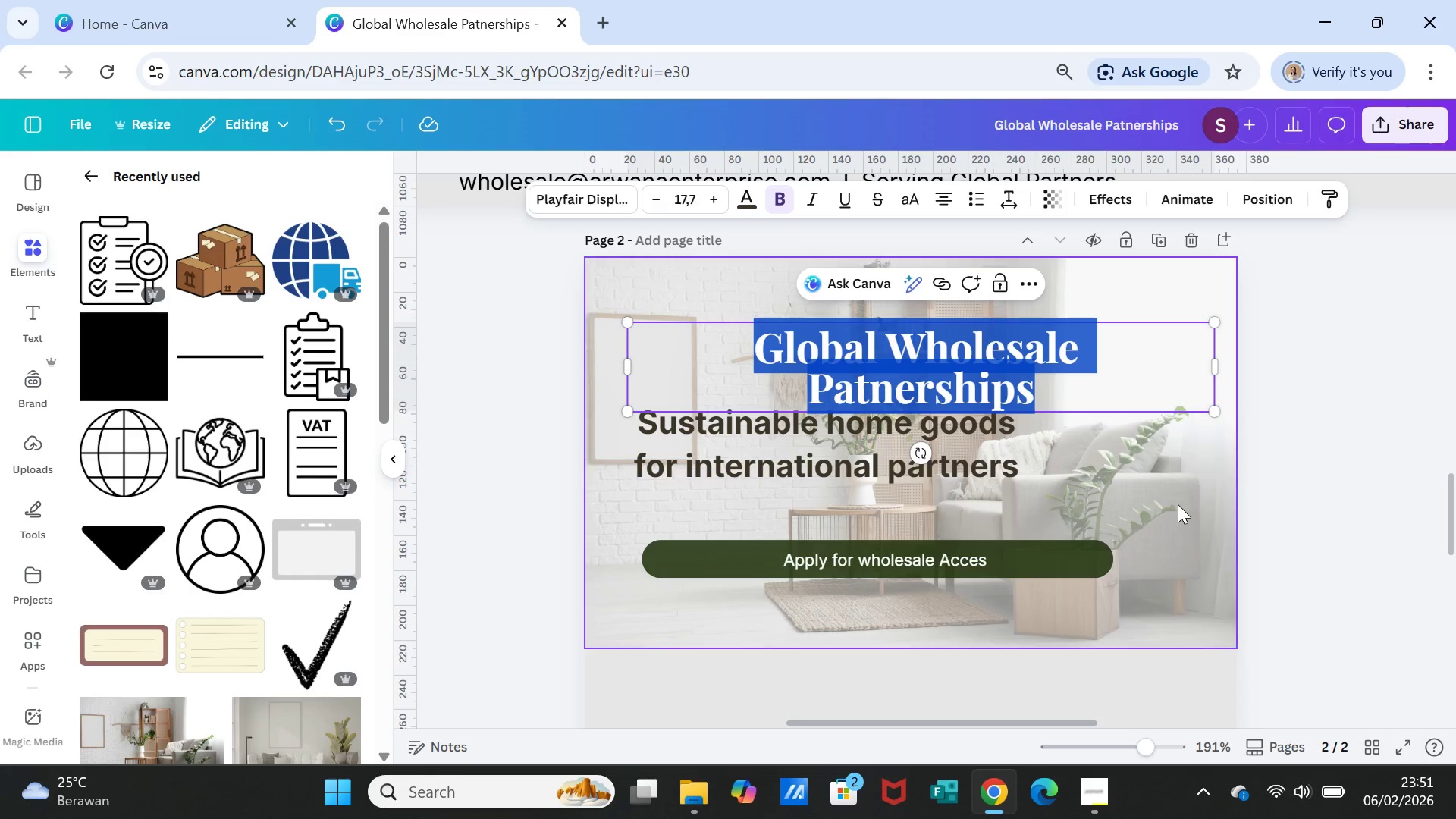 
left_click([1178, 504])
 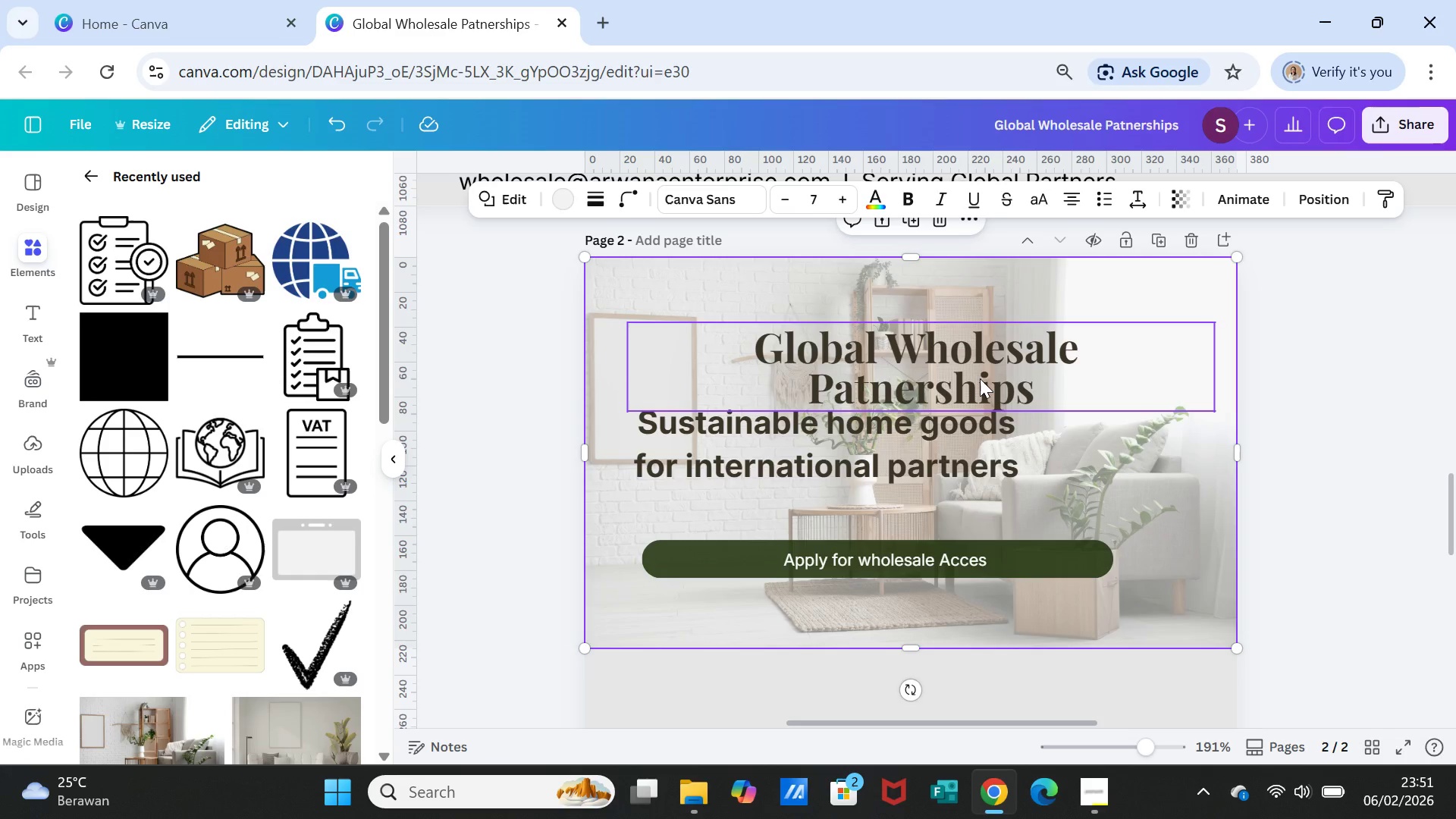 
left_click([980, 378])
 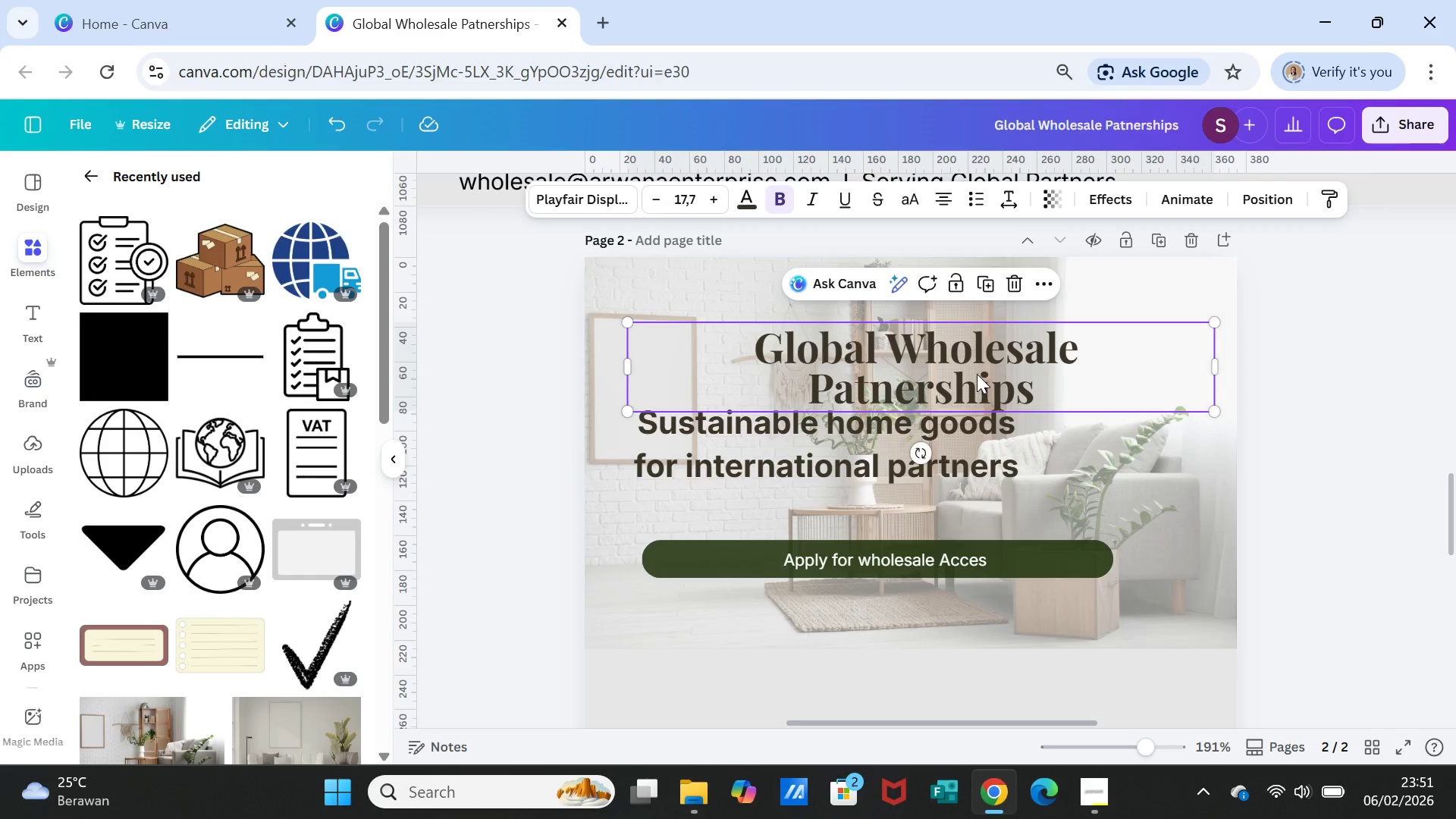 
left_click_drag(start_coordinate=[977, 377], to_coordinate=[975, 356])
 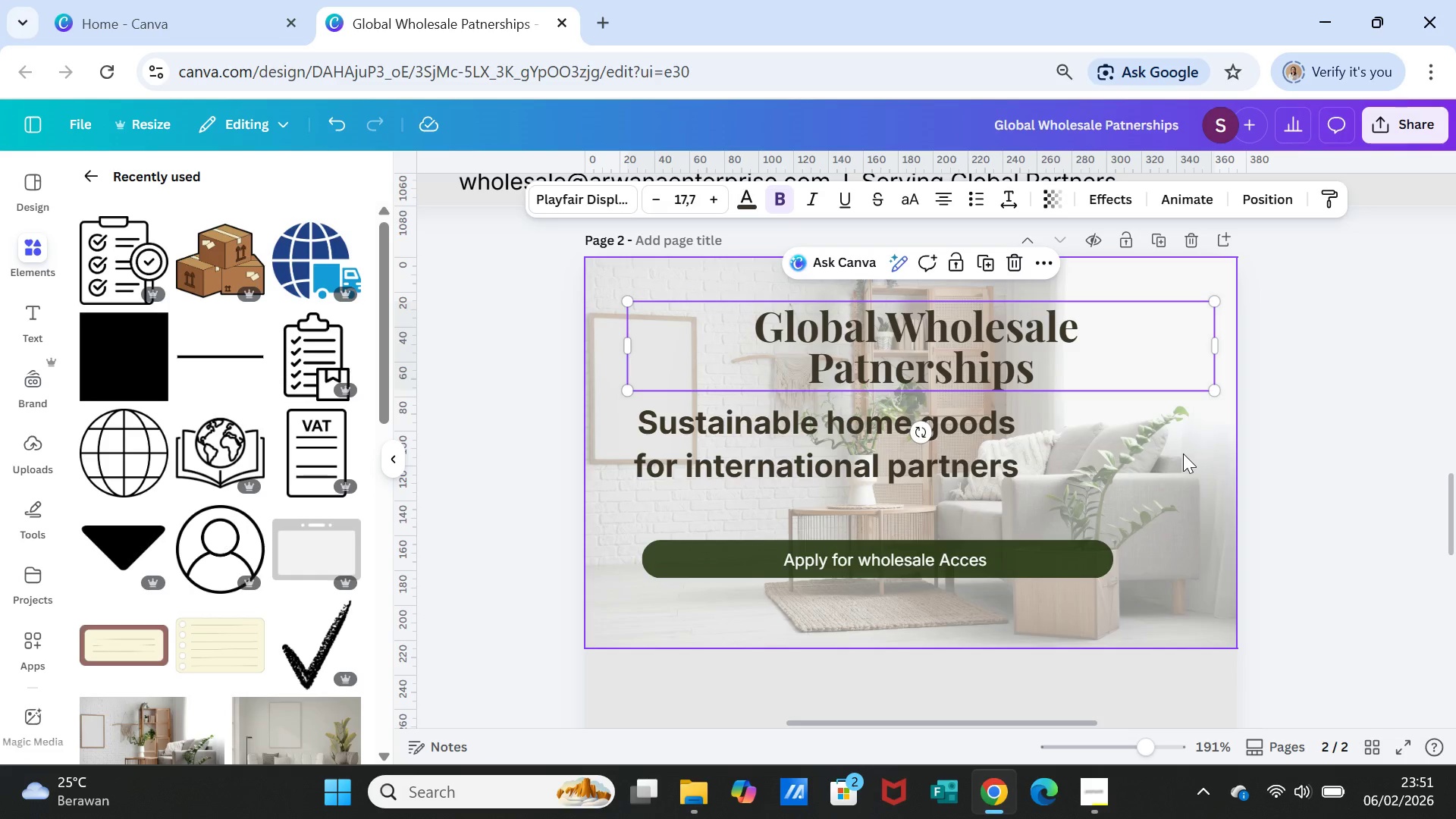 
left_click([1183, 453])
 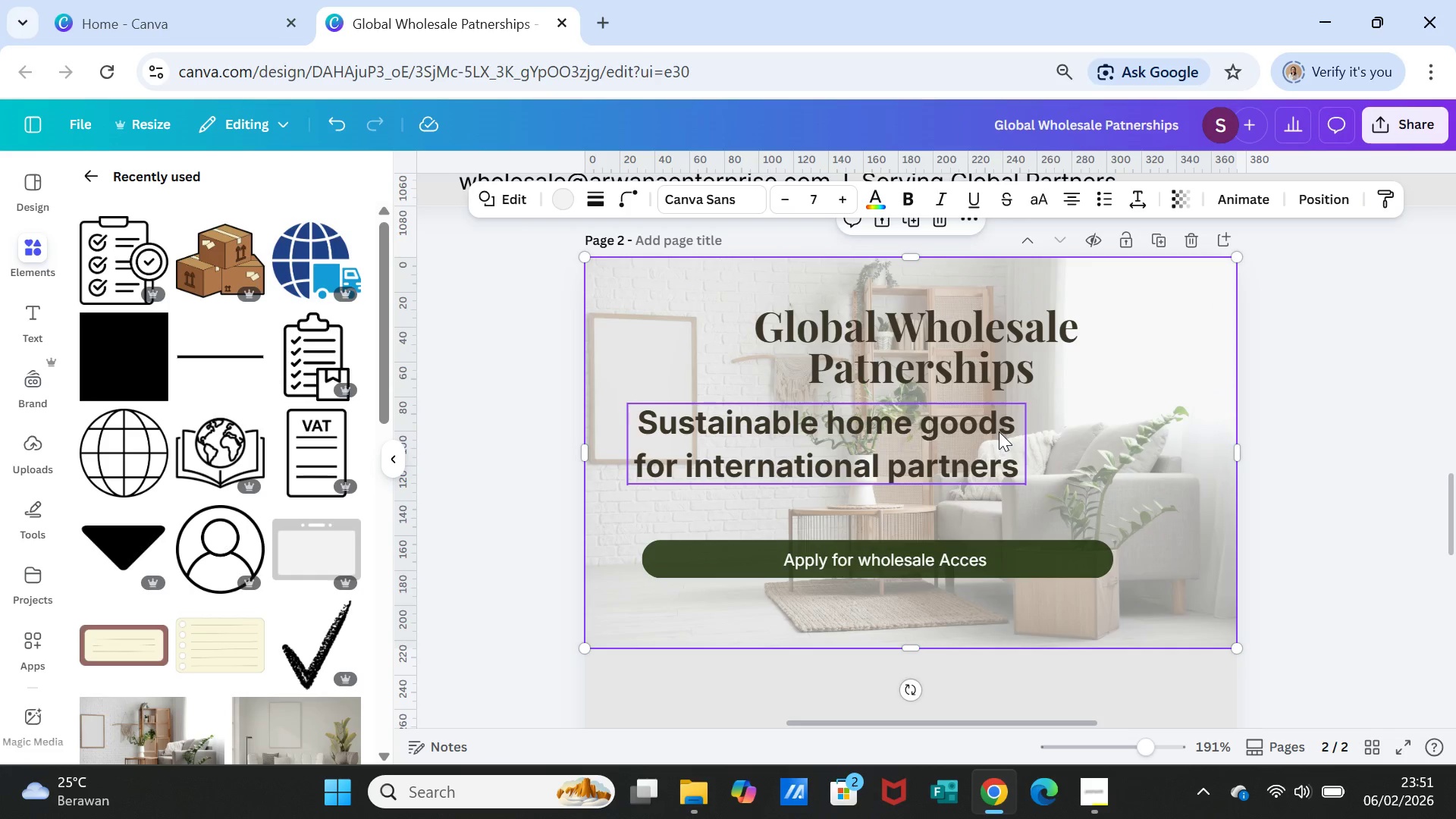 
left_click([999, 431])
 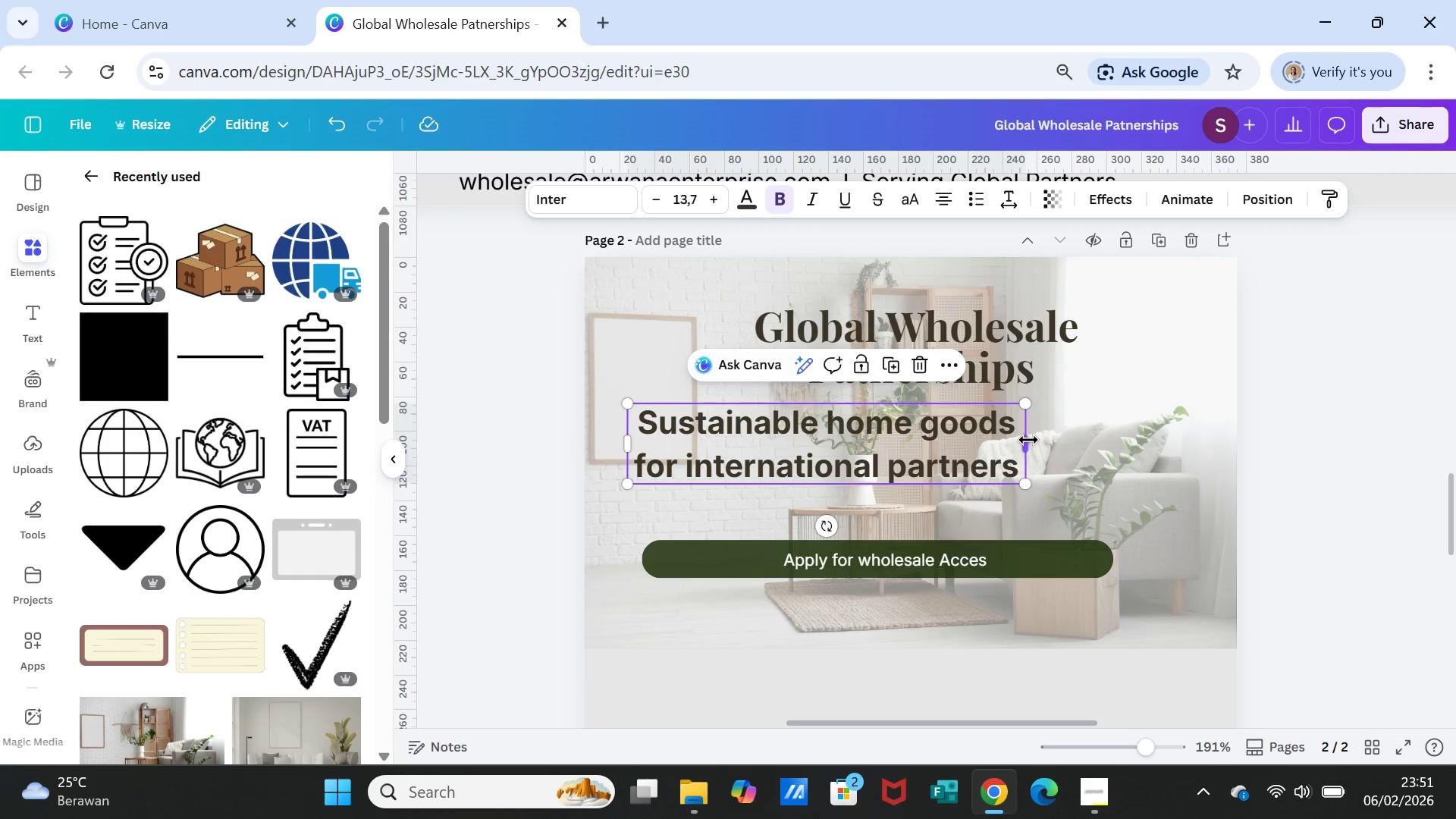 
left_click_drag(start_coordinate=[1029, 441], to_coordinate=[1175, 434])
 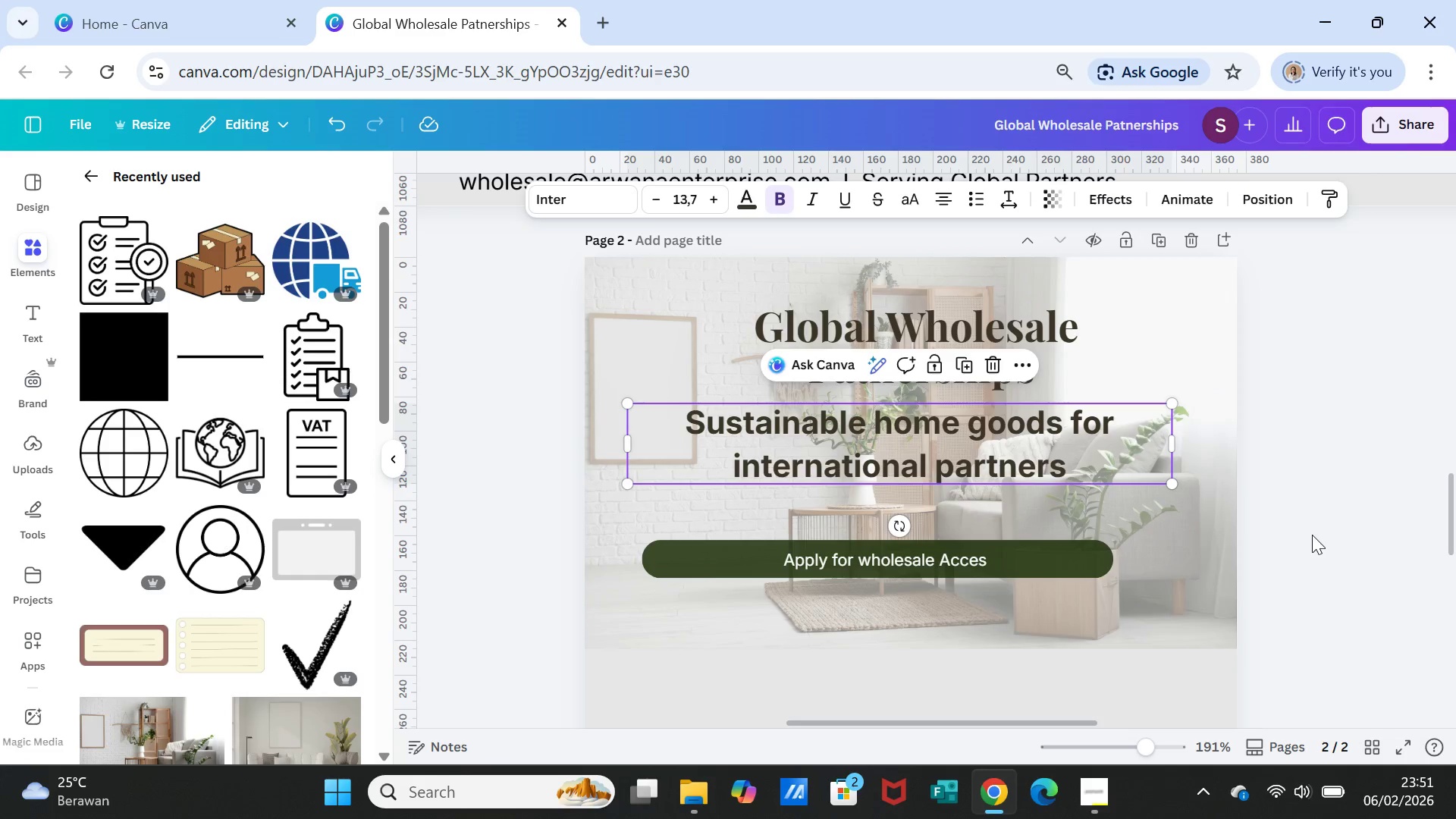 
left_click([1312, 535])
 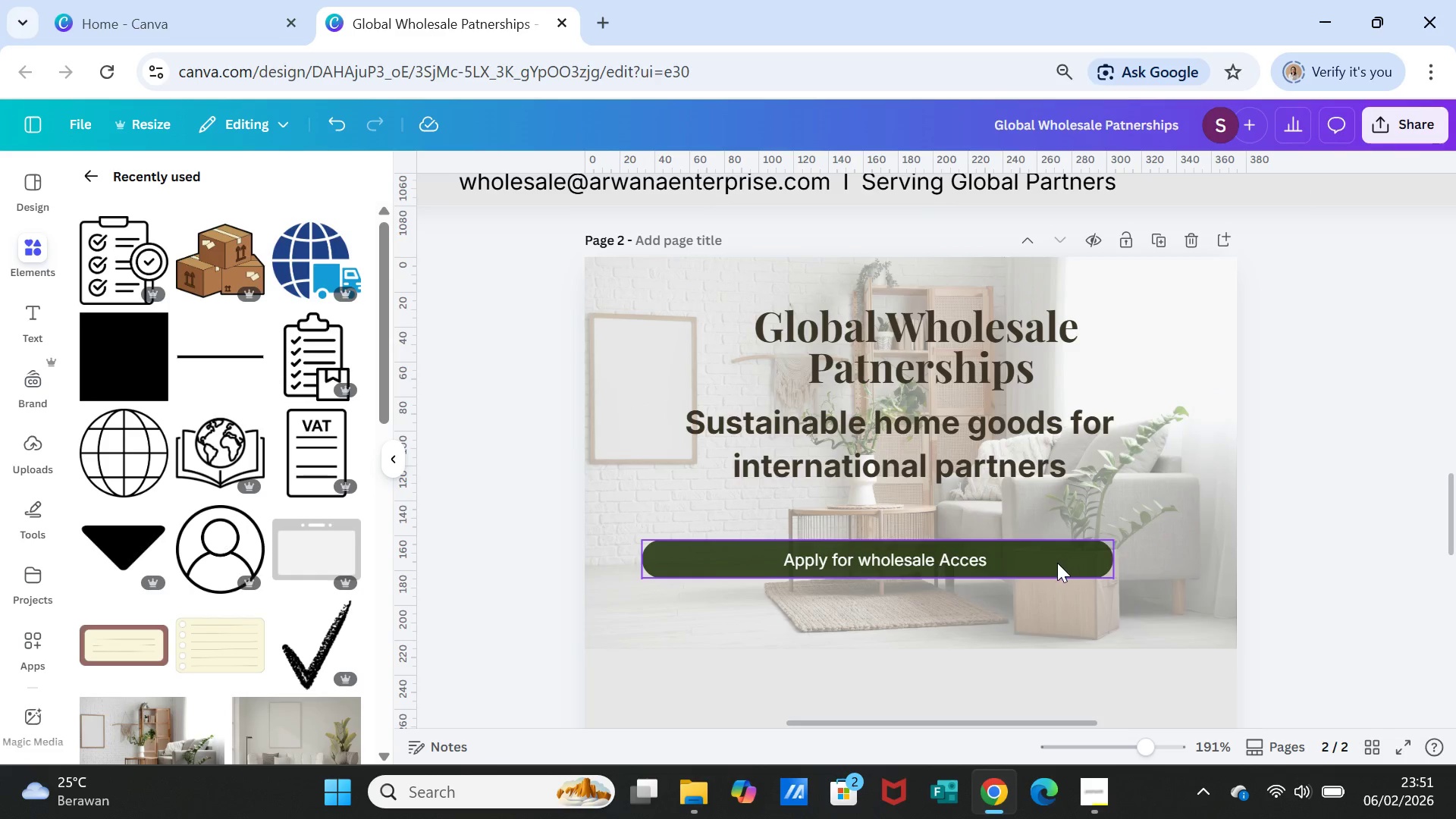 
left_click([1057, 563])
 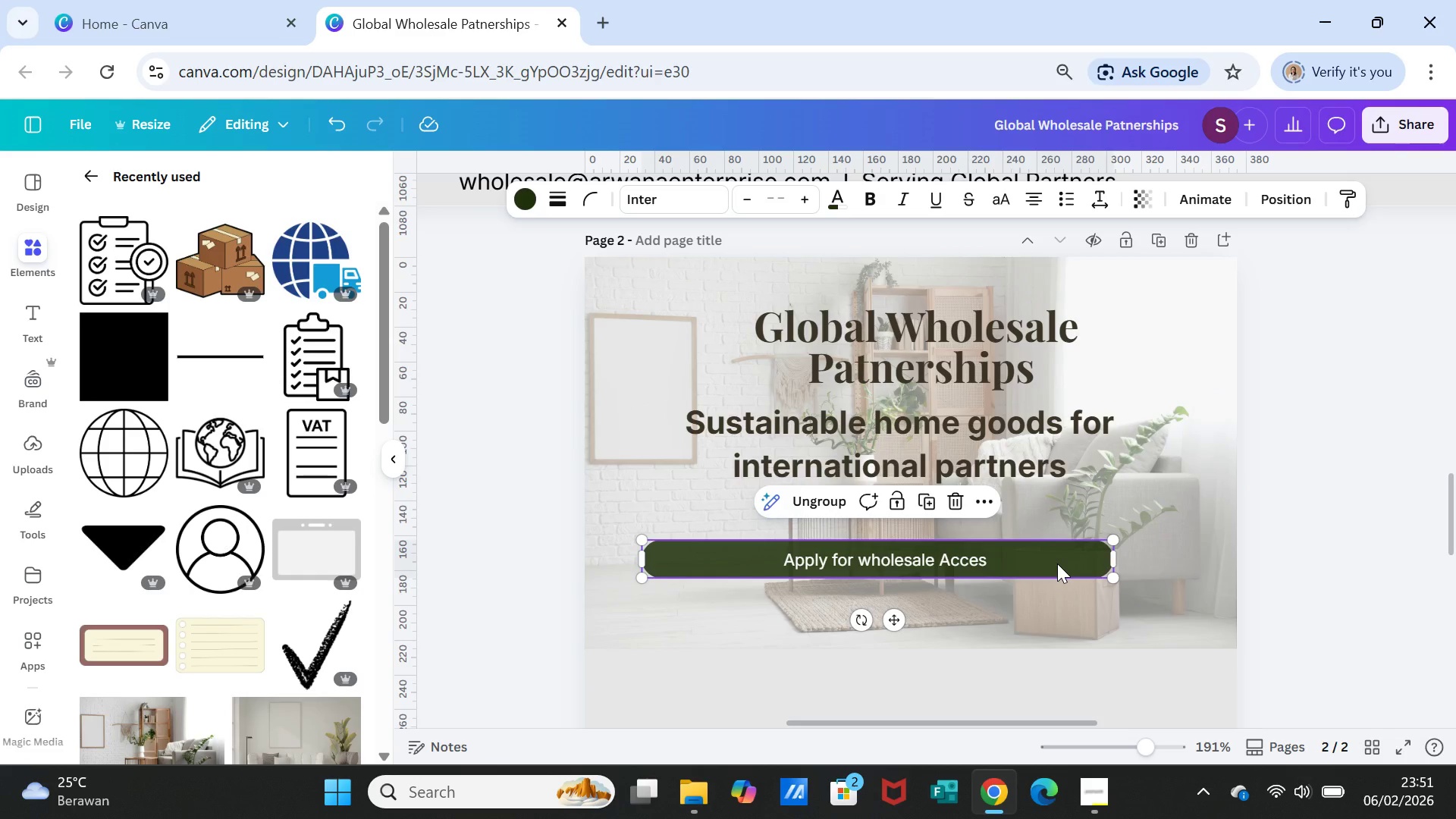 
left_click_drag(start_coordinate=[1057, 563], to_coordinate=[1081, 556])
 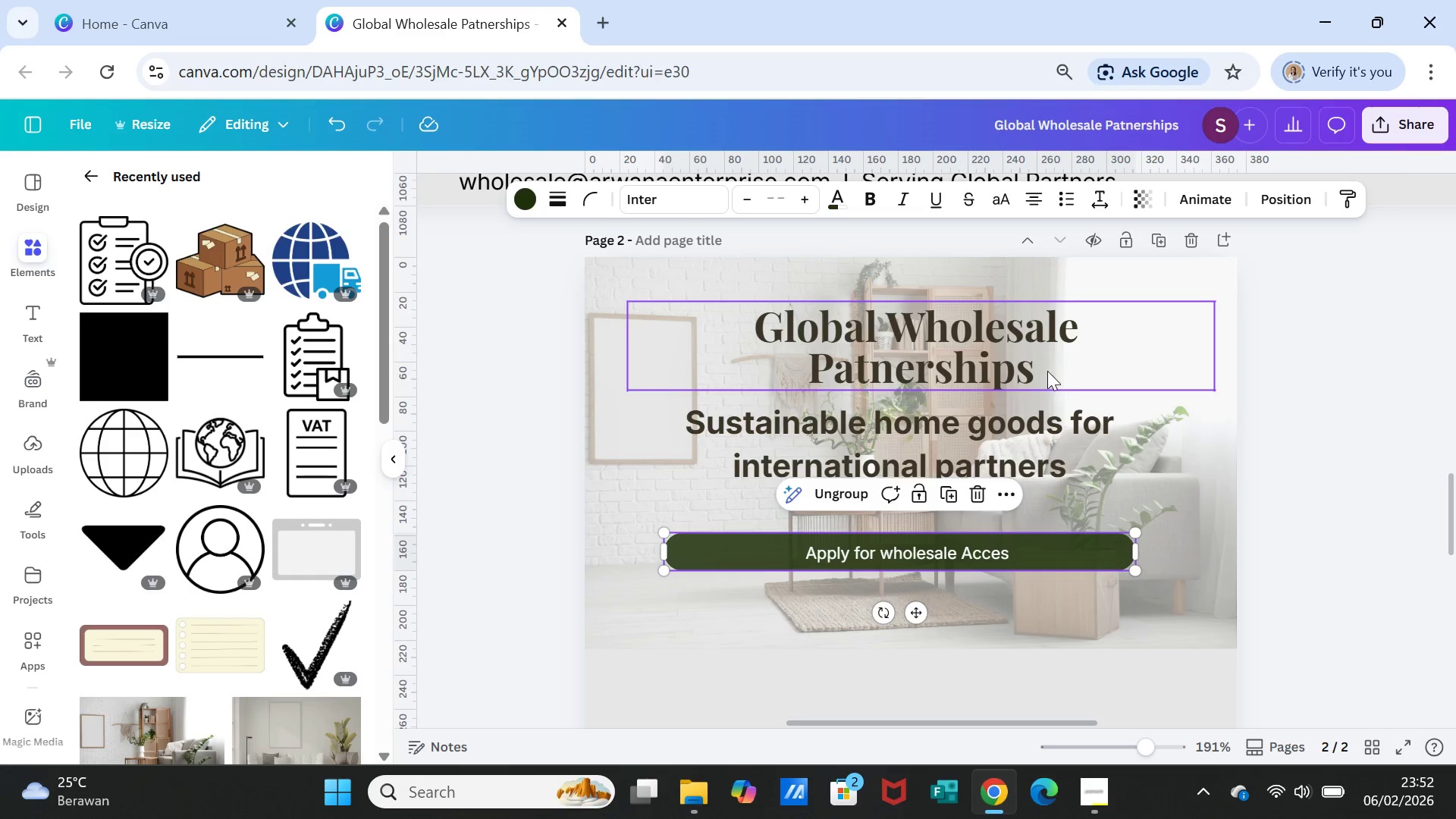 
left_click([1047, 371])
 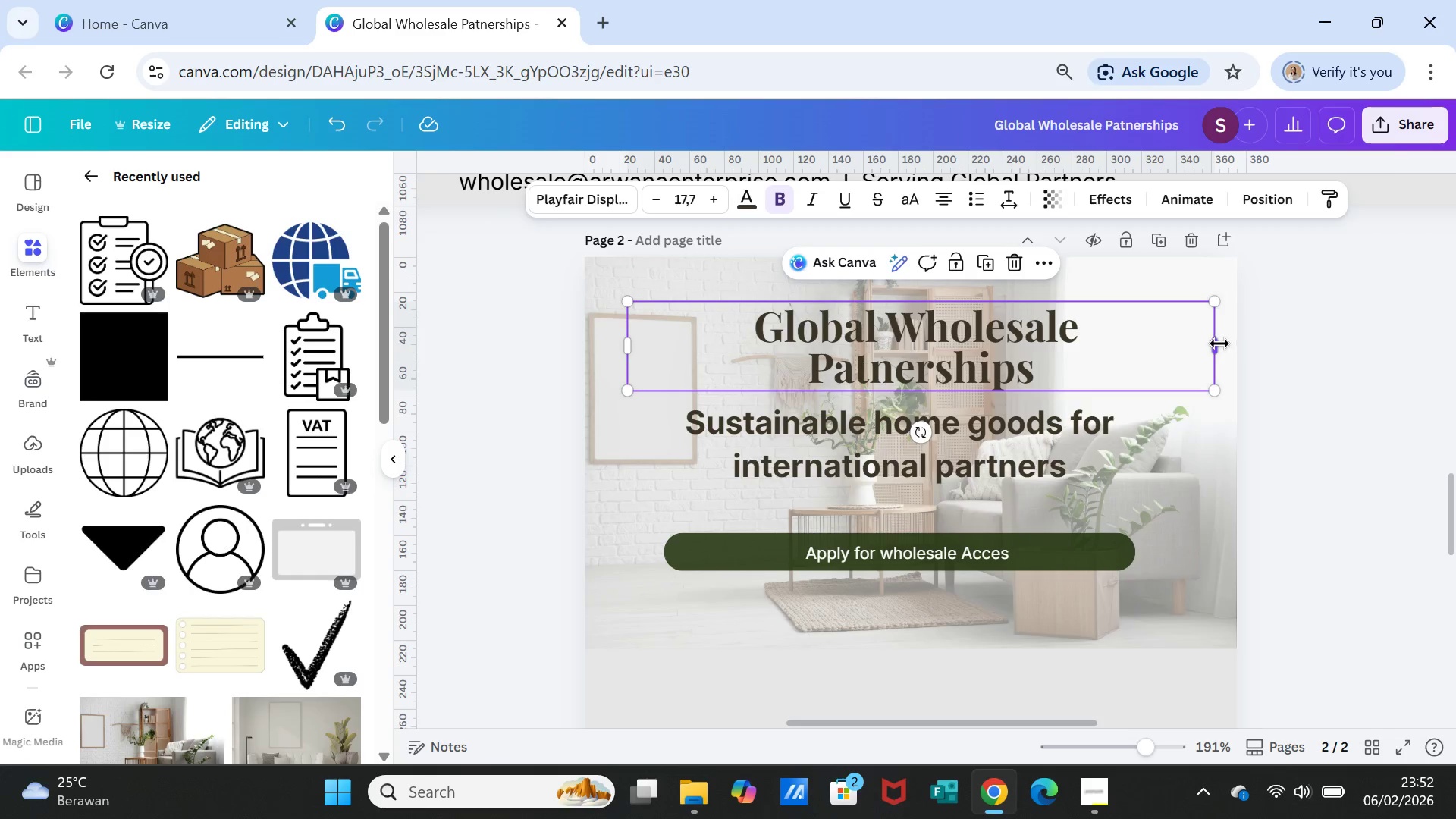 
left_click_drag(start_coordinate=[1216, 344], to_coordinate=[971, 352])
 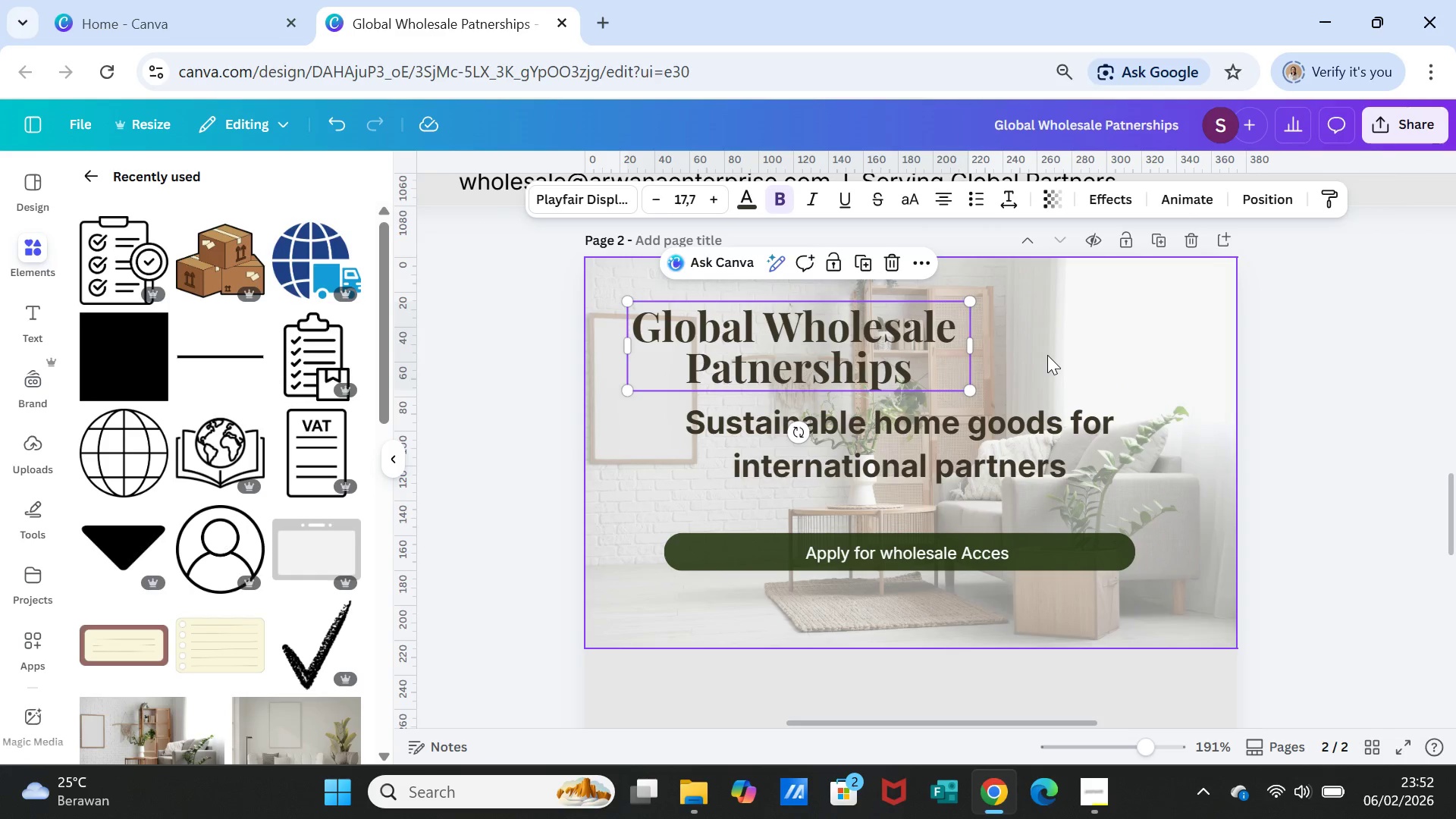 
left_click([1047, 355])
 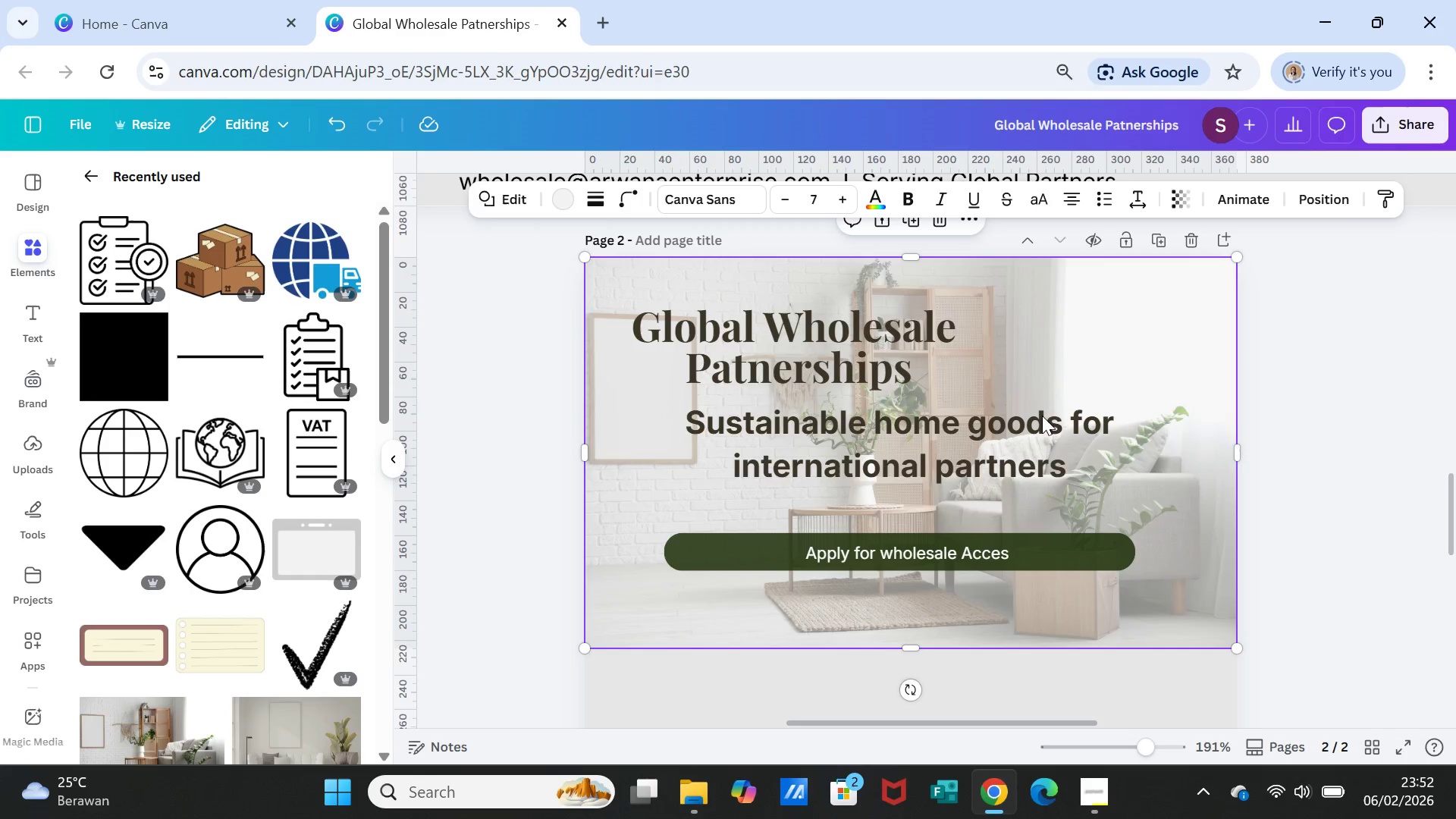 
left_click_drag(start_coordinate=[1032, 433], to_coordinate=[1000, 435])
 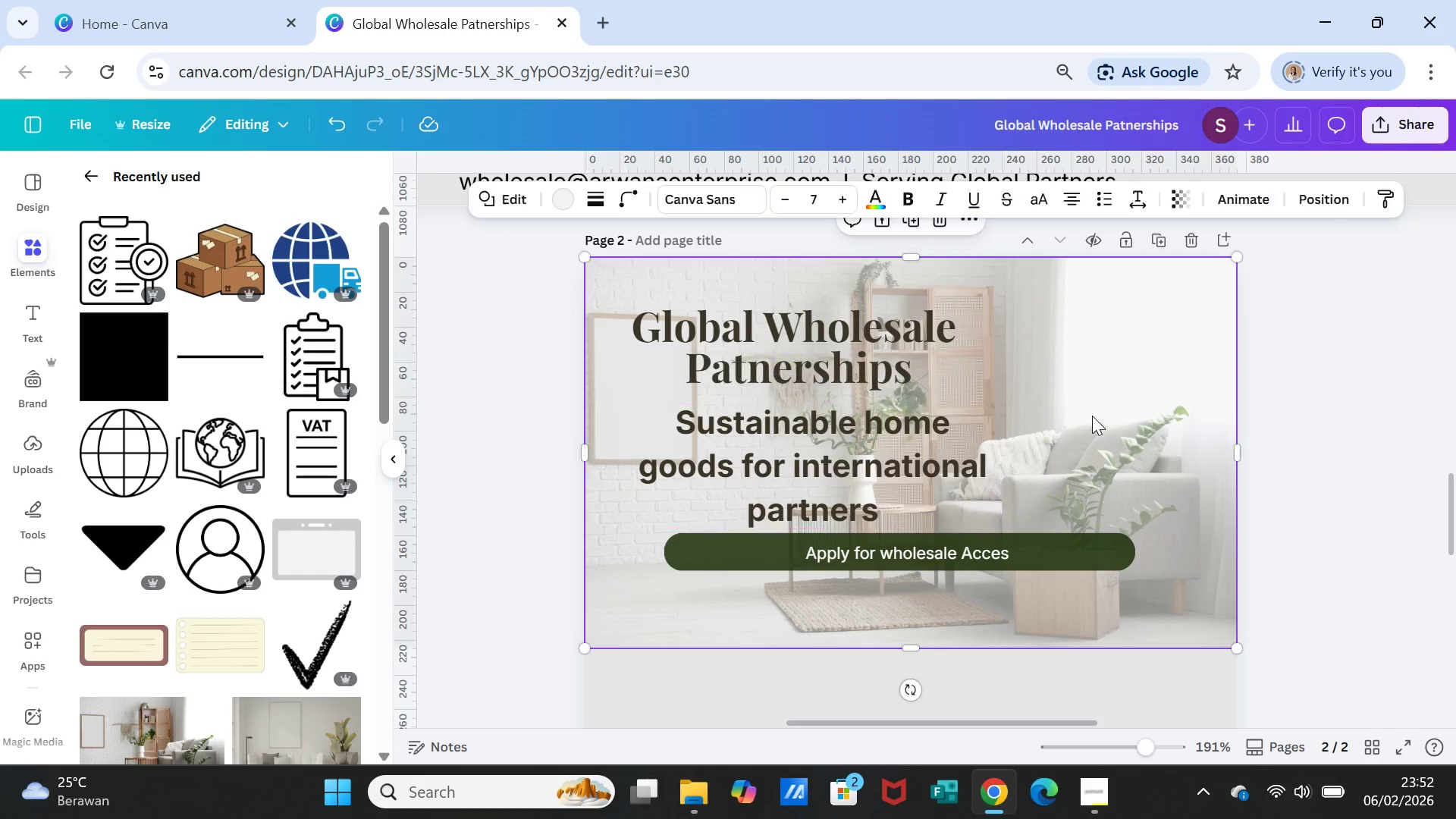 
left_click([1092, 416])
 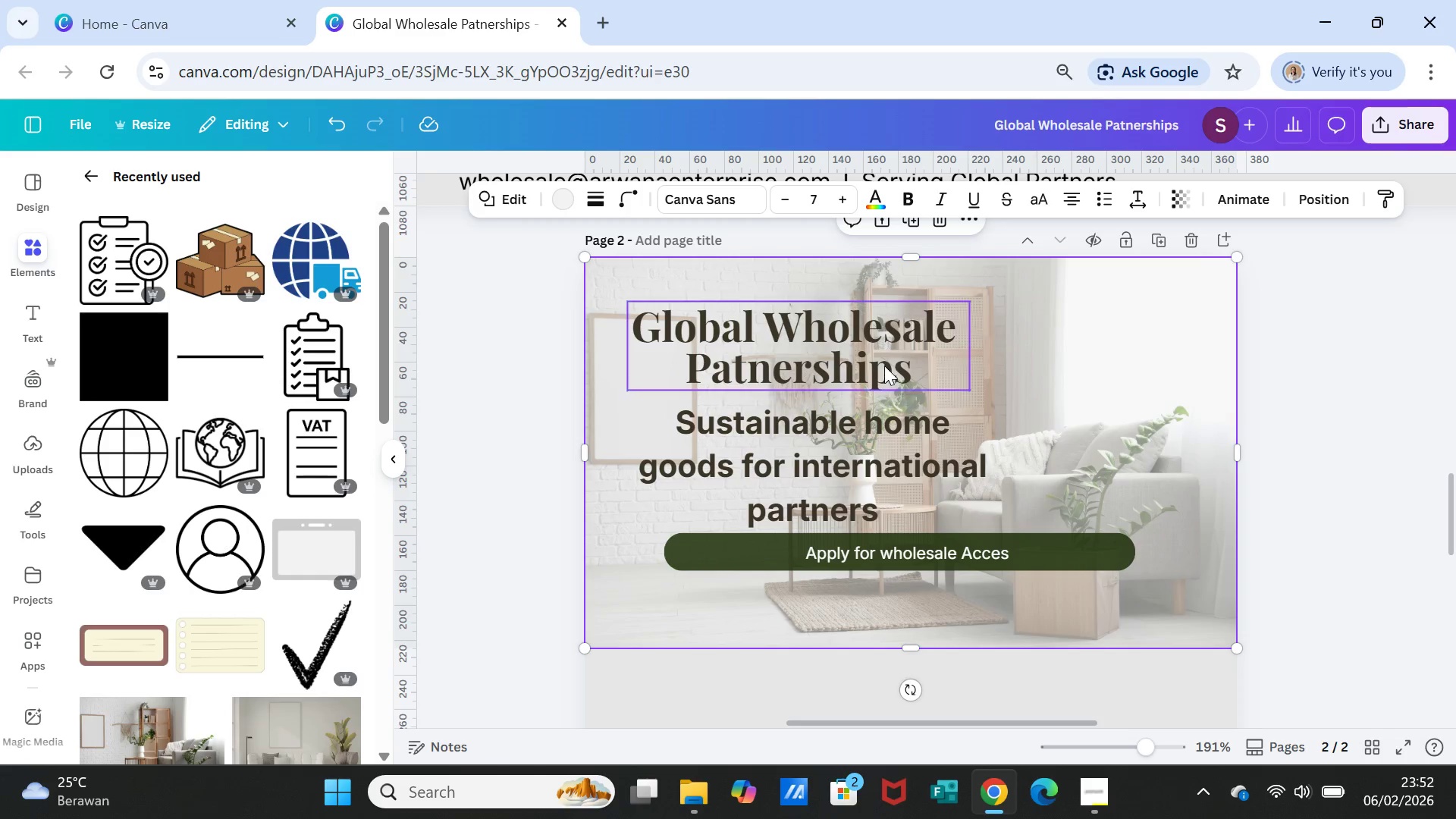 
left_click_drag(start_coordinate=[882, 362], to_coordinate=[709, 206])
 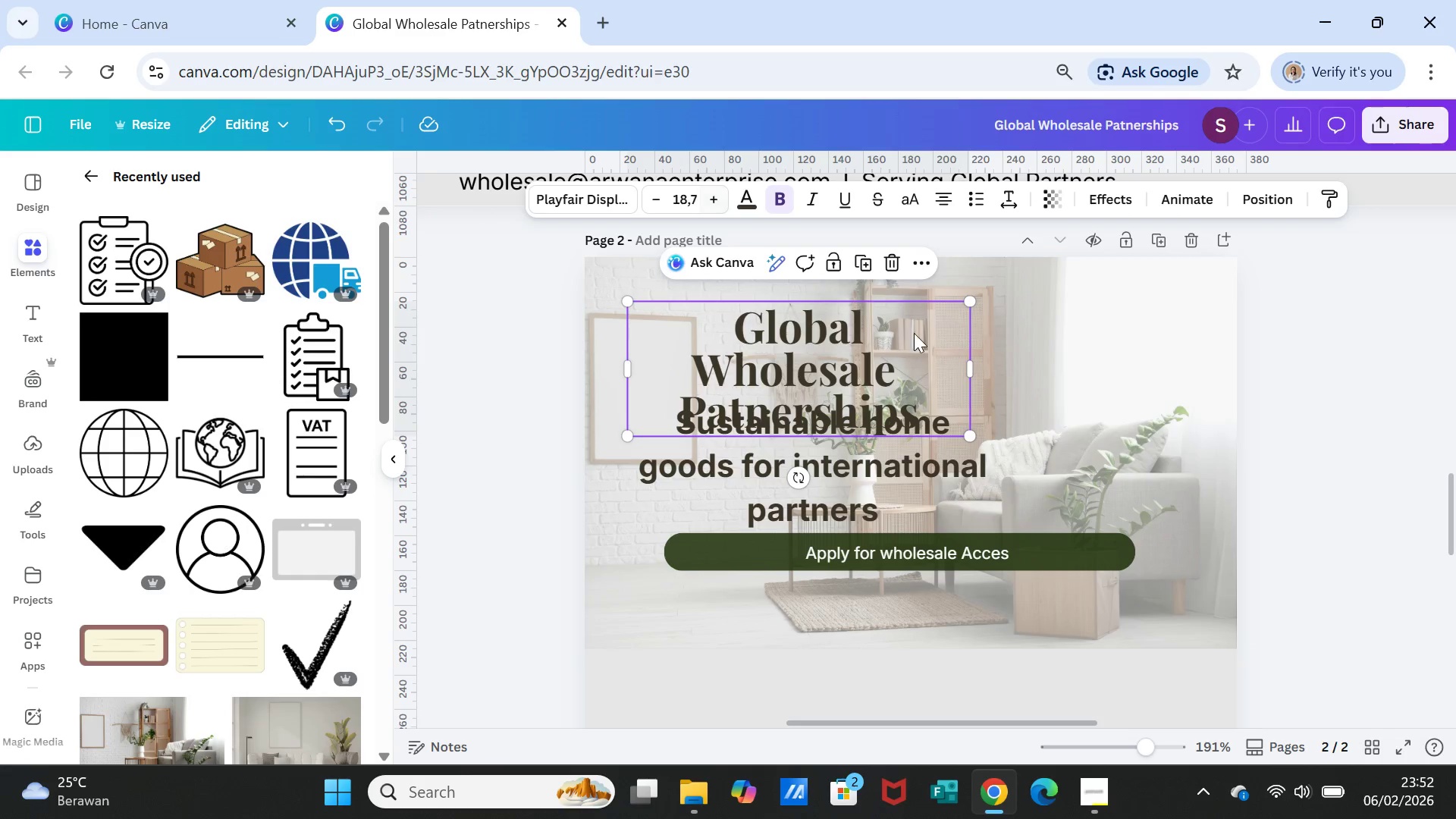 
left_click([709, 206])
 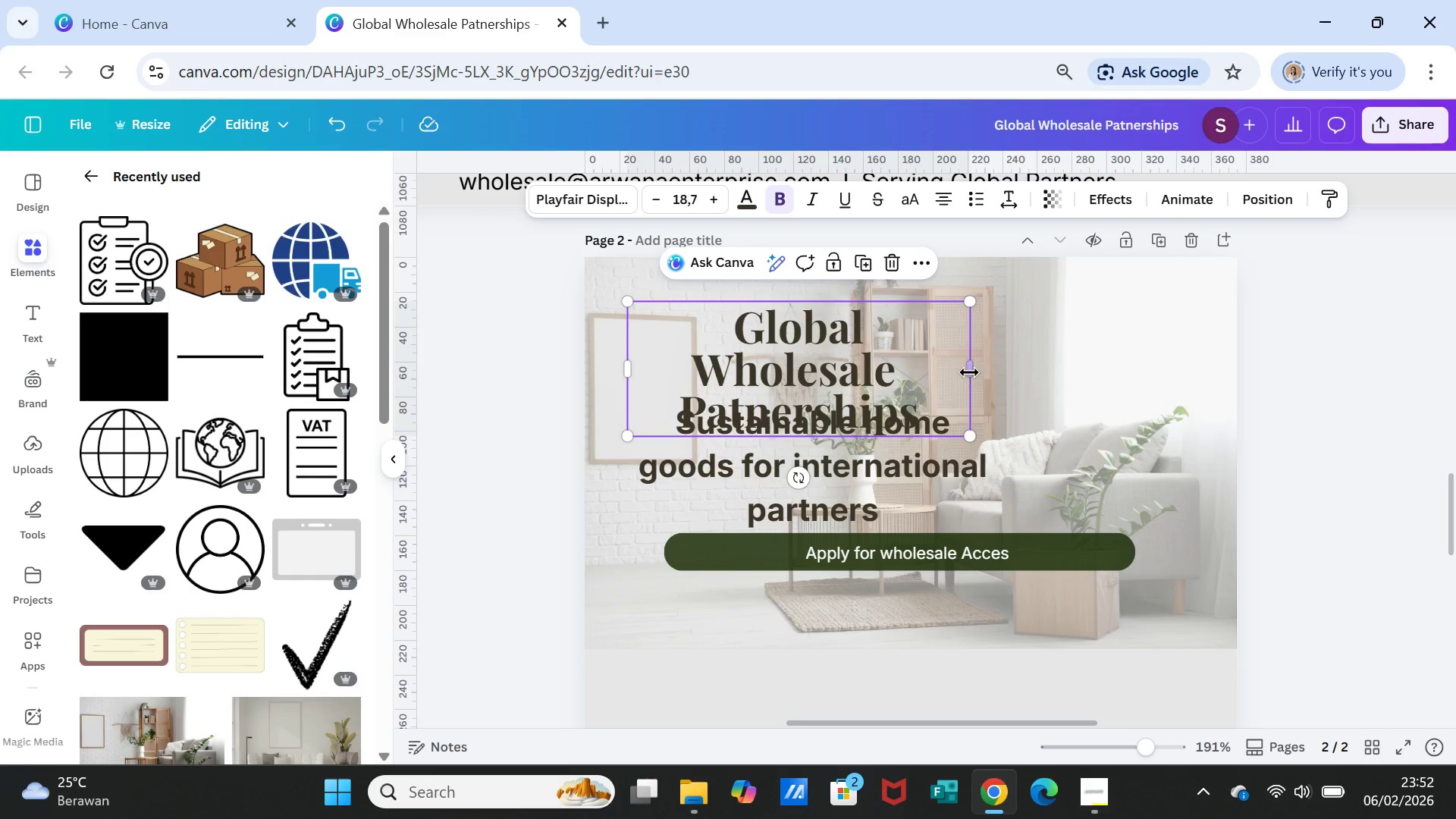 
left_click([968, 371])
 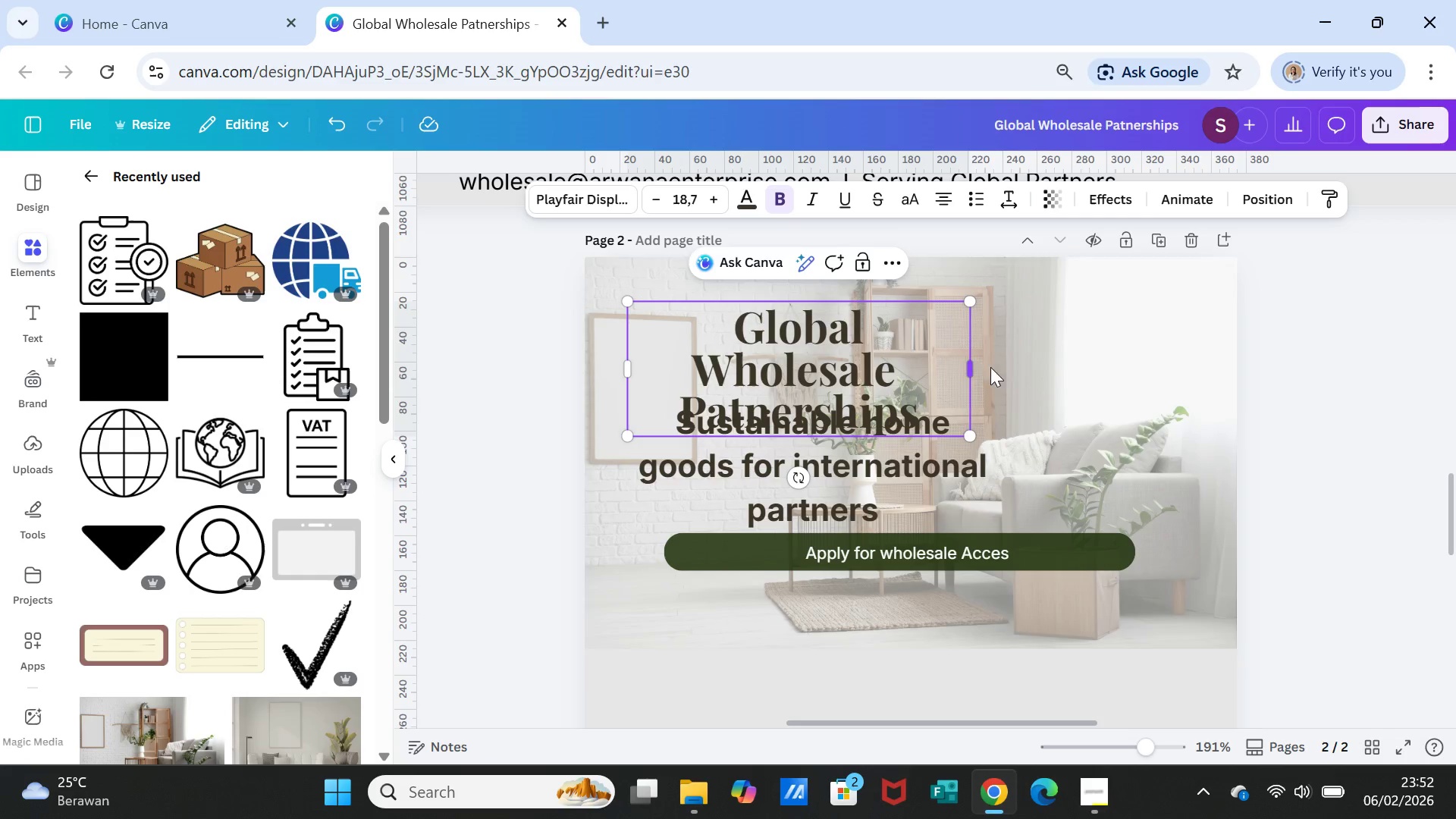 
left_click([999, 368])
 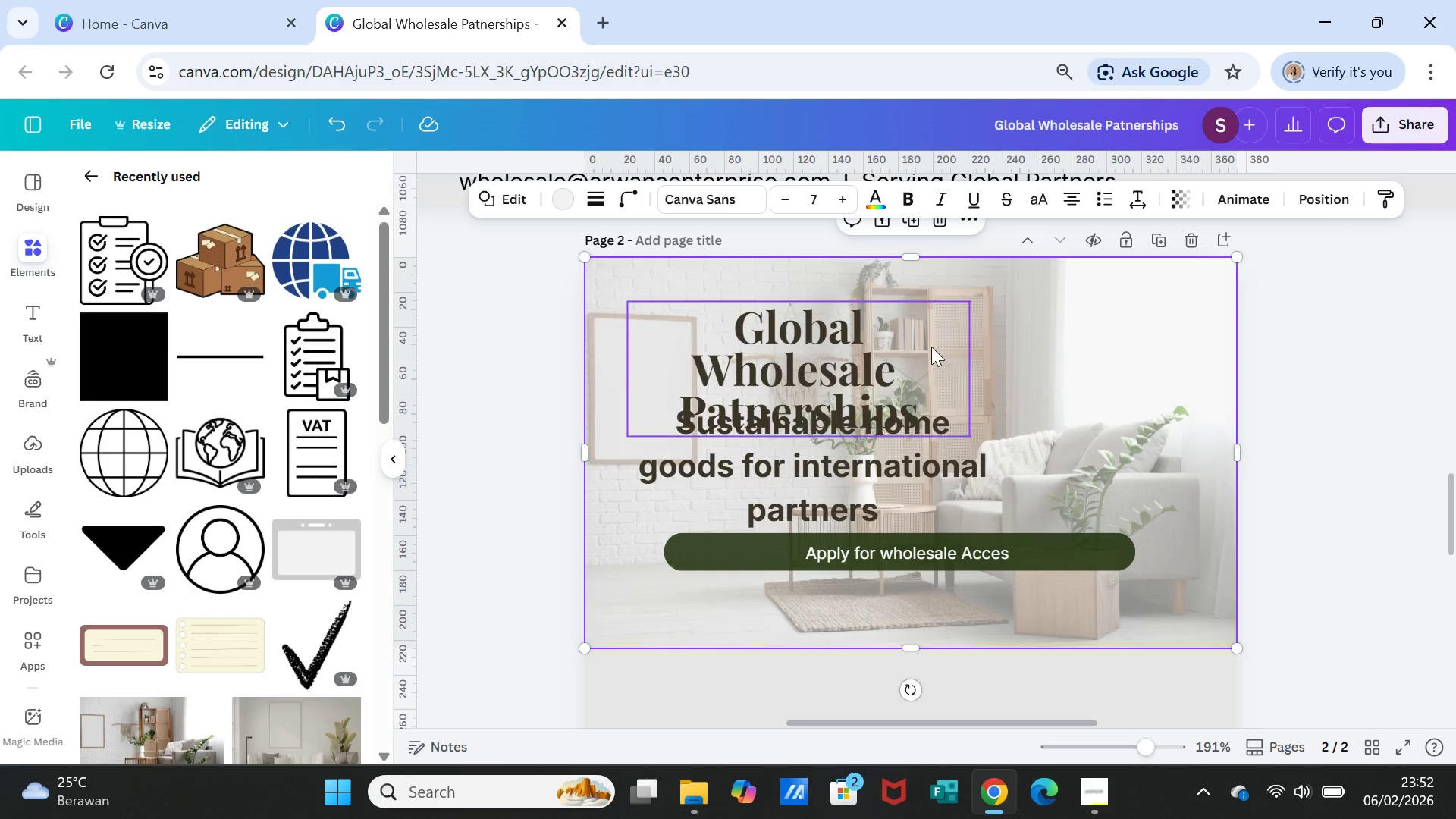 
left_click([931, 347])
 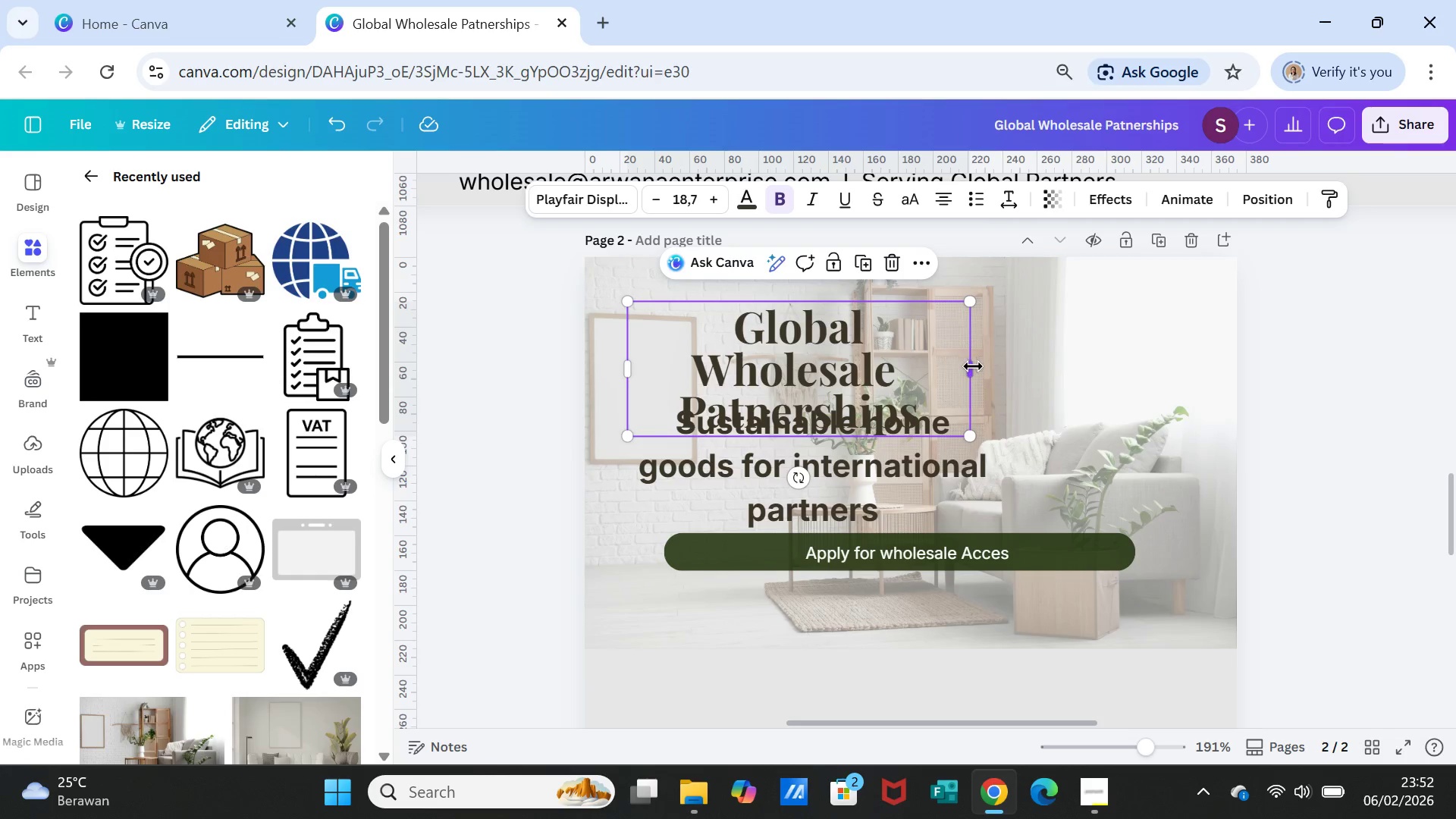 
left_click_drag(start_coordinate=[973, 366], to_coordinate=[1040, 352])
 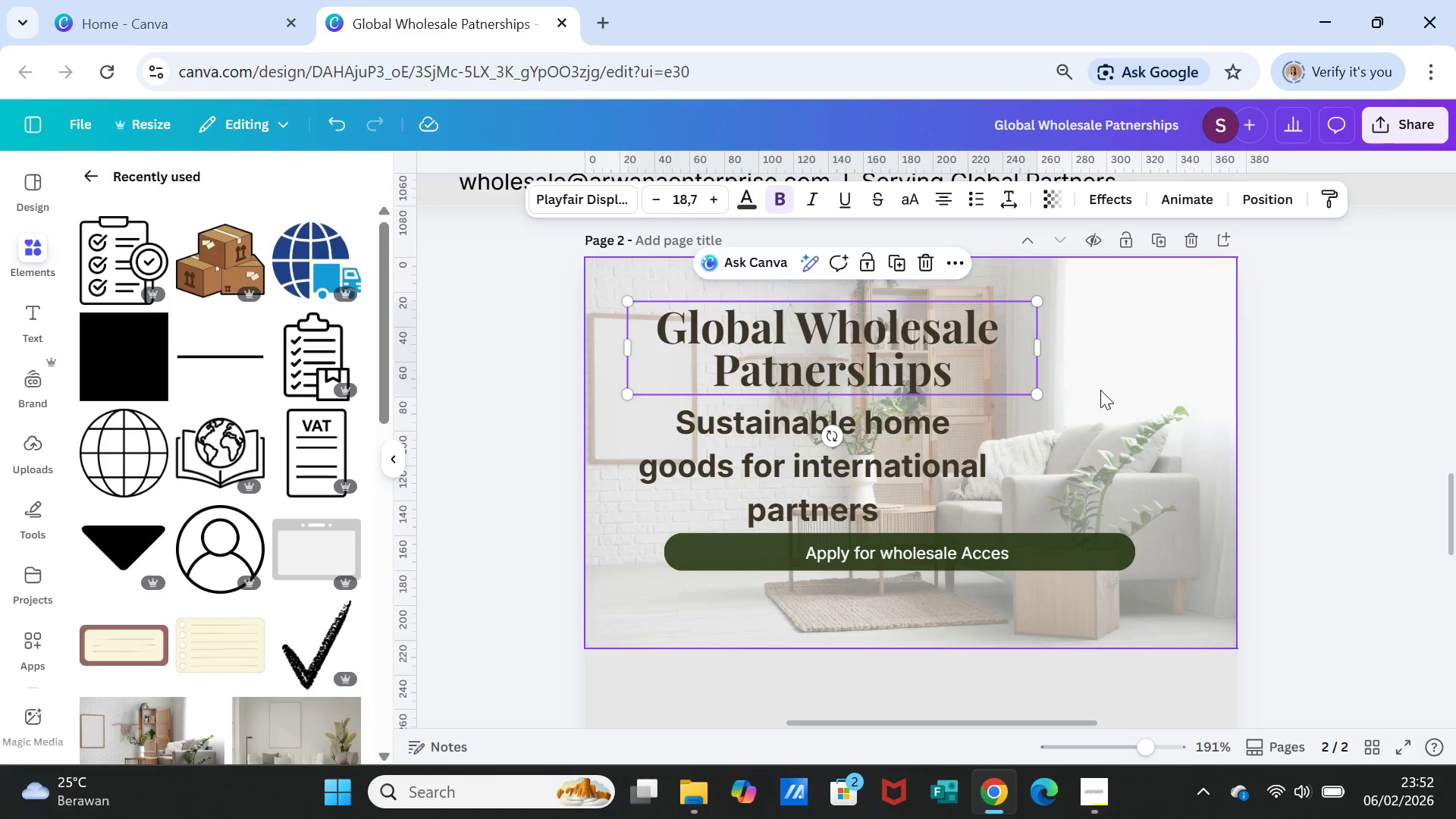 
left_click([1100, 390])
 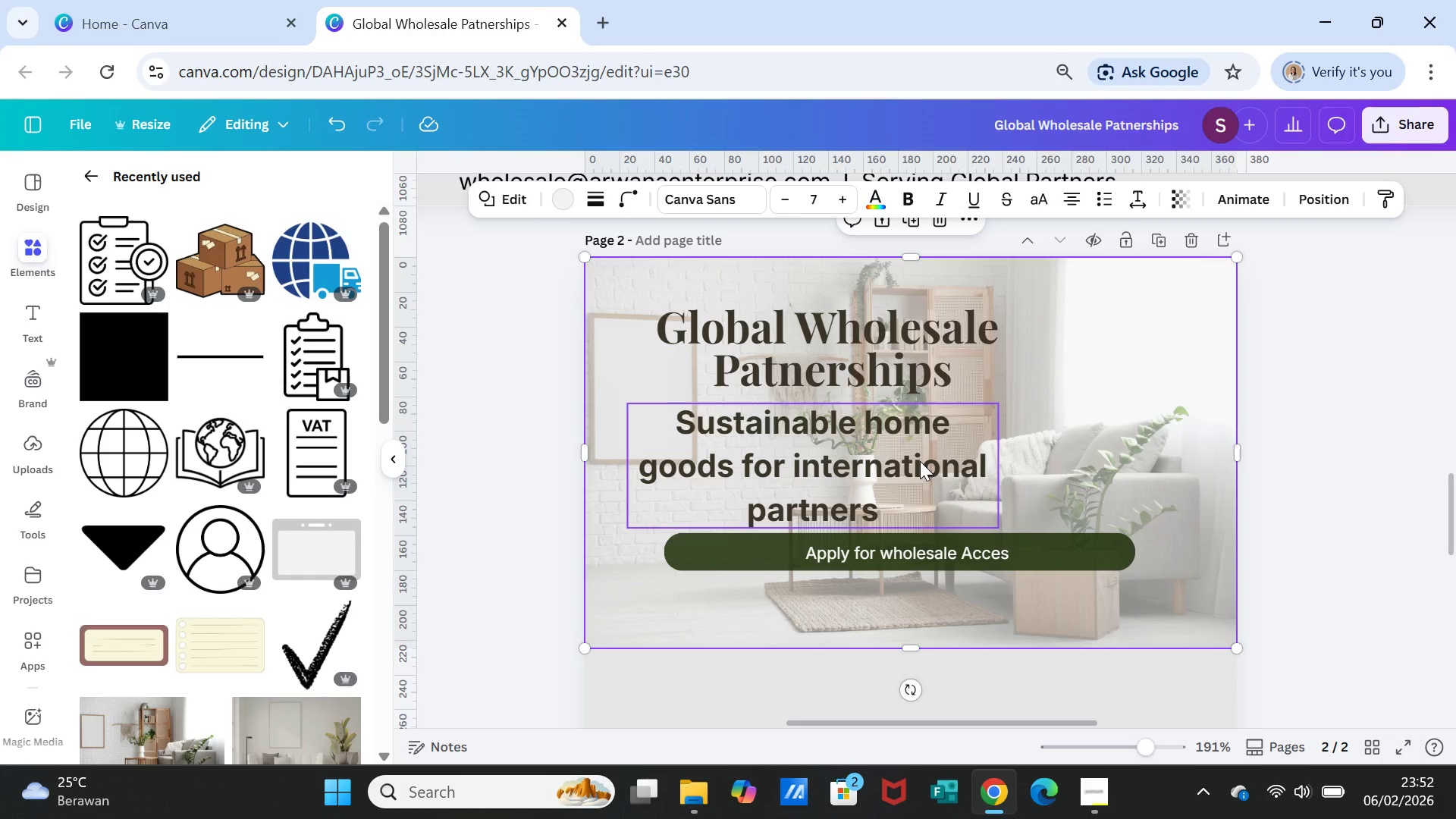 
left_click_drag(start_coordinate=[920, 461], to_coordinate=[1006, 199])
 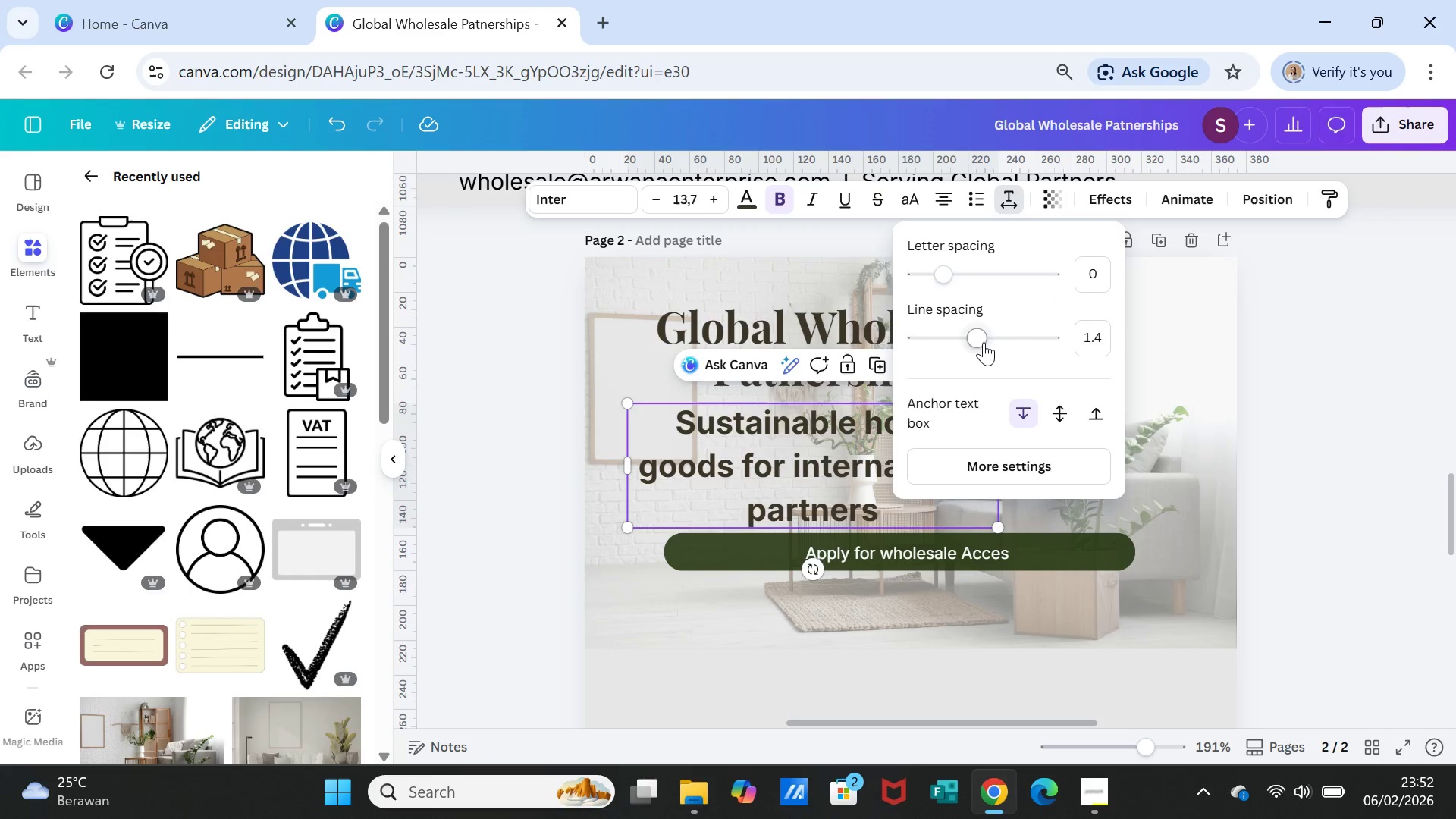 
left_click([1006, 199])
 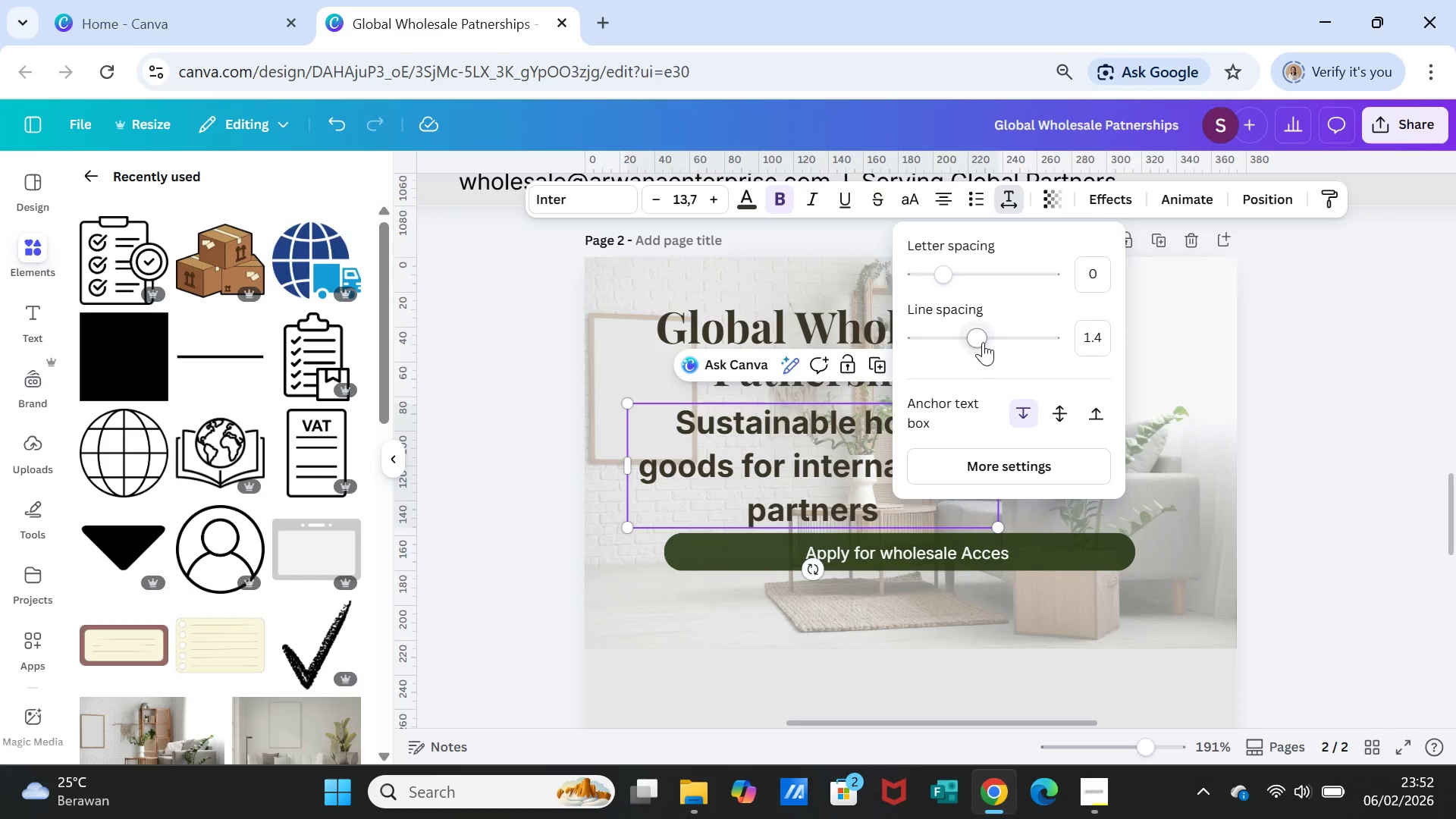 
left_click_drag(start_coordinate=[983, 342], to_coordinate=[956, 339])
 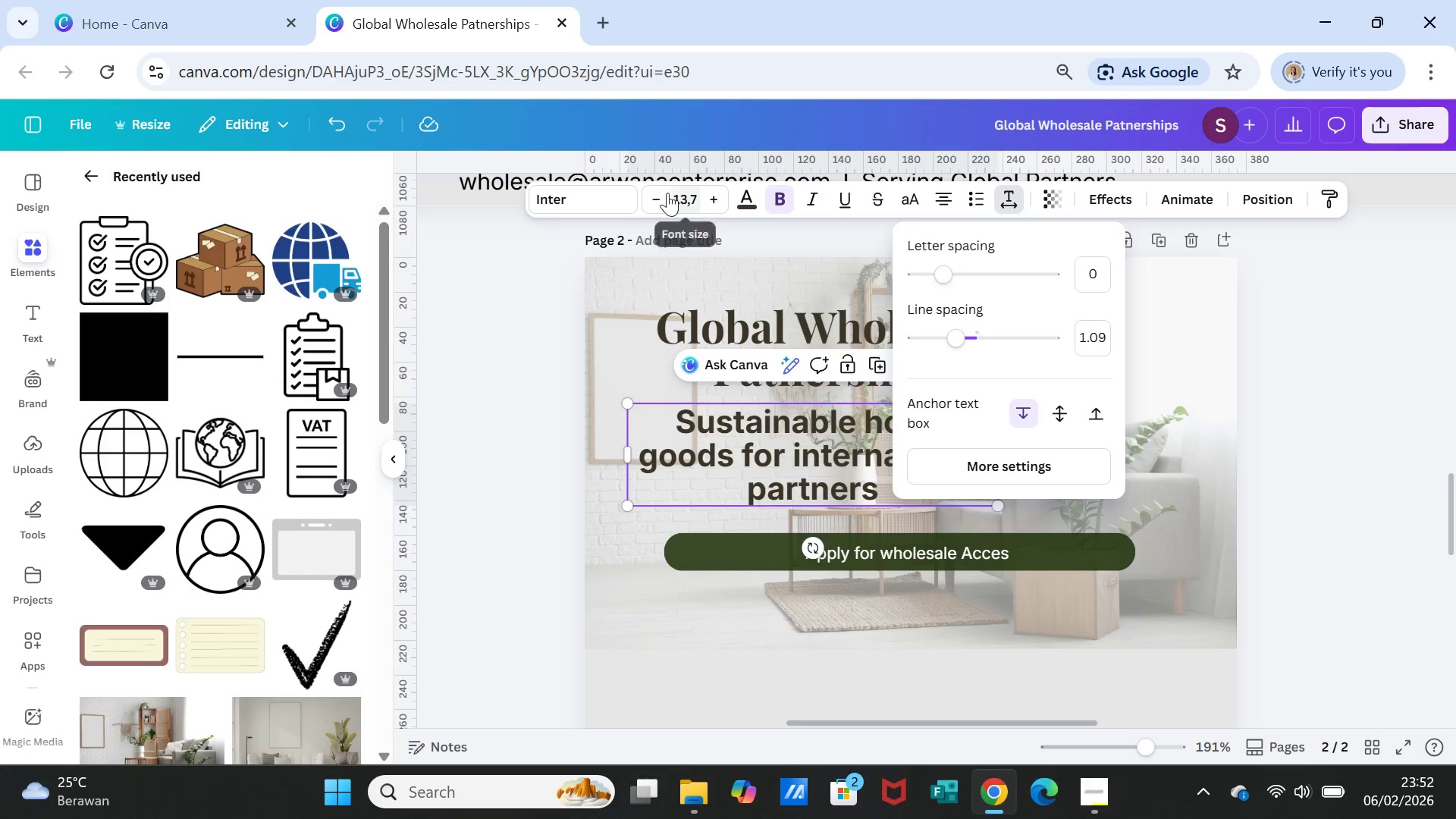 
double_click([660, 198])
 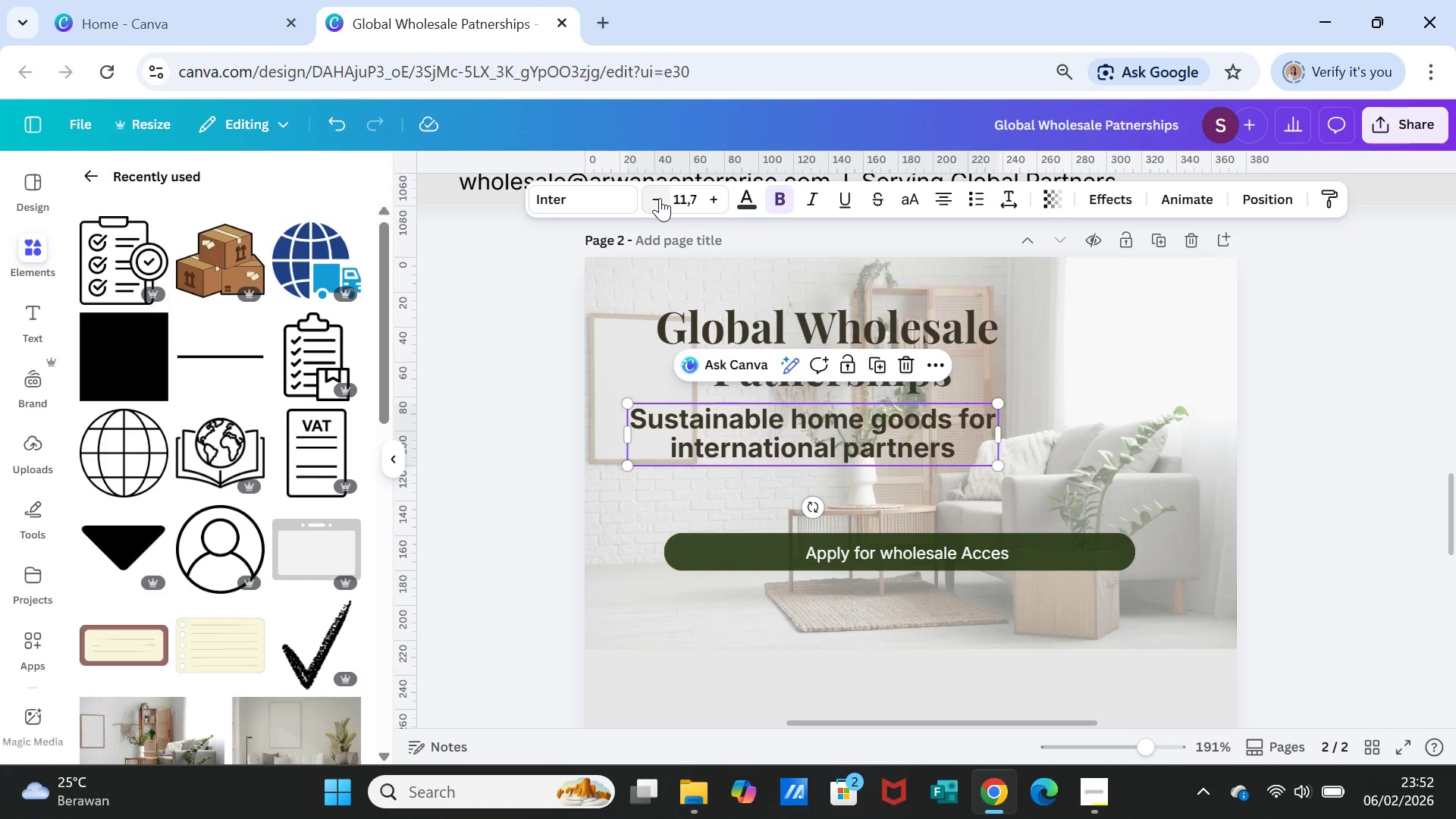 
left_click([660, 198])
 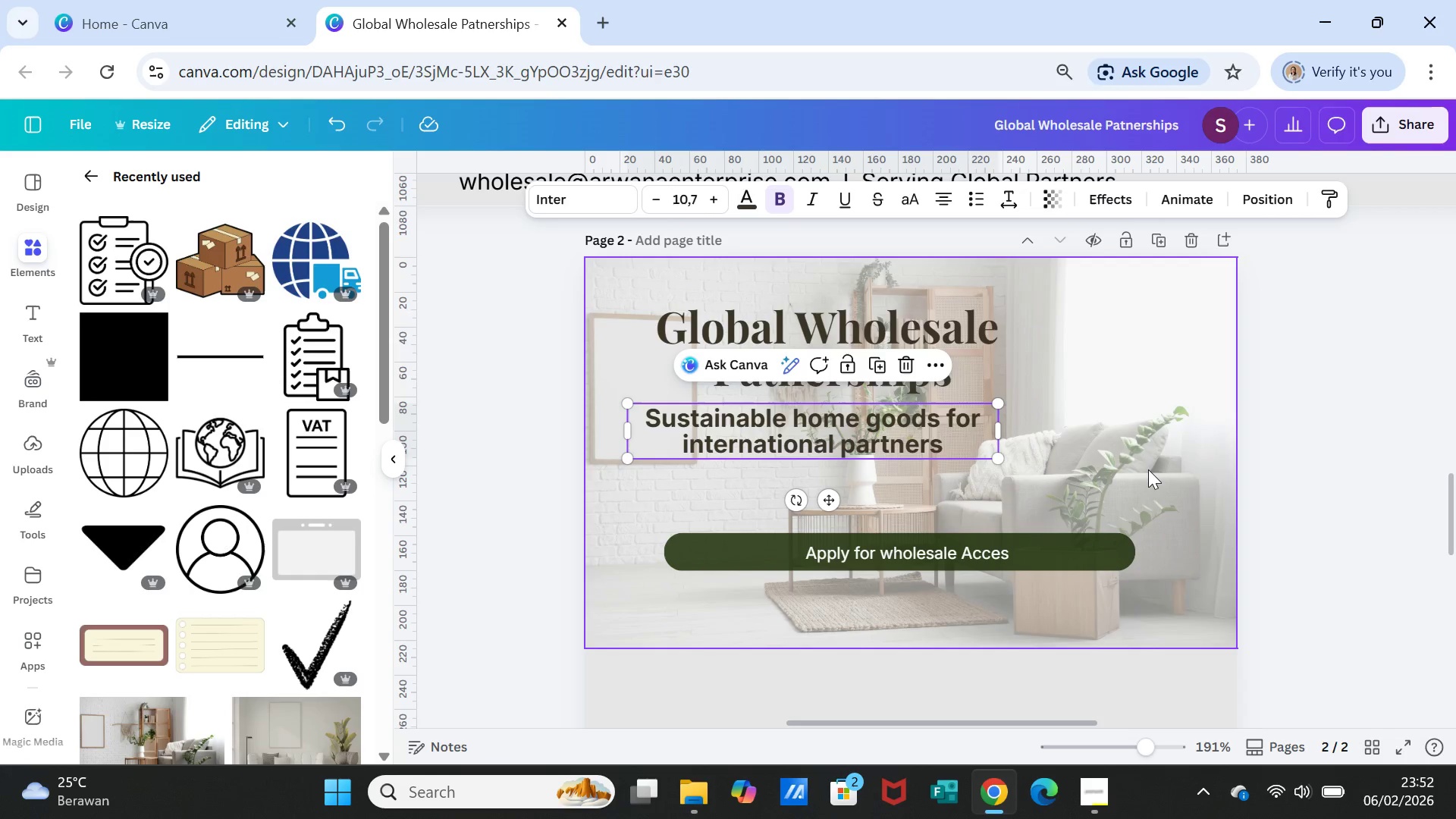 
left_click([1146, 469])
 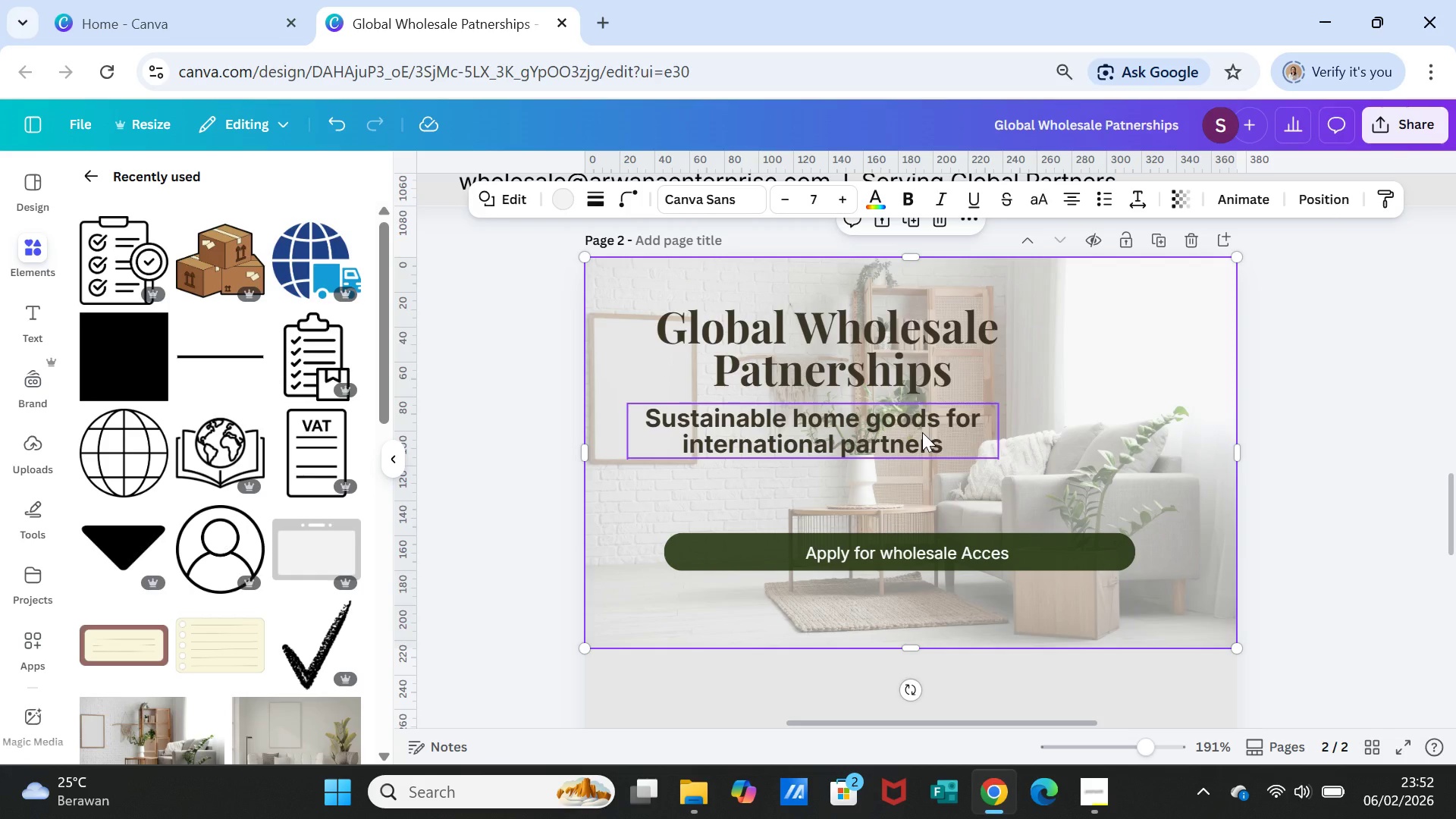 
left_click([922, 432])
 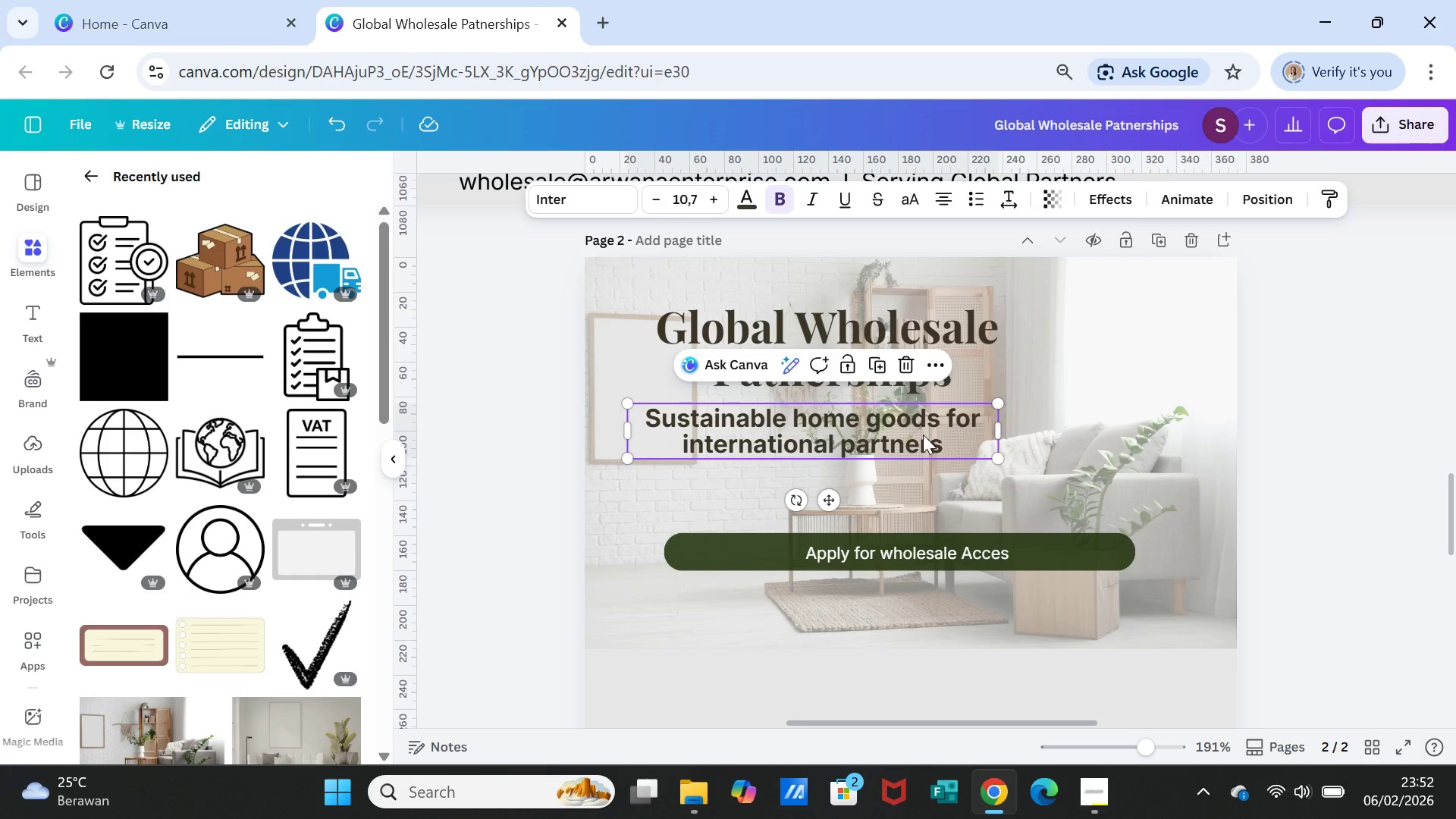 
left_click_drag(start_coordinate=[922, 432], to_coordinate=[934, 448])
 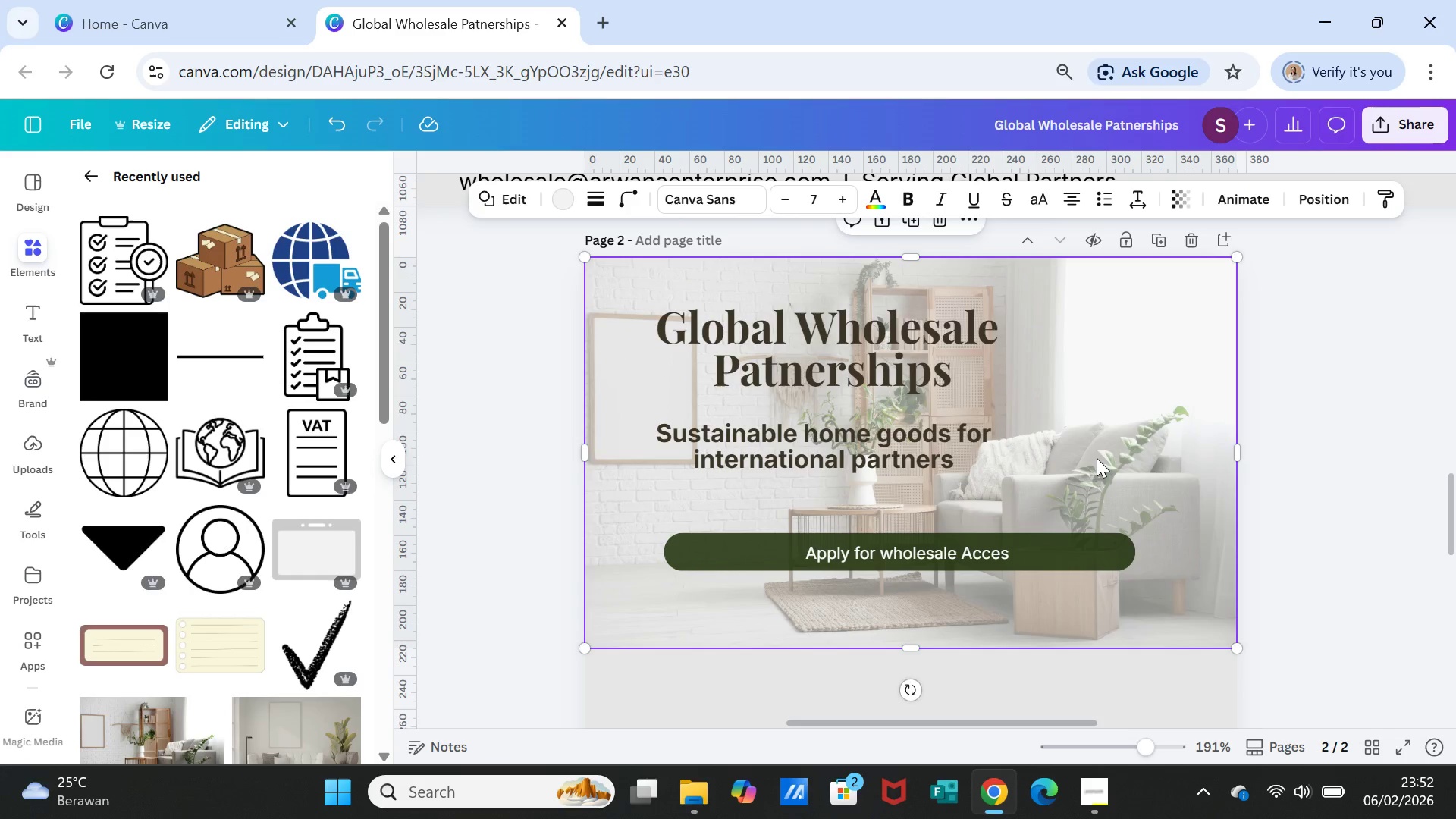 
left_click([1097, 458])
 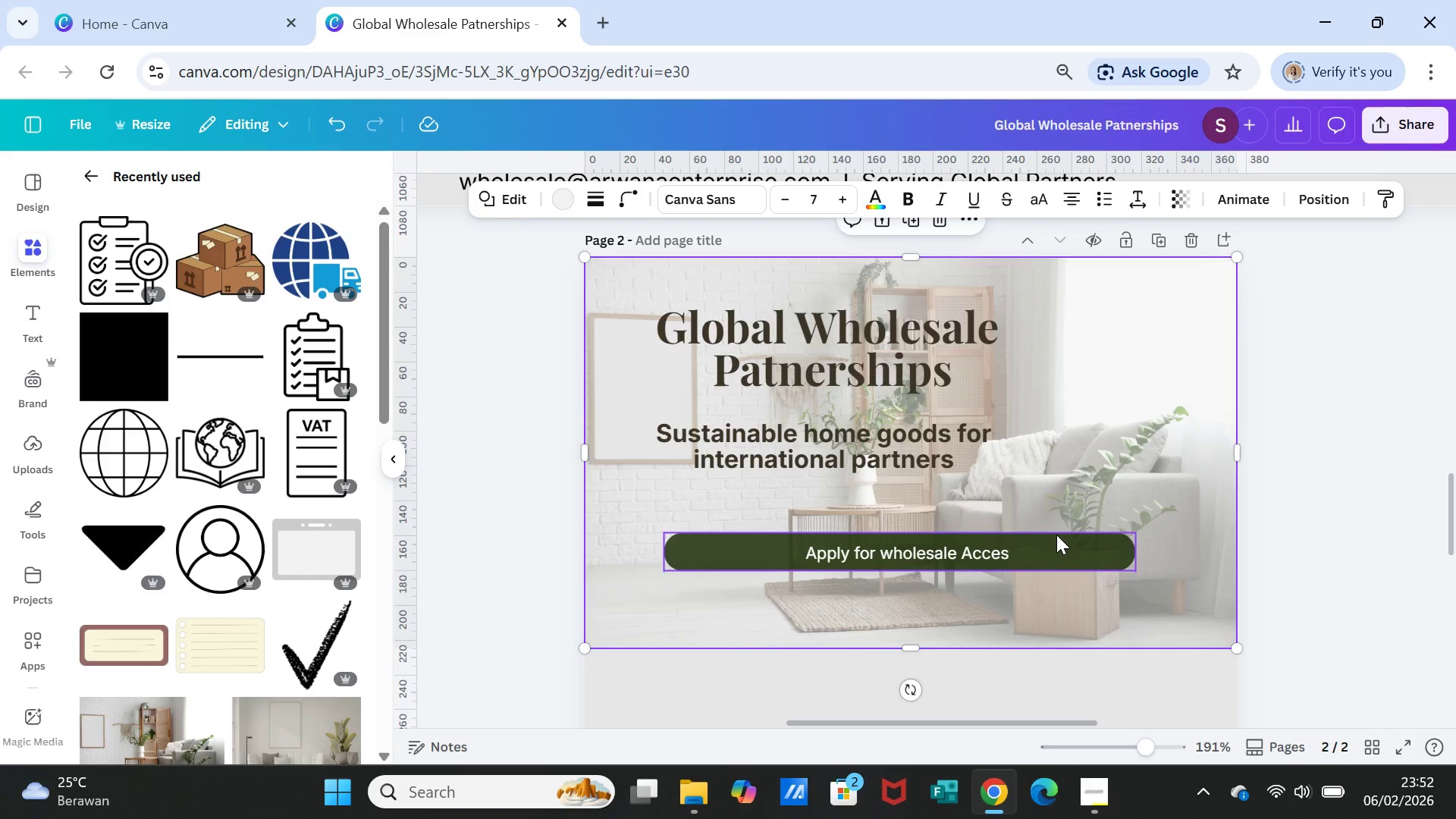 
left_click([1056, 535])
 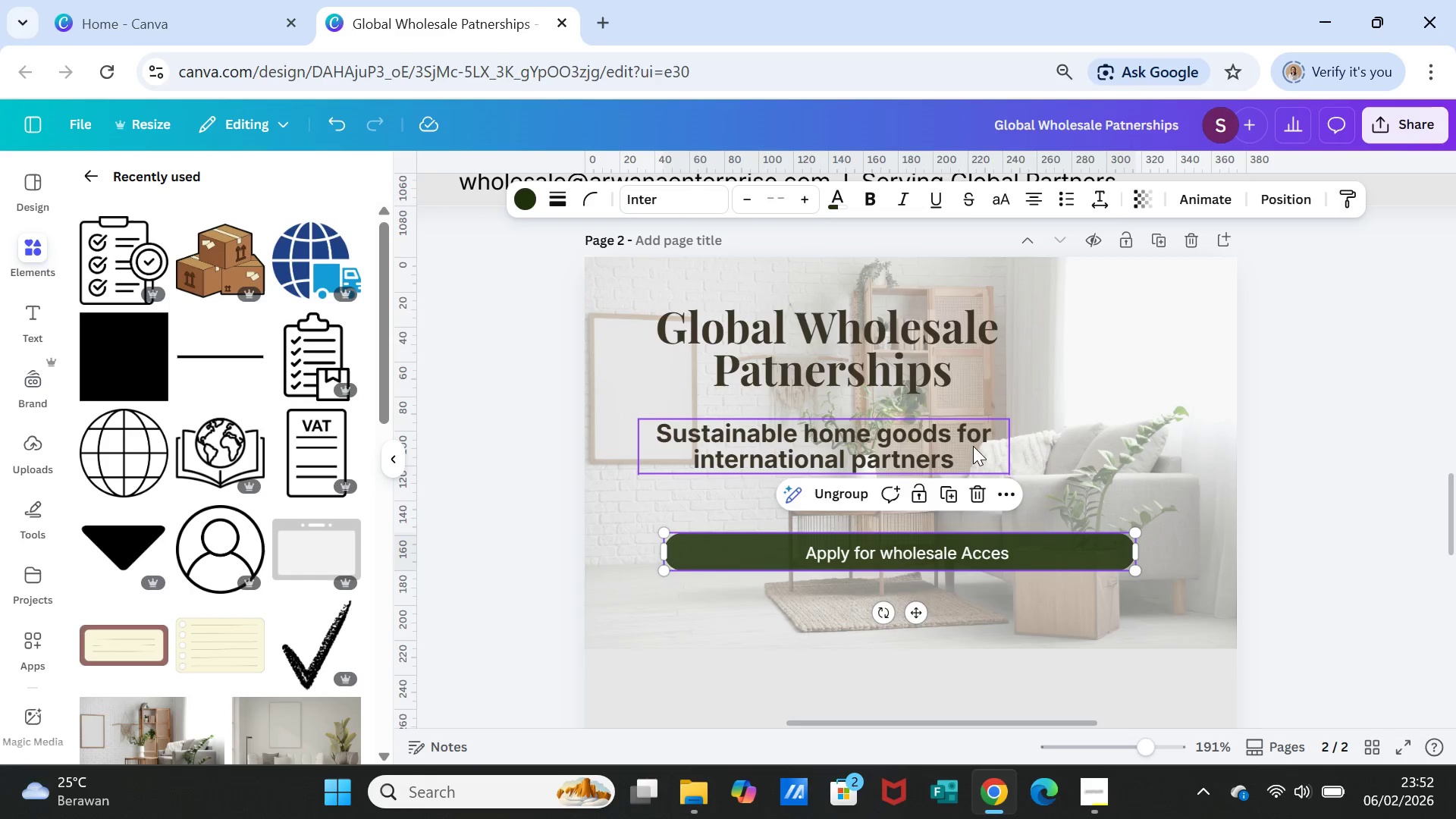 
left_click([972, 444])
 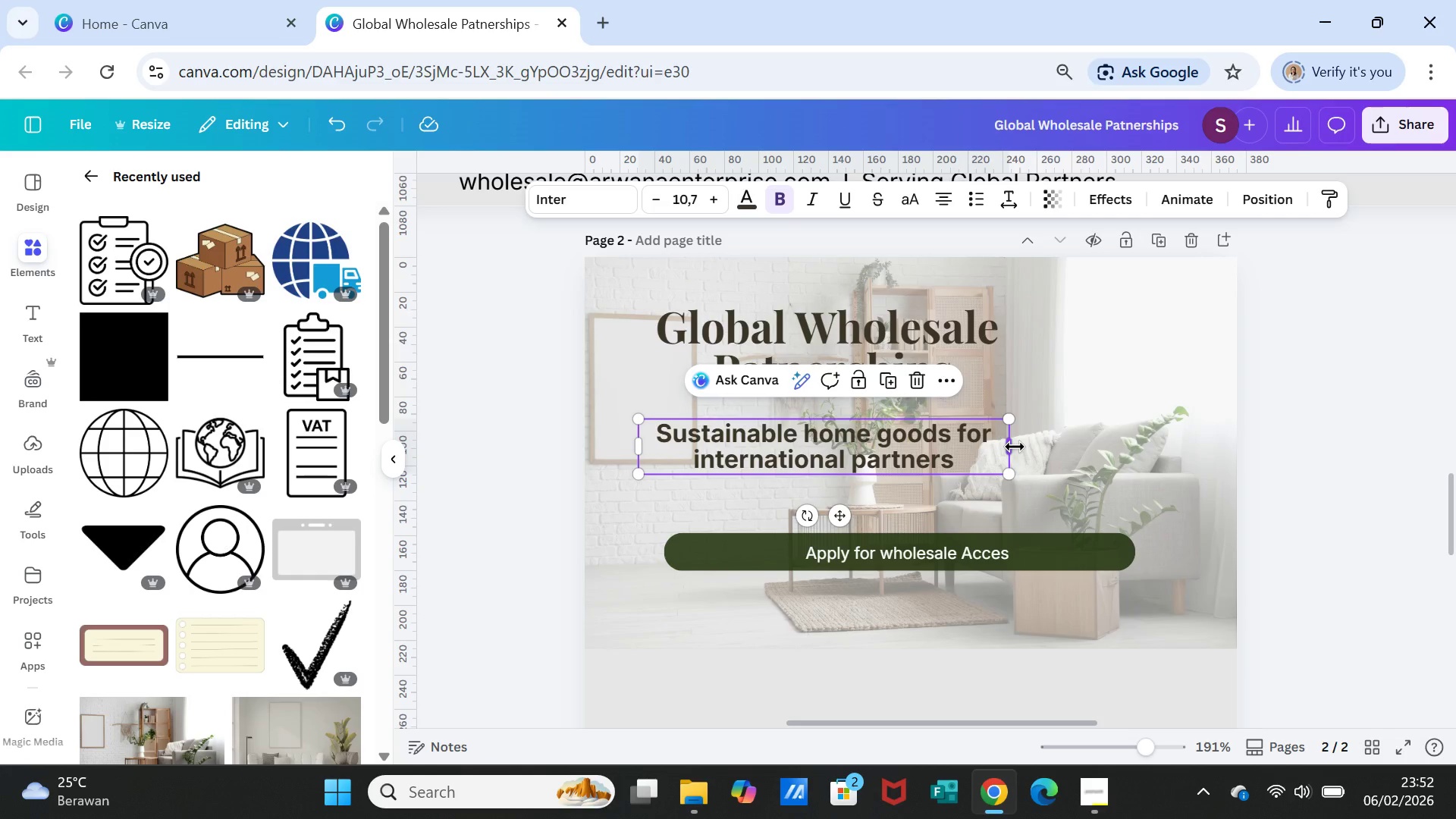 
left_click_drag(start_coordinate=[1015, 447], to_coordinate=[1043, 447])
 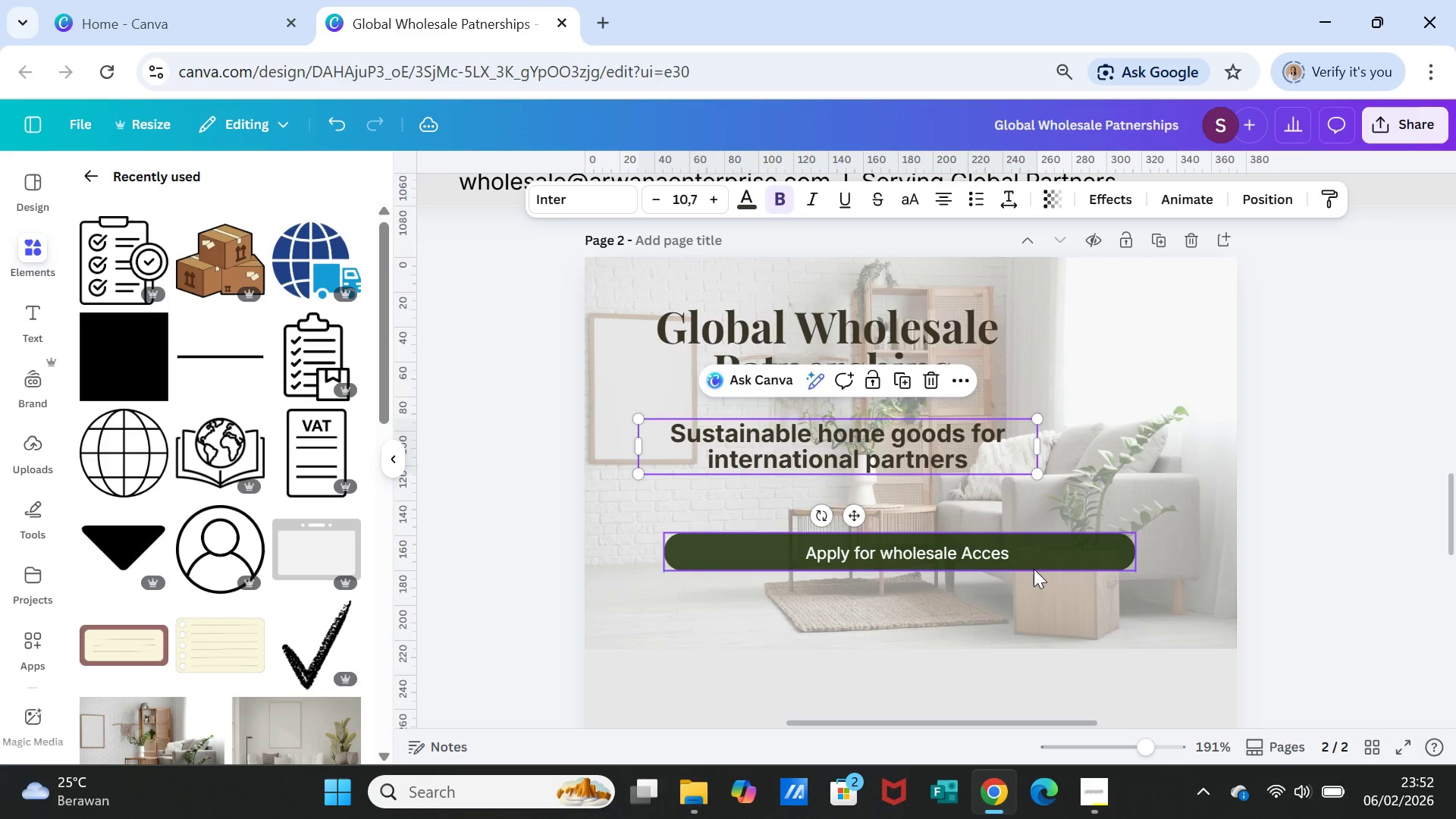 
left_click([1033, 569])
 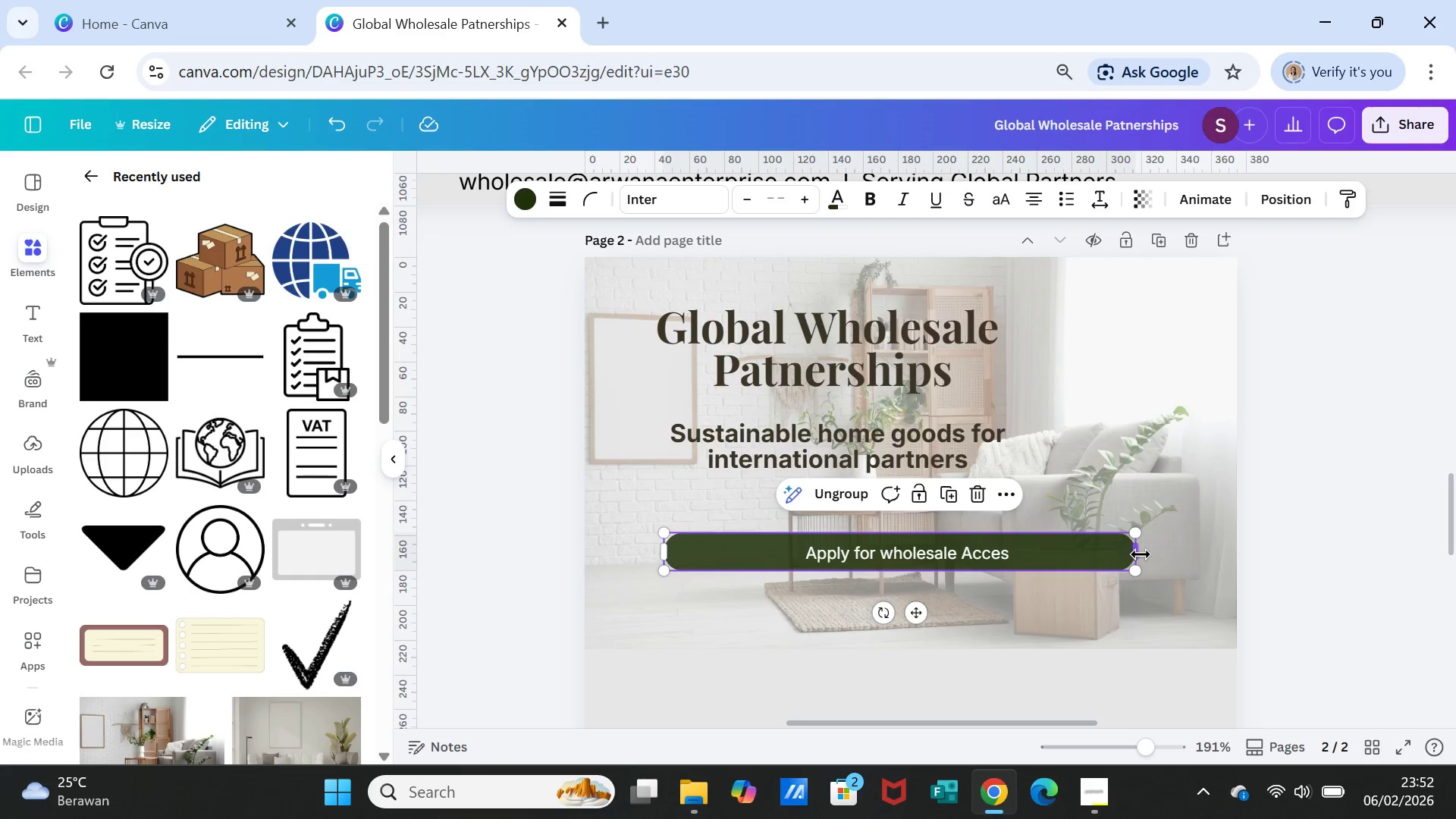 
left_click_drag(start_coordinate=[1141, 554], to_coordinate=[963, 537])
 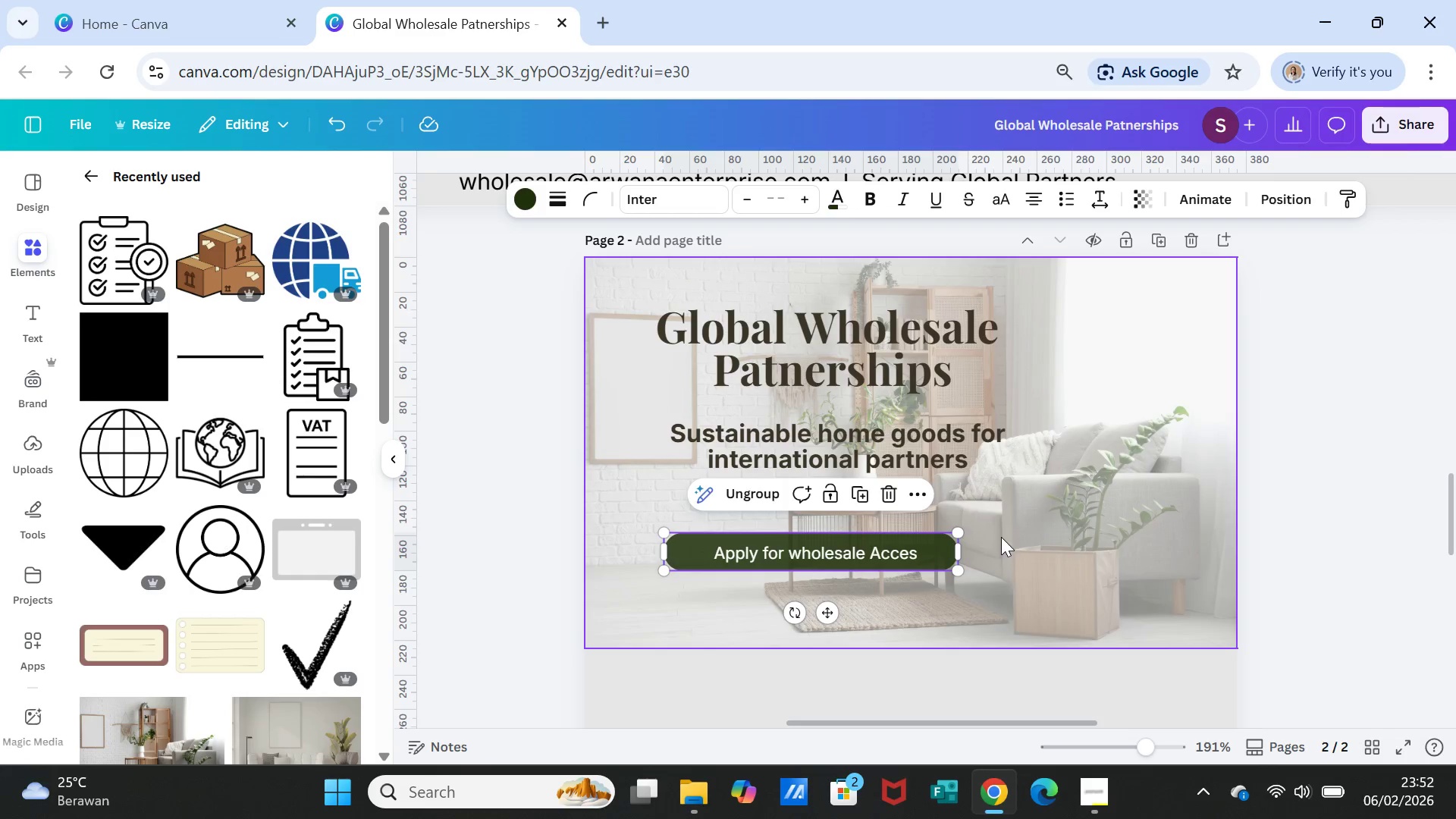 
left_click([1001, 537])
 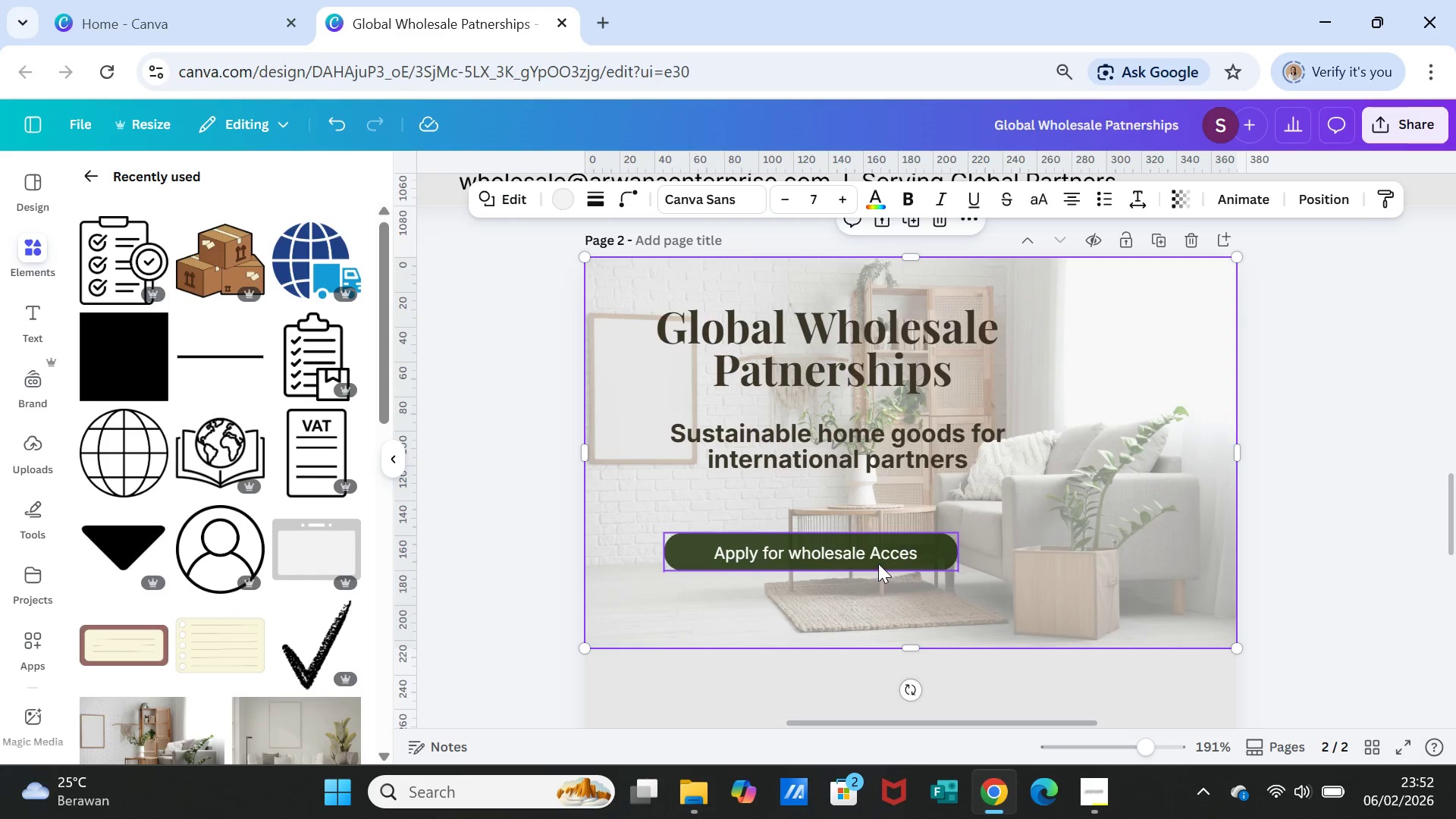 
left_click([878, 563])
 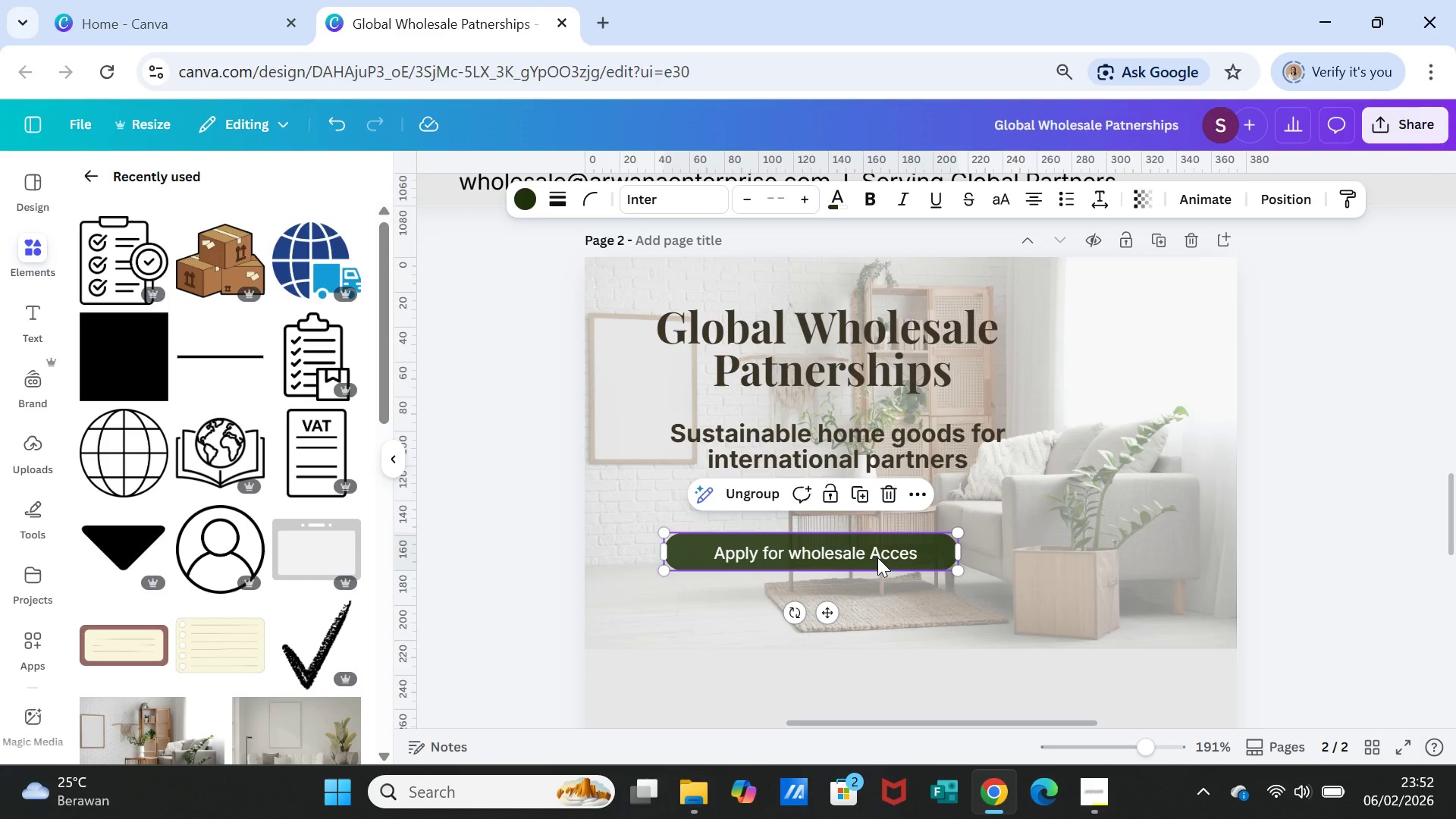 
left_click_drag(start_coordinate=[877, 557], to_coordinate=[896, 527])
 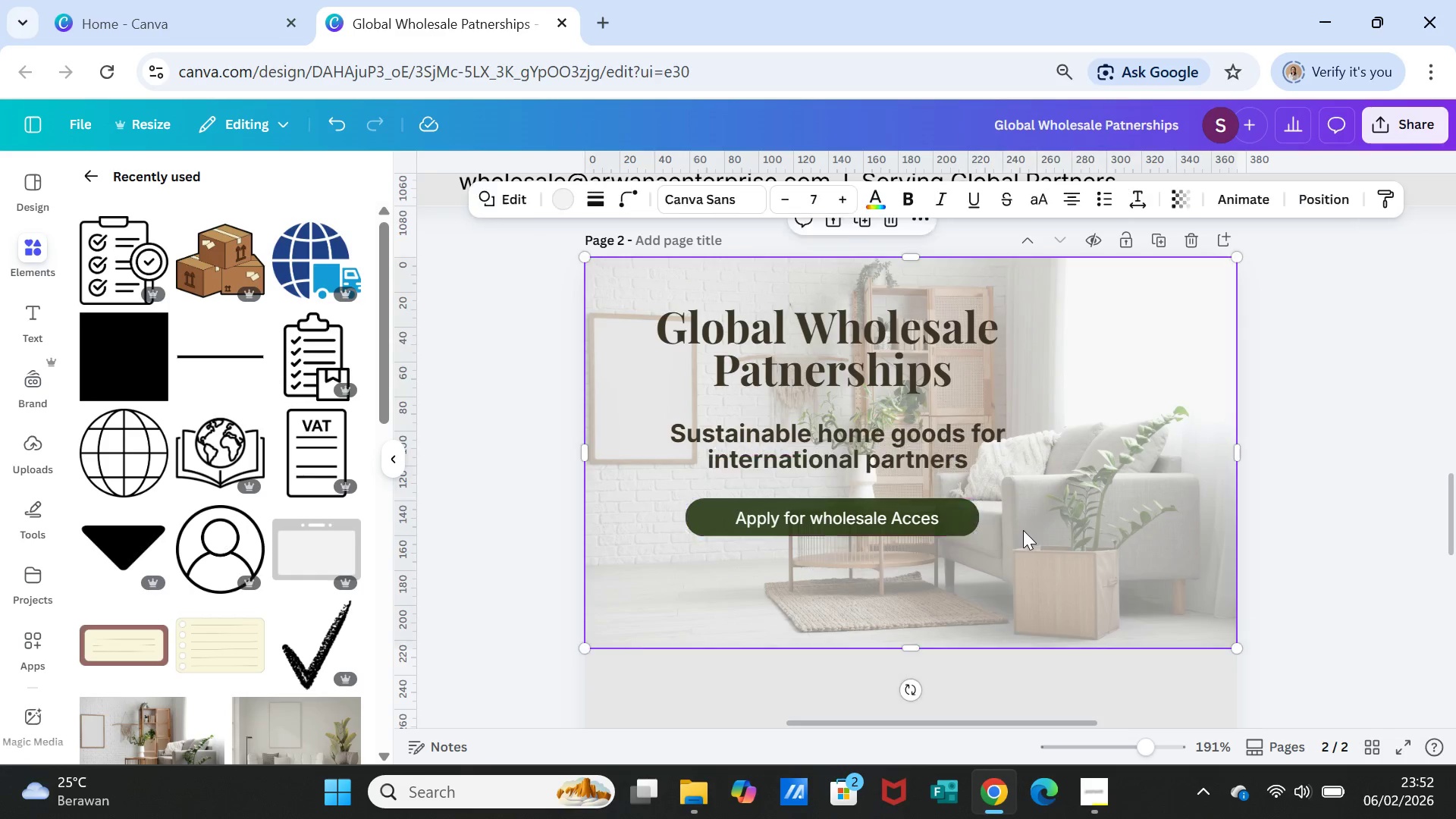 
left_click([1022, 530])
 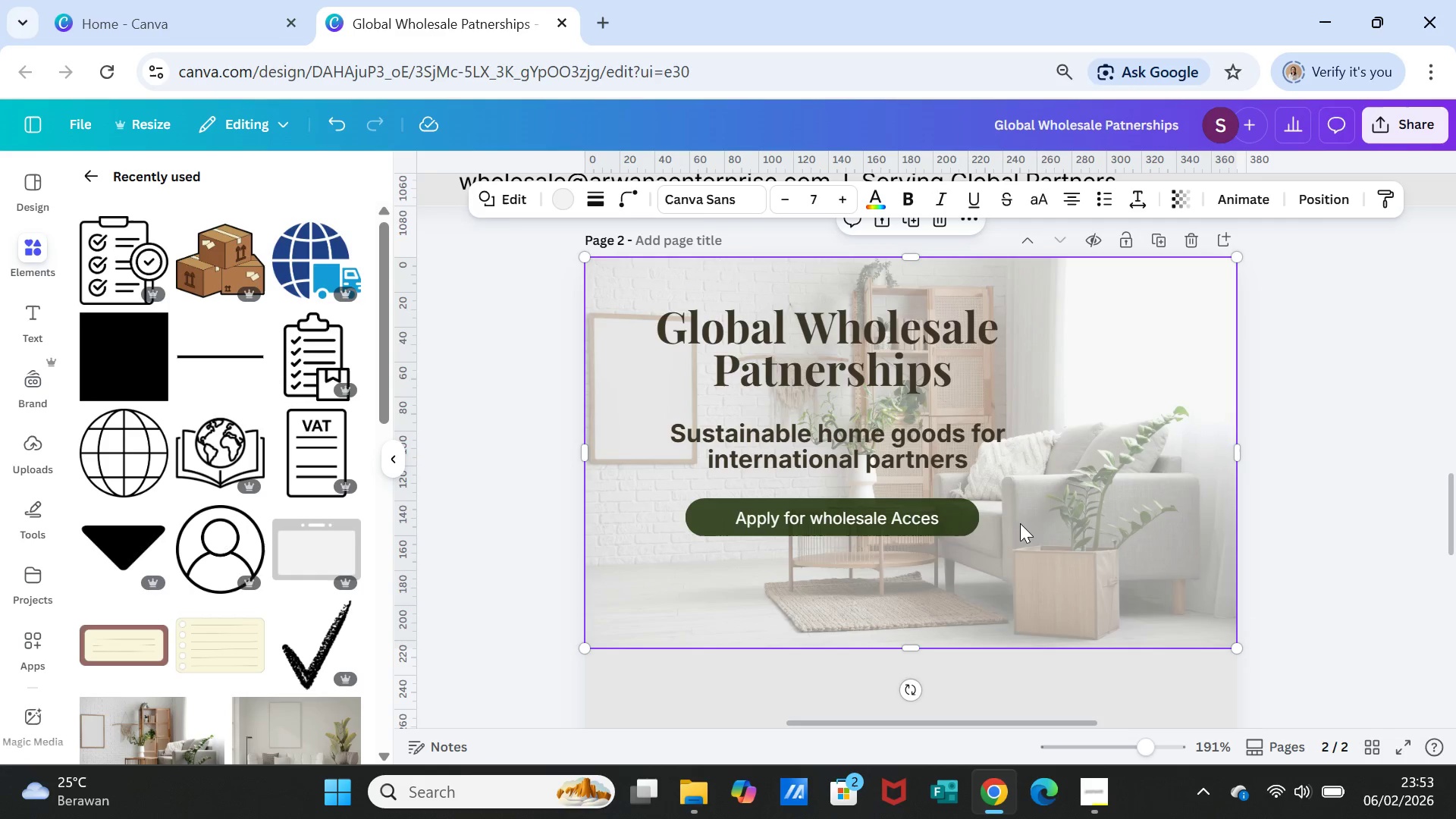 
scroll: coordinate [1020, 522], scroll_direction: down, amount: 1.0
 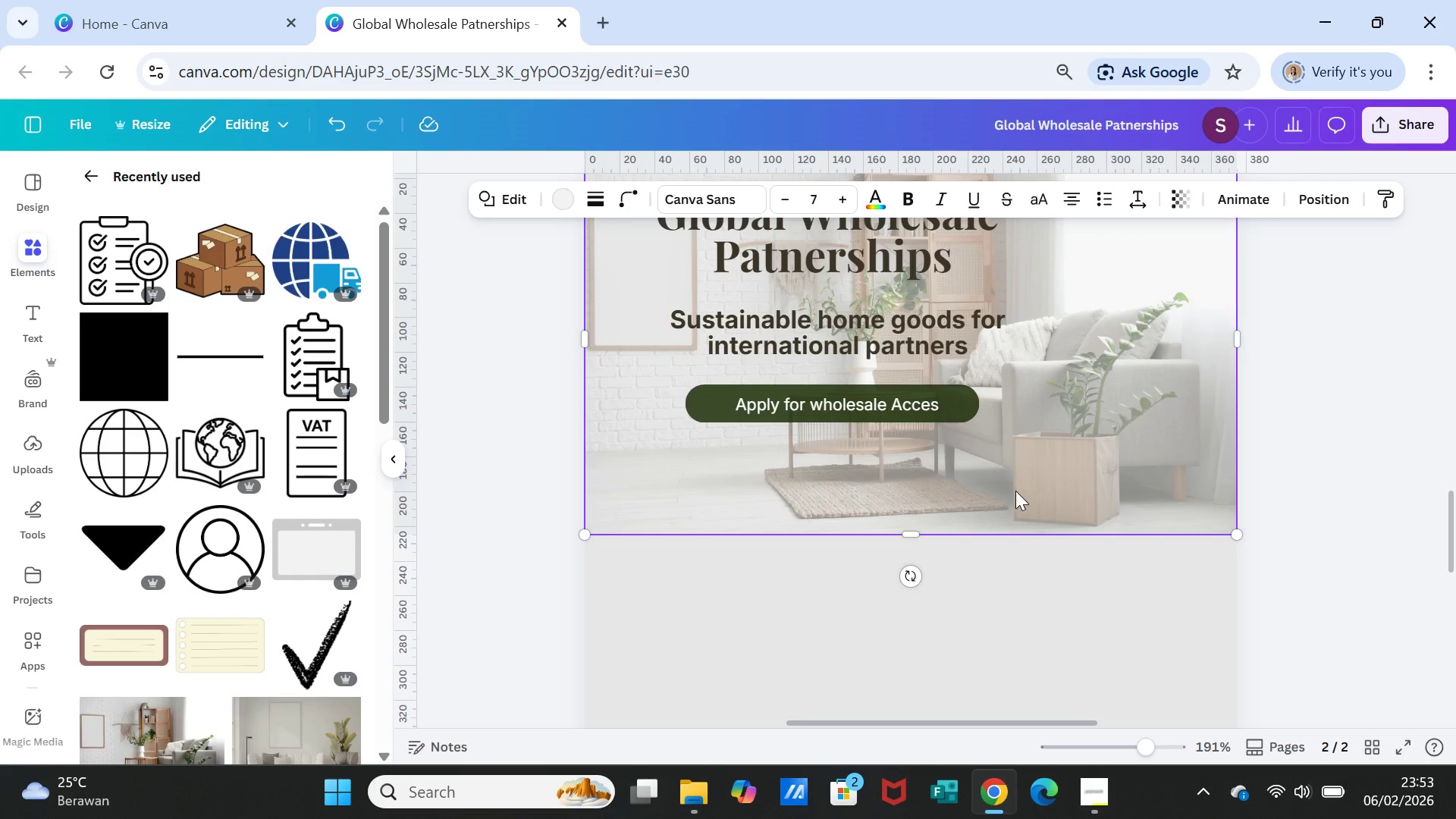 
scroll: coordinate [1015, 490], scroll_direction: up, amount: 2.0
 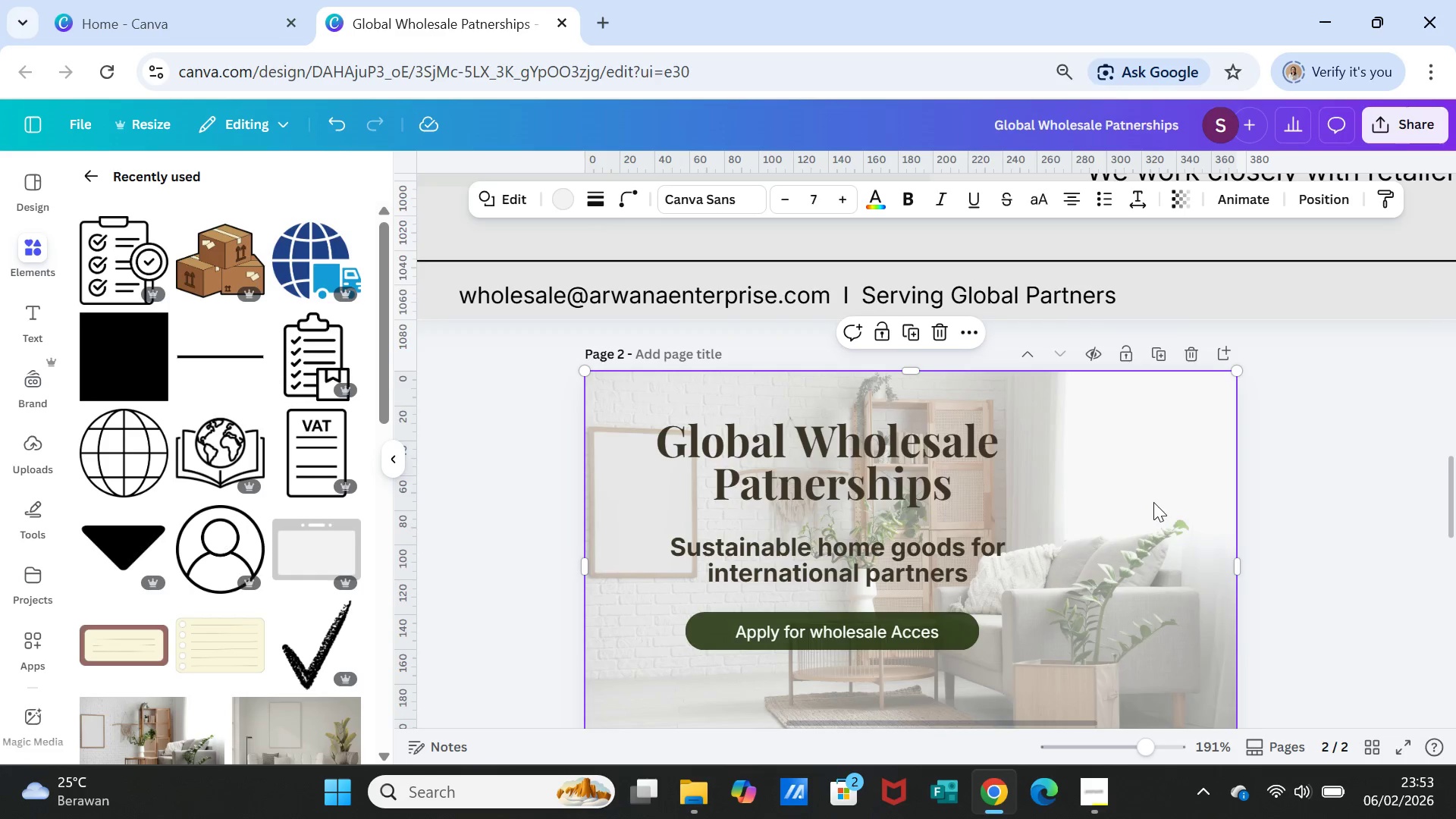 
scroll: coordinate [1153, 502], scroll_direction: down, amount: 1.0
 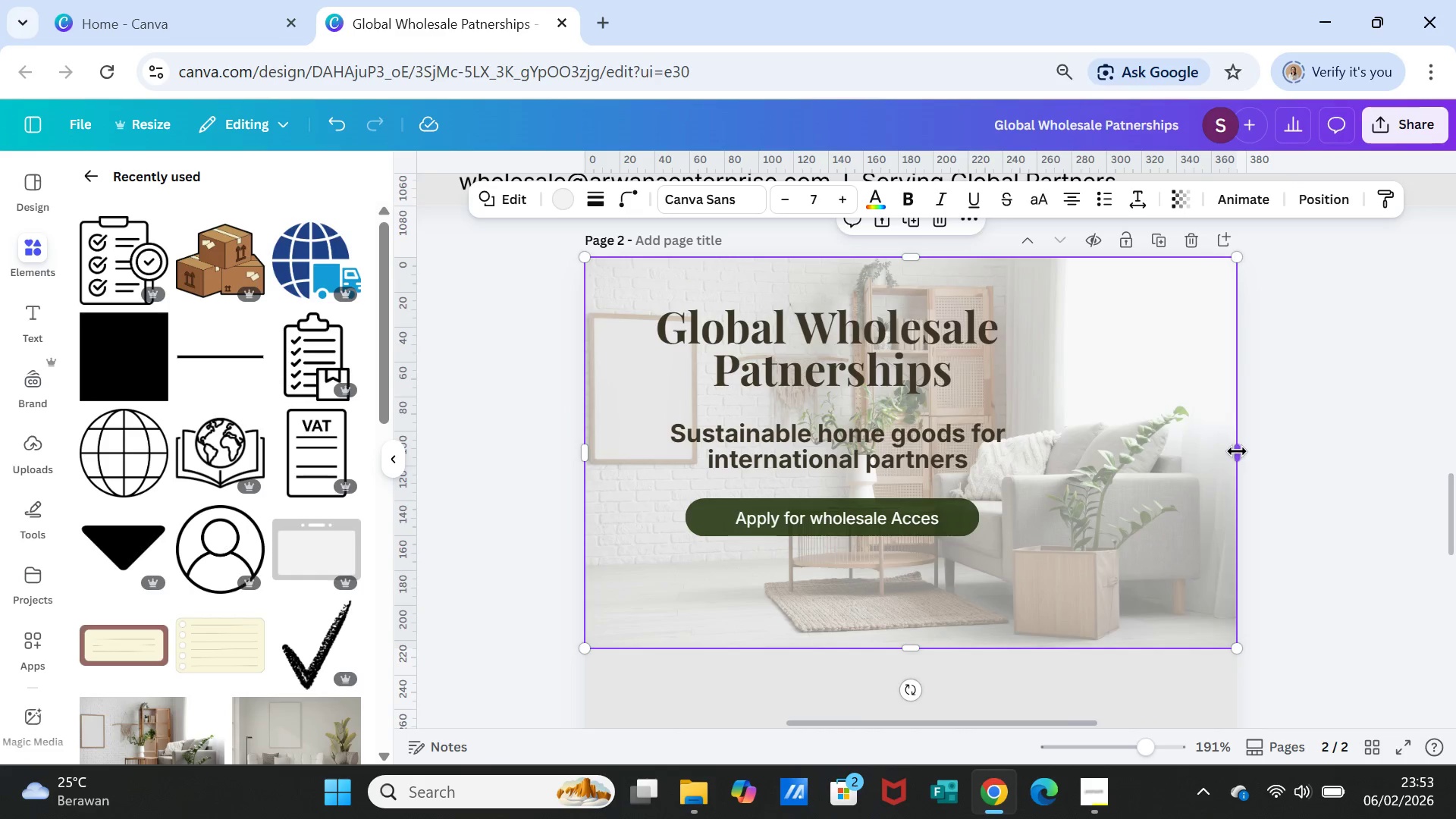 
left_click_drag(start_coordinate=[1238, 451], to_coordinate=[1017, 460])
 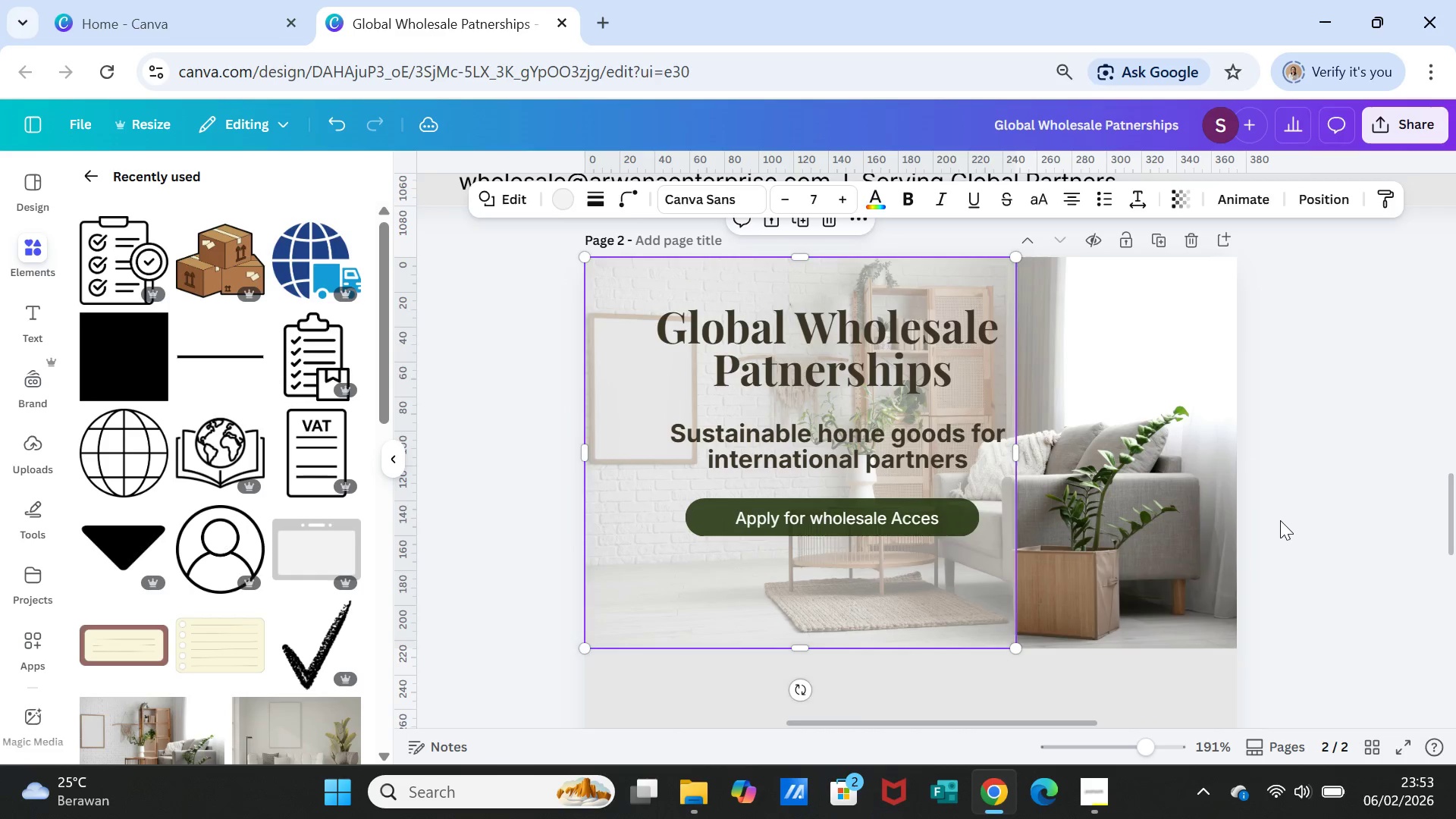 
left_click([1280, 520])
 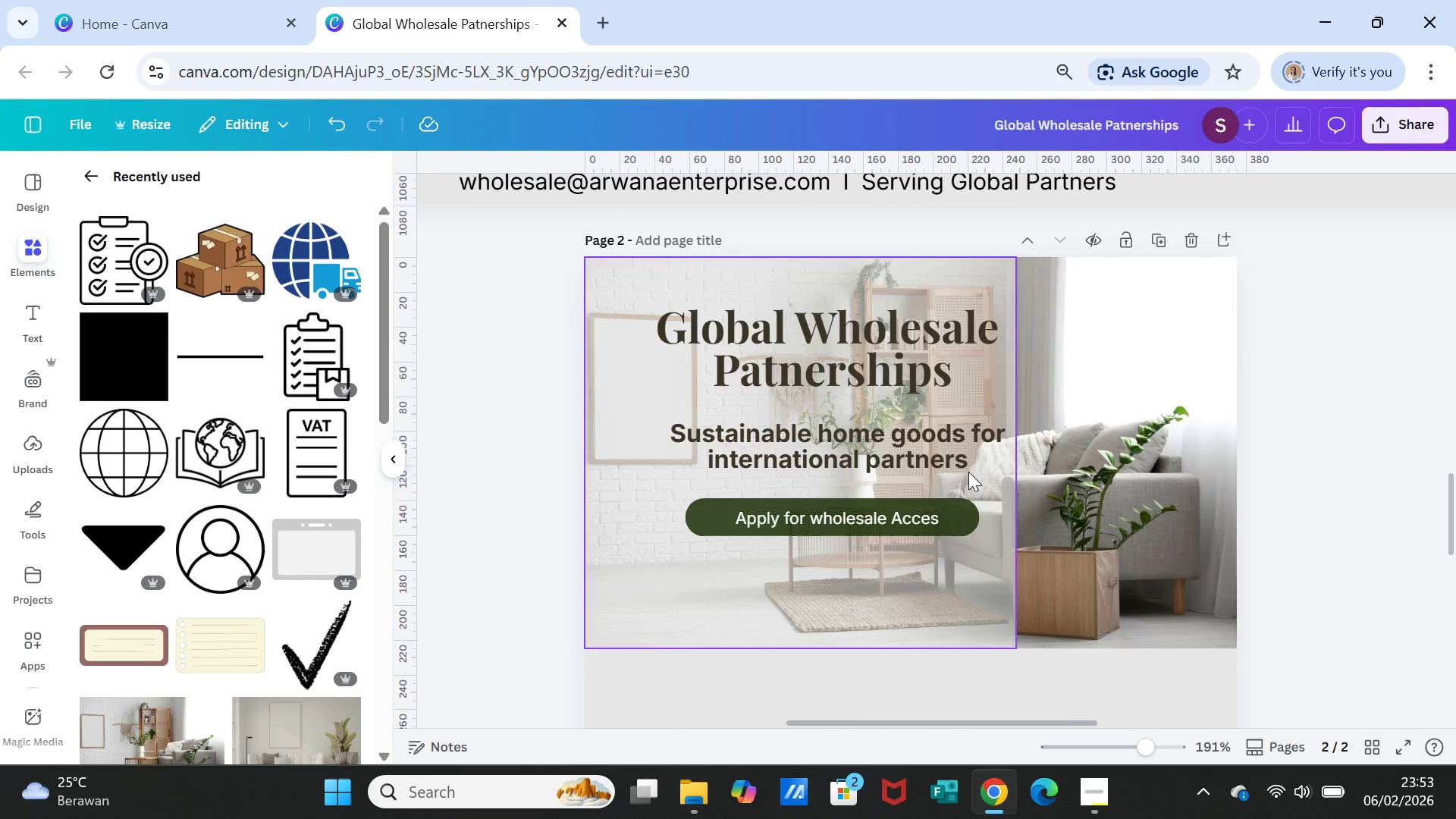 
left_click([944, 437])
 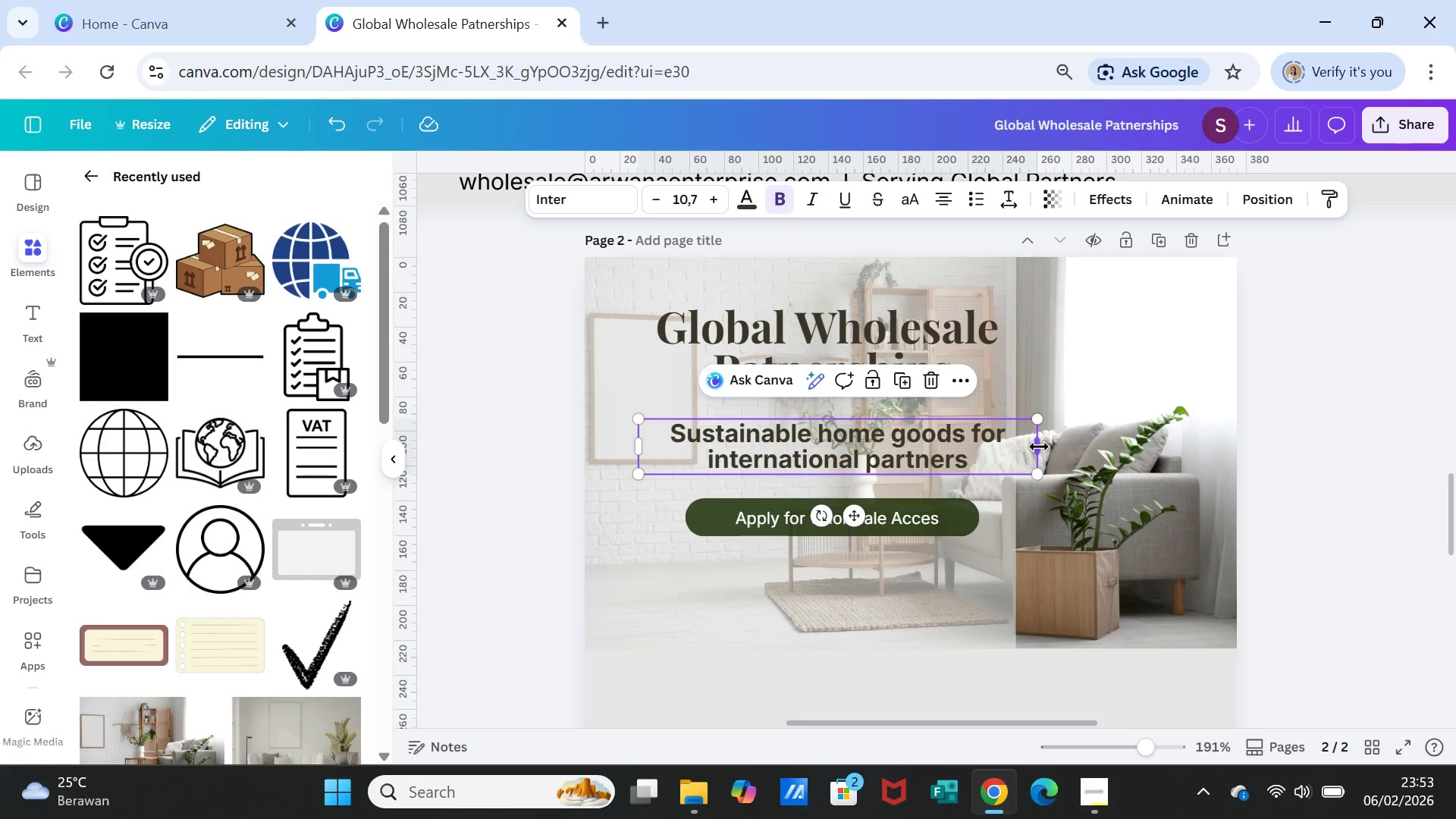 
left_click_drag(start_coordinate=[1039, 447], to_coordinate=[1009, 441])
 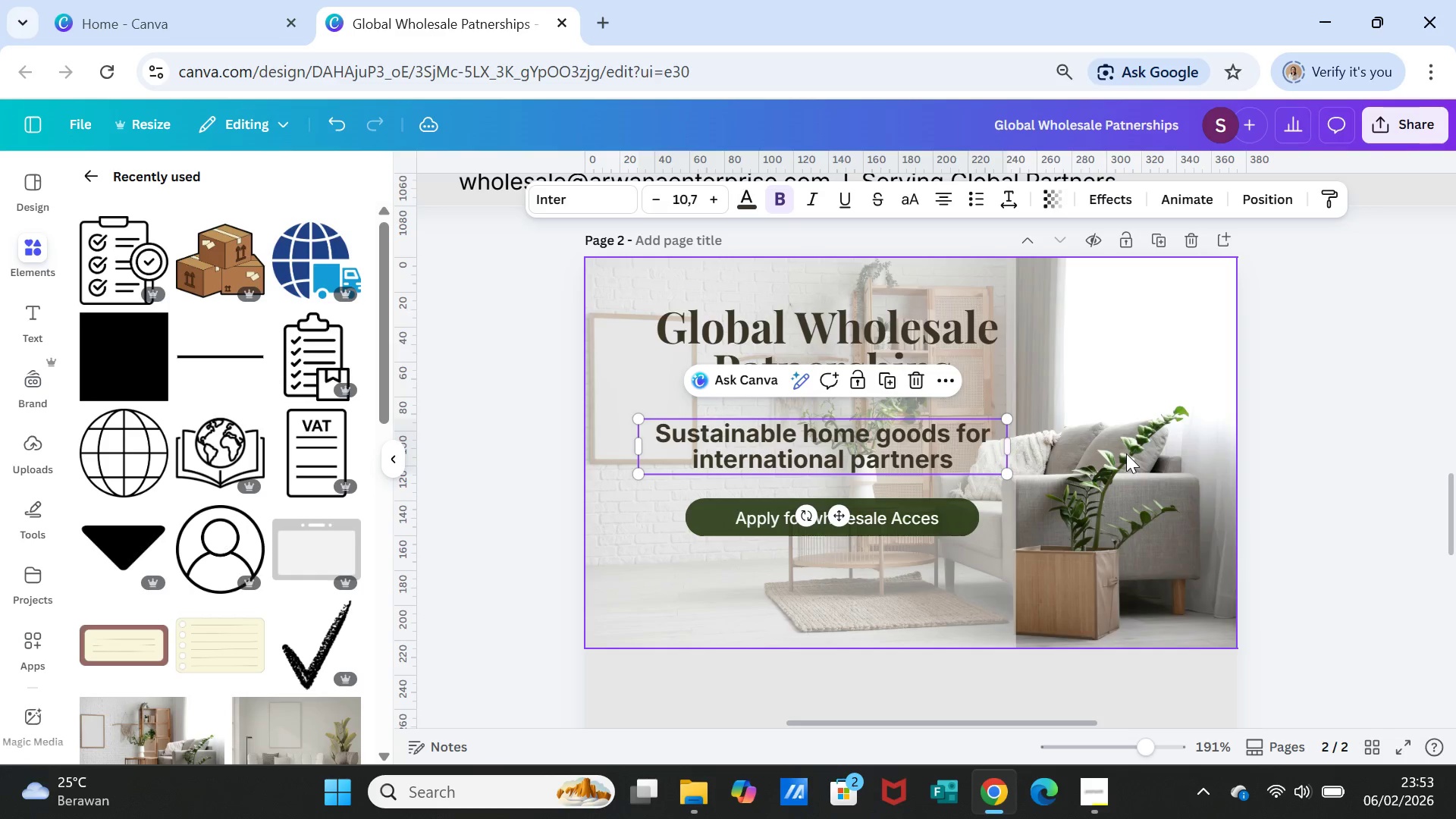 
left_click([1126, 453])
 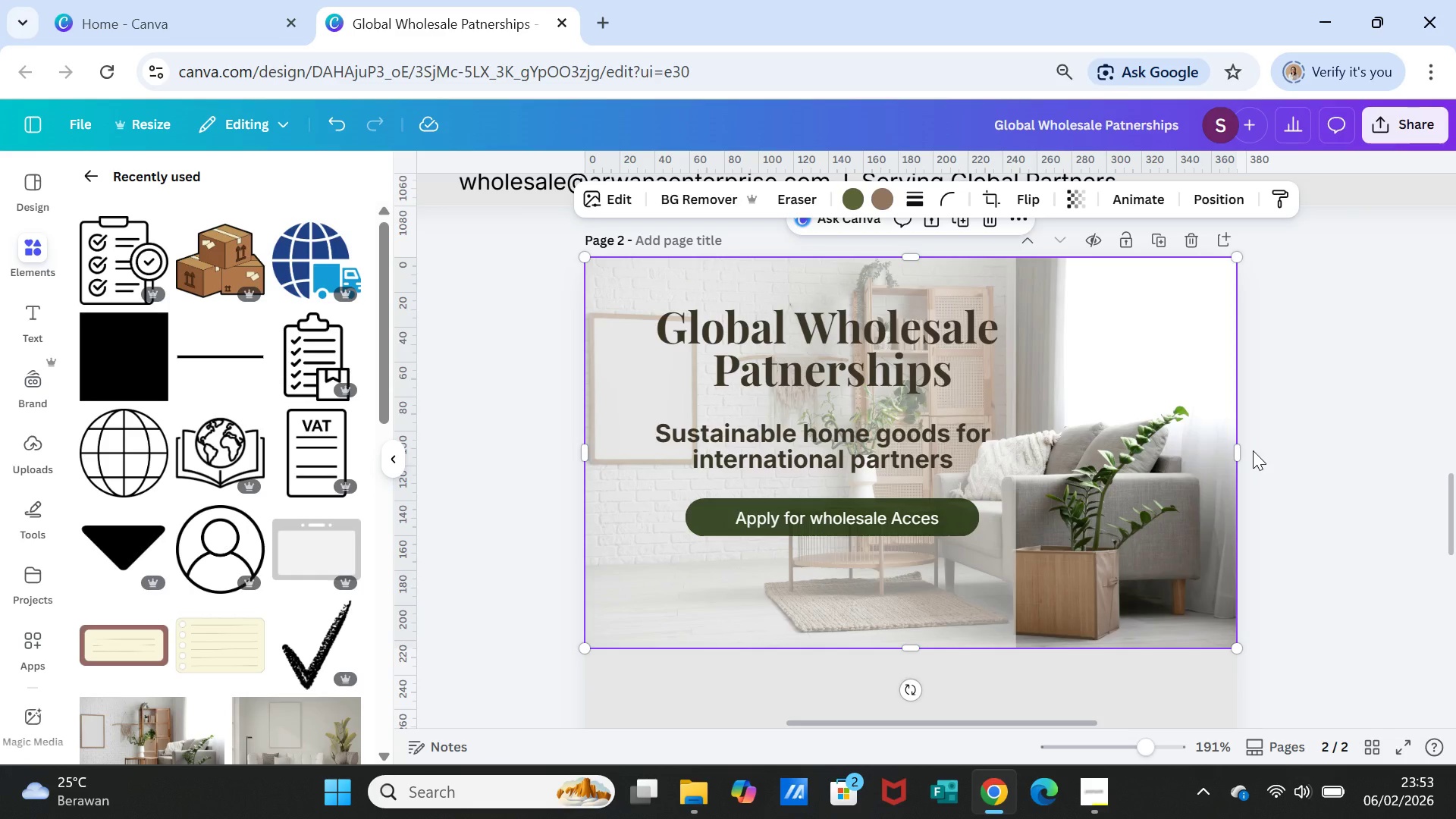 
wait(6.03)
 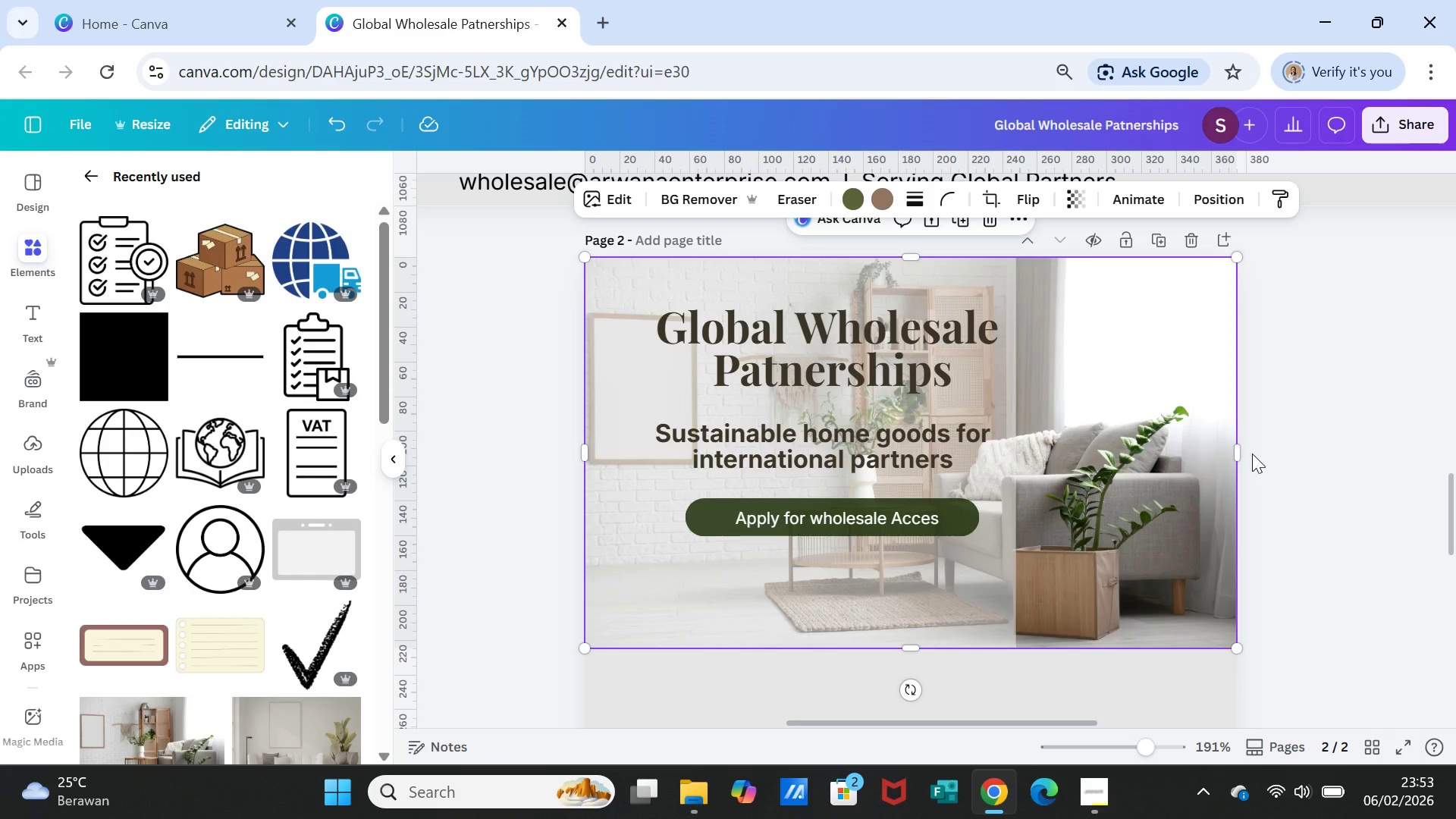 
scroll: coordinate [1253, 450], scroll_direction: up, amount: 16.0
 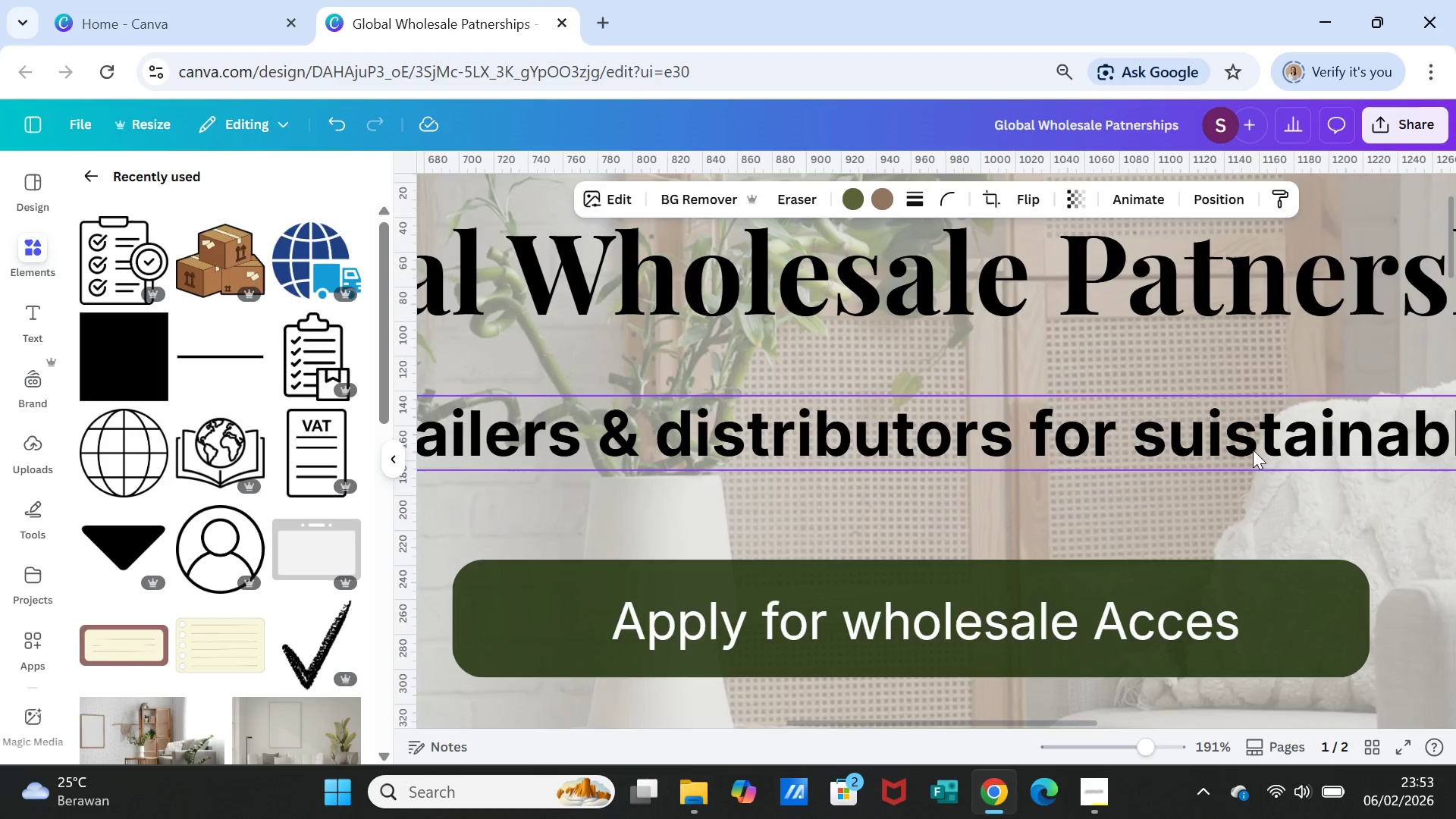 
scroll: coordinate [1253, 450], scroll_direction: down, amount: 2.0
 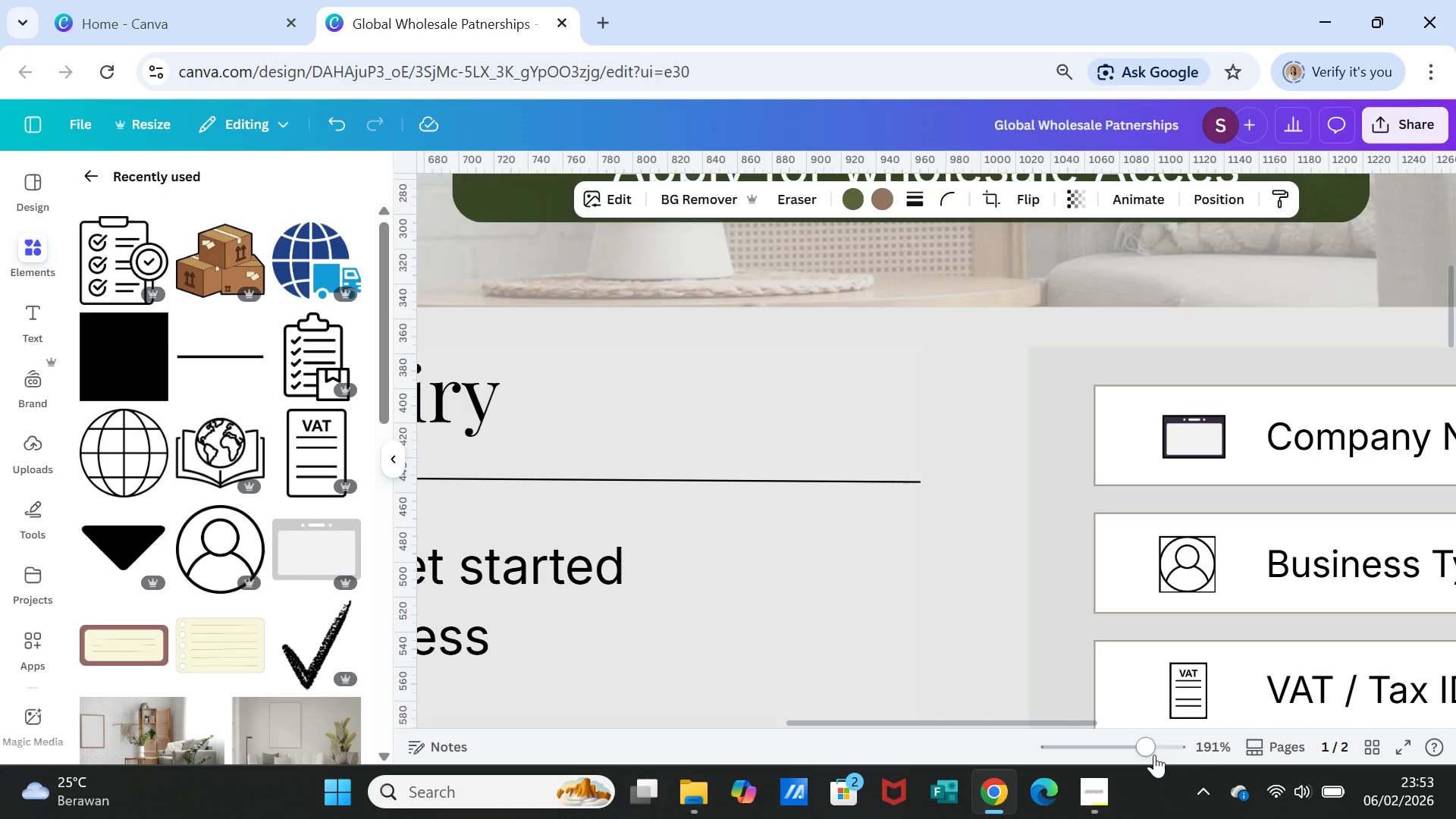 
left_click_drag(start_coordinate=[1143, 746], to_coordinate=[1102, 744])
 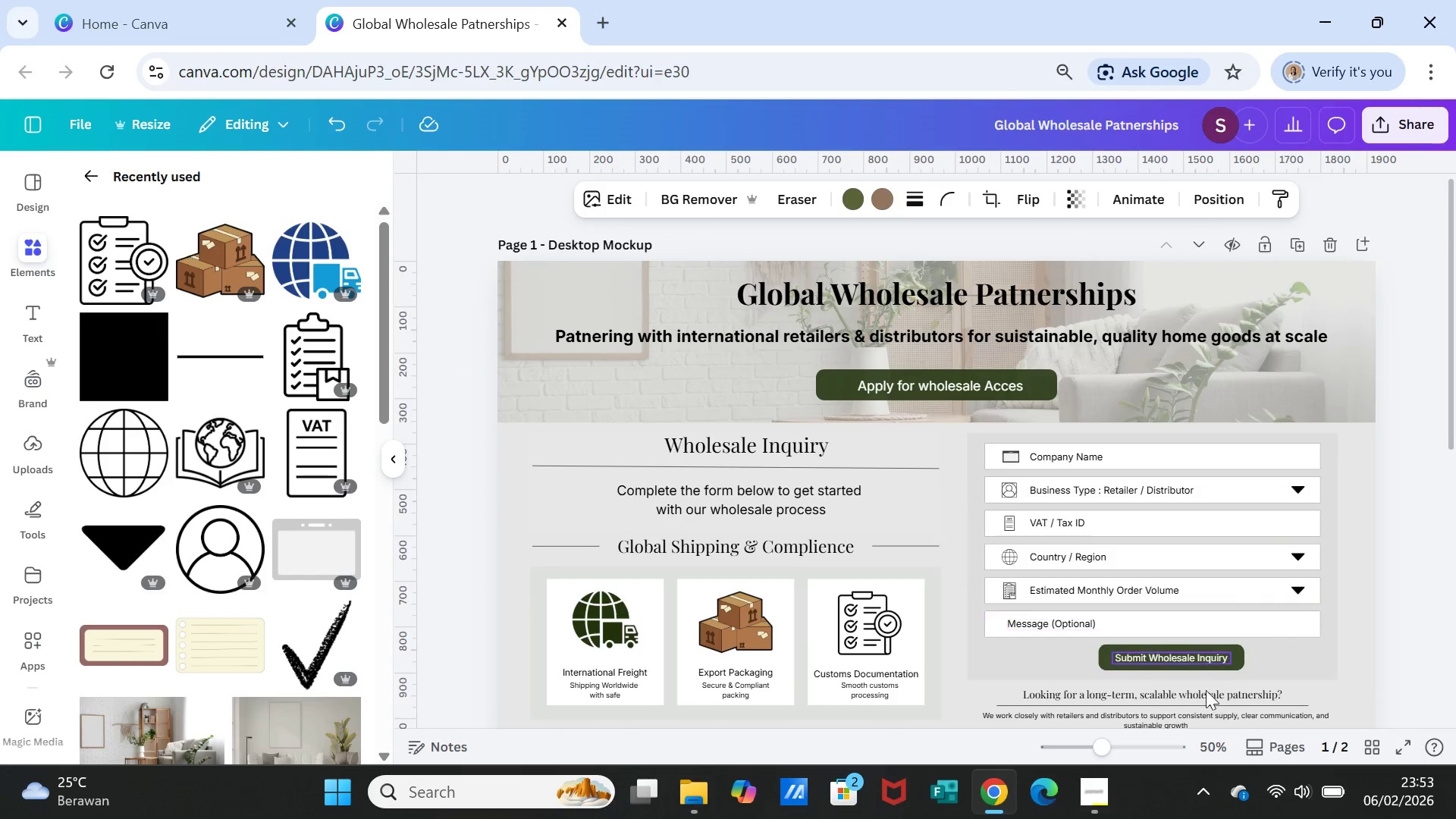 
scroll: coordinate [1188, 712], scroll_direction: down, amount: 3.0
 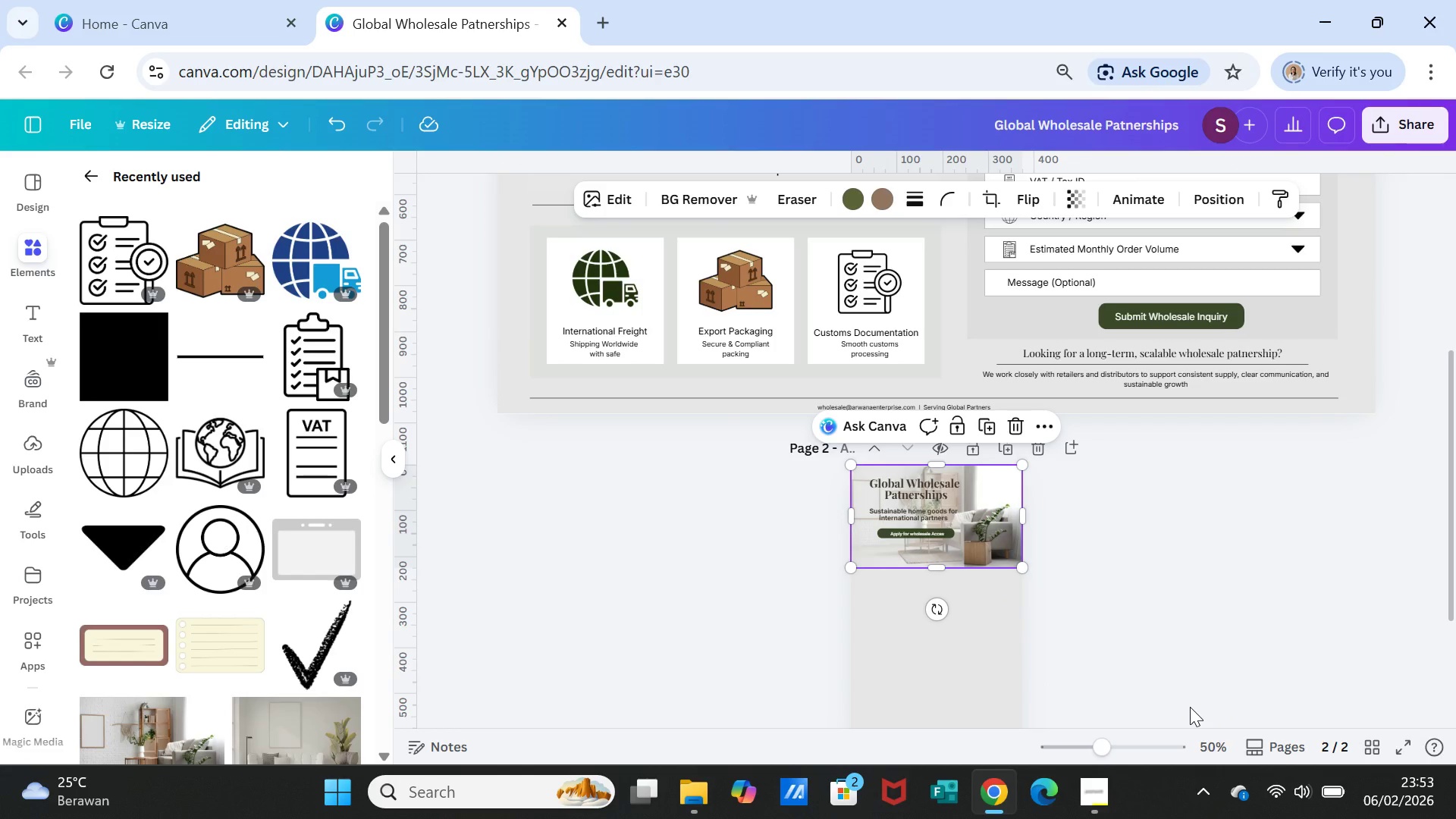 
wait(7.15)
 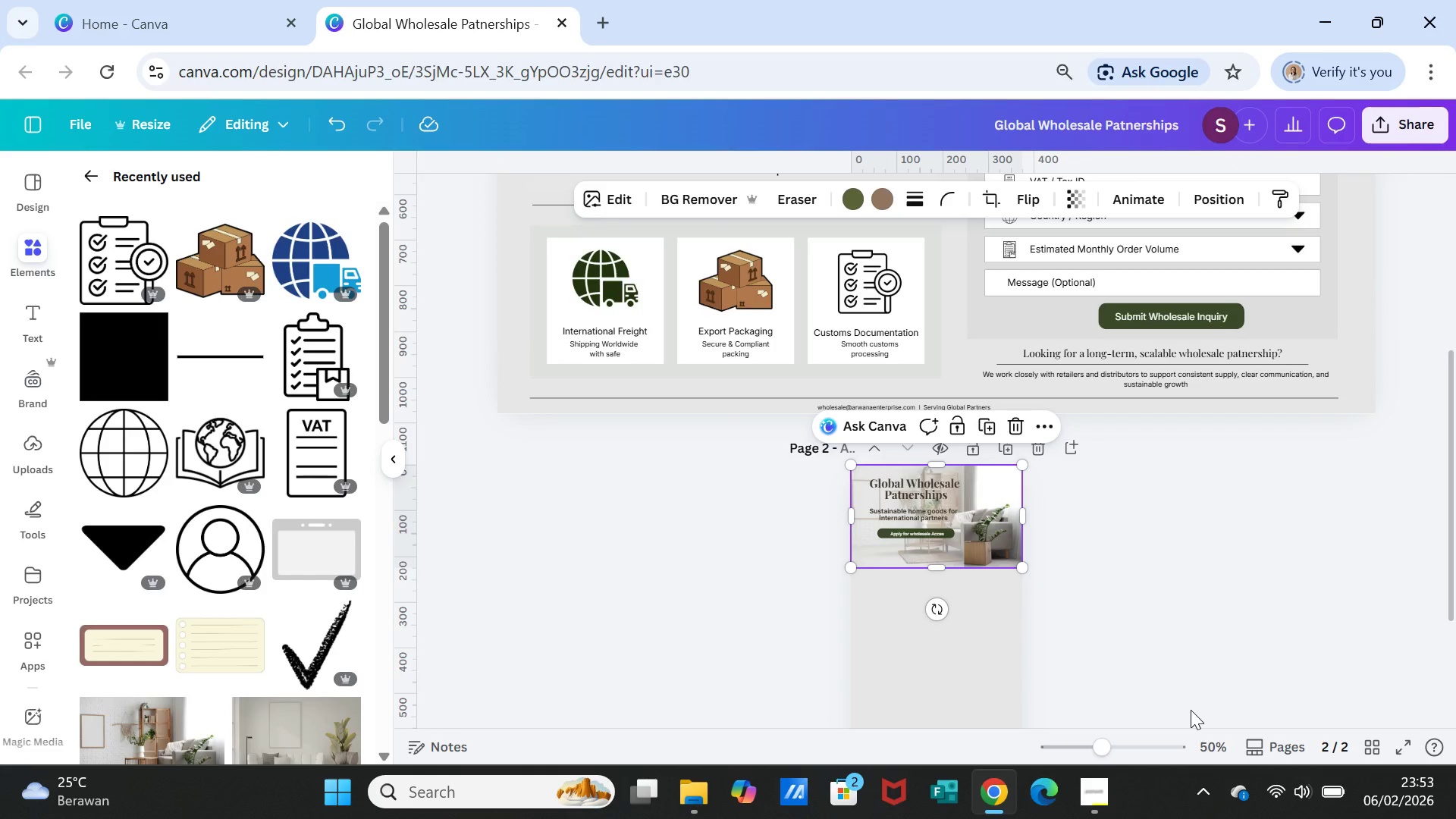 
left_click([1131, 619])
 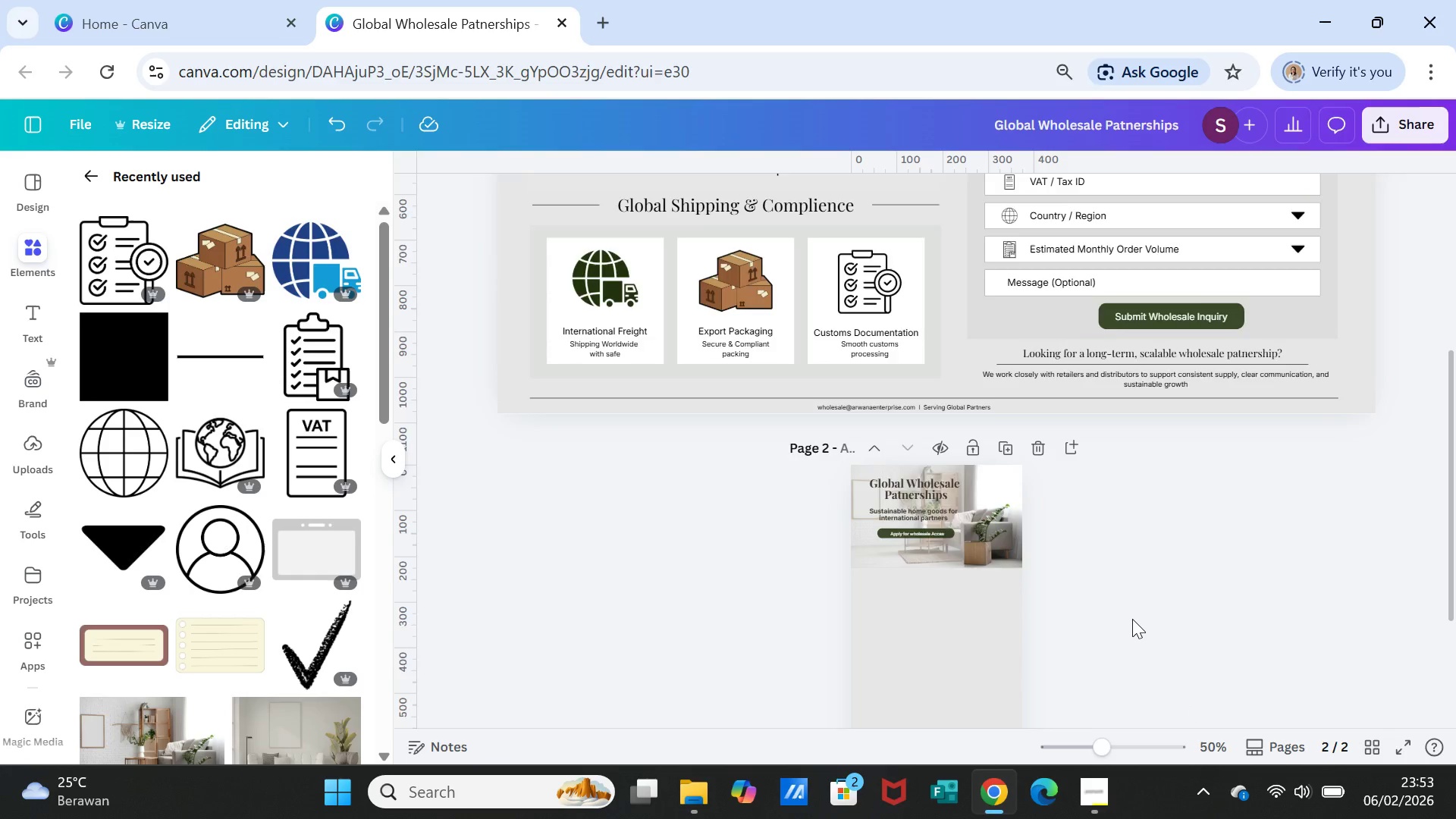 
scroll: coordinate [1135, 620], scroll_direction: up, amount: 8.0
 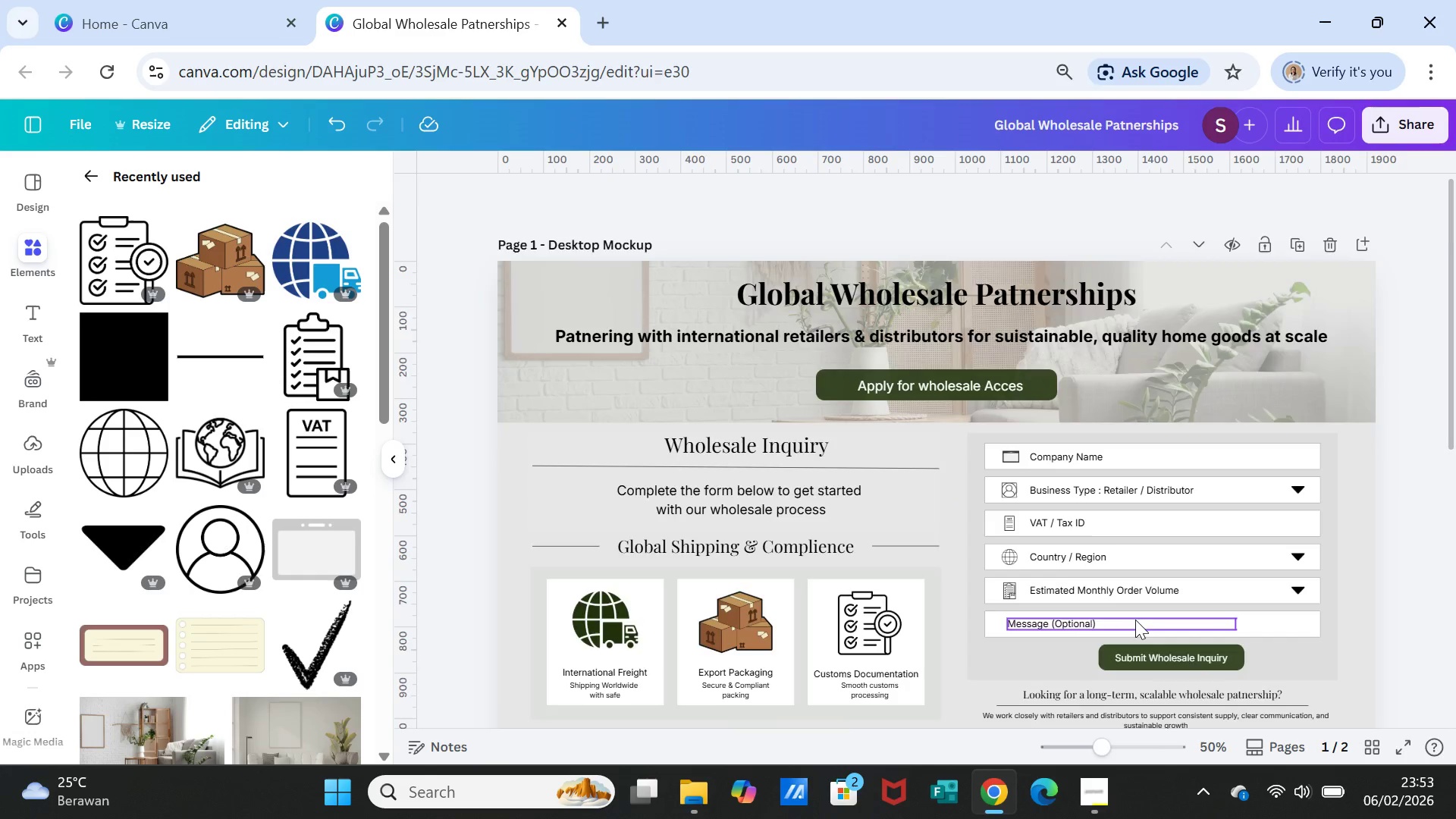 
scroll: coordinate [1135, 620], scroll_direction: down, amount: 4.0
 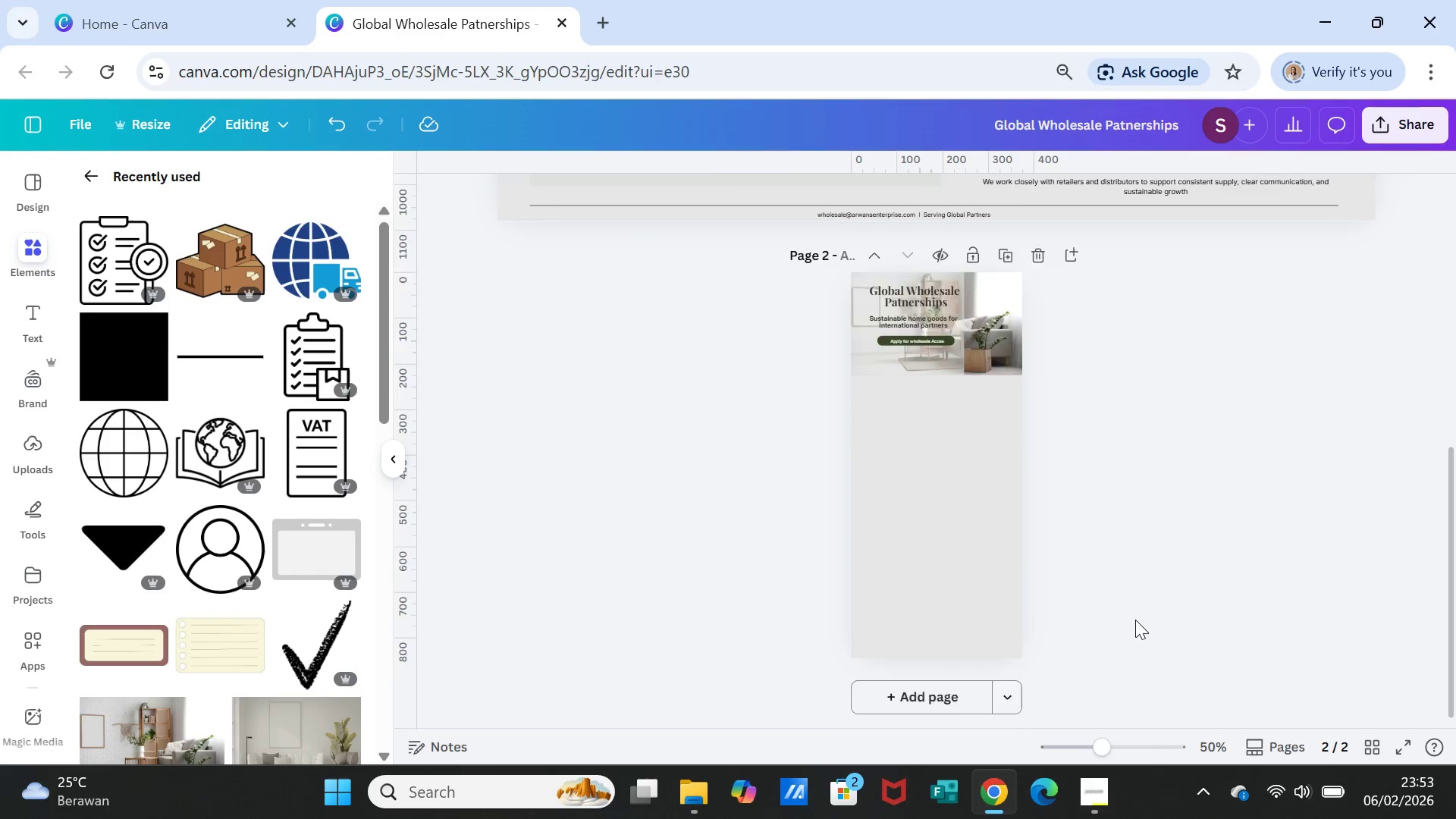 
scroll: coordinate [1135, 620], scroll_direction: up, amount: 1.0
 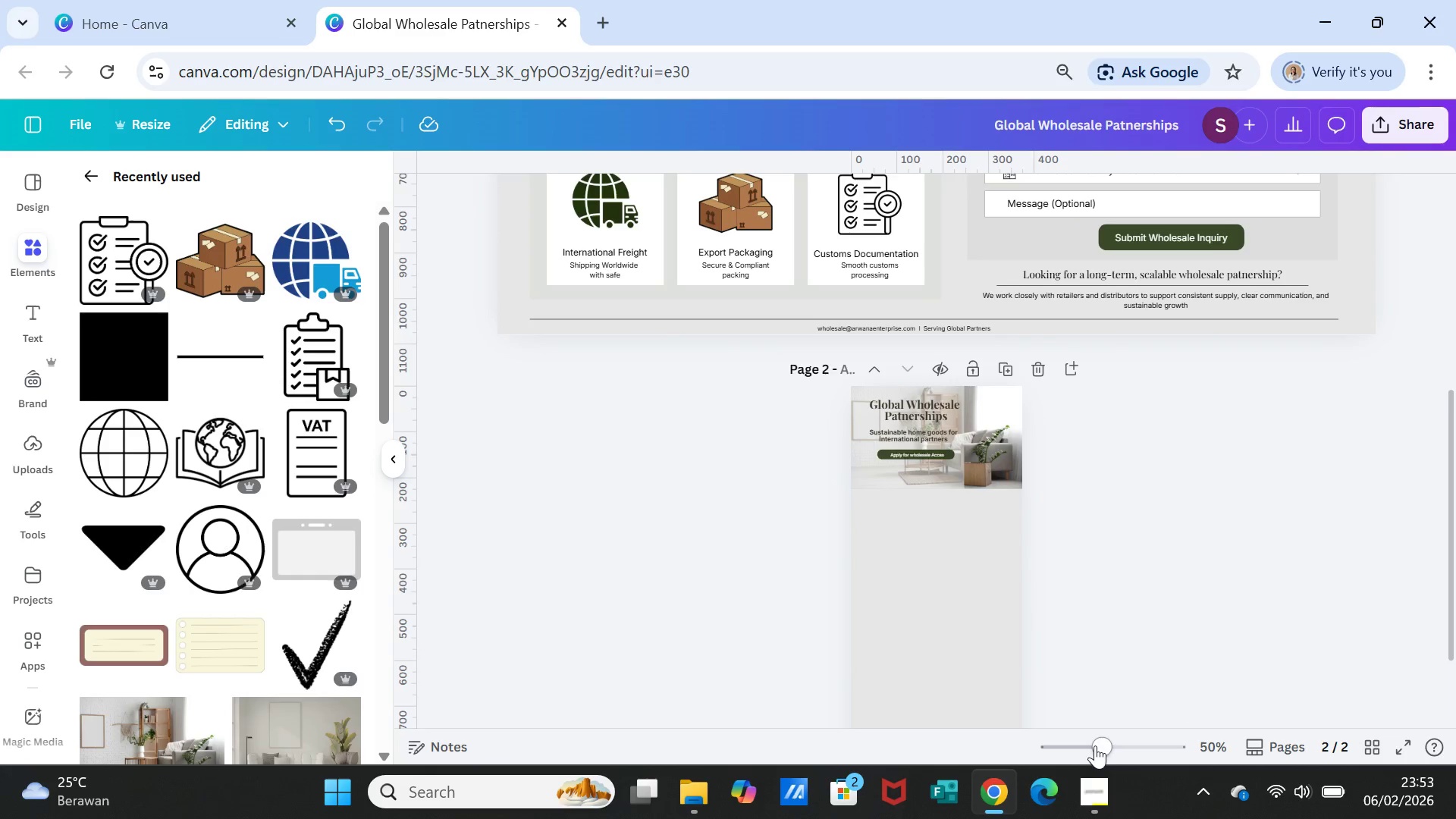 
left_click_drag(start_coordinate=[1099, 745], to_coordinate=[1138, 744])
 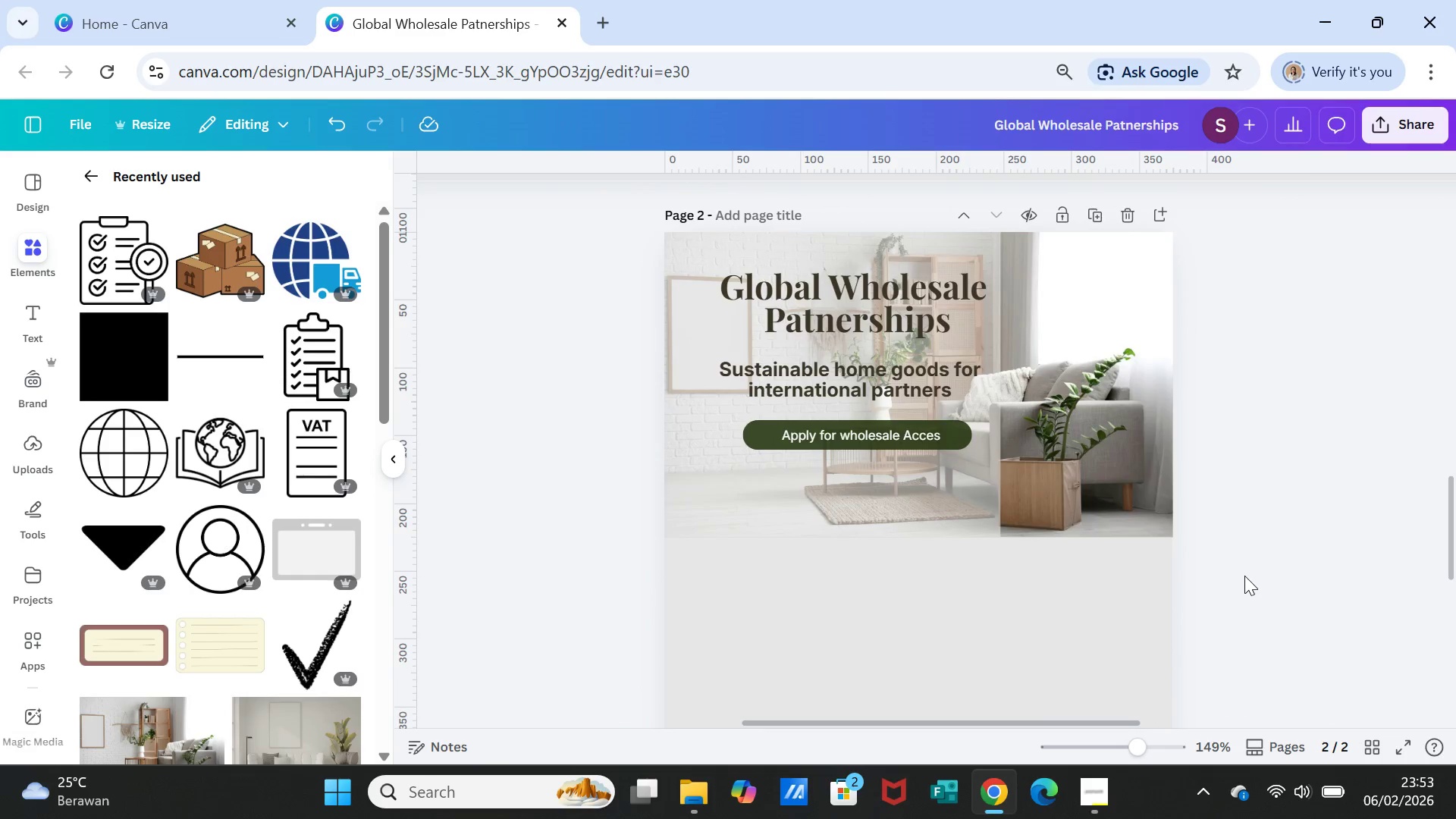 
left_click([1244, 576])
 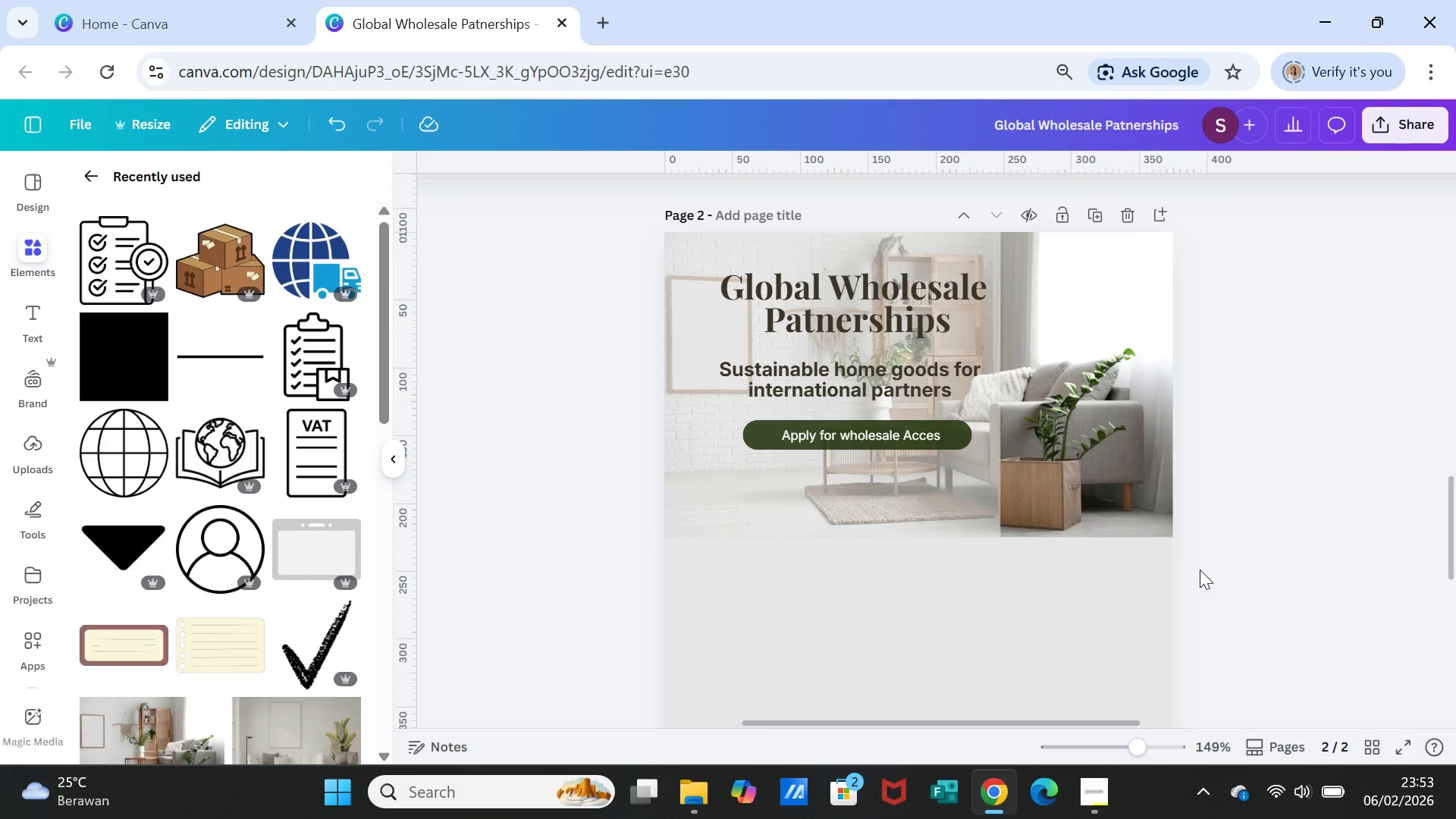 
wait(6.8)
 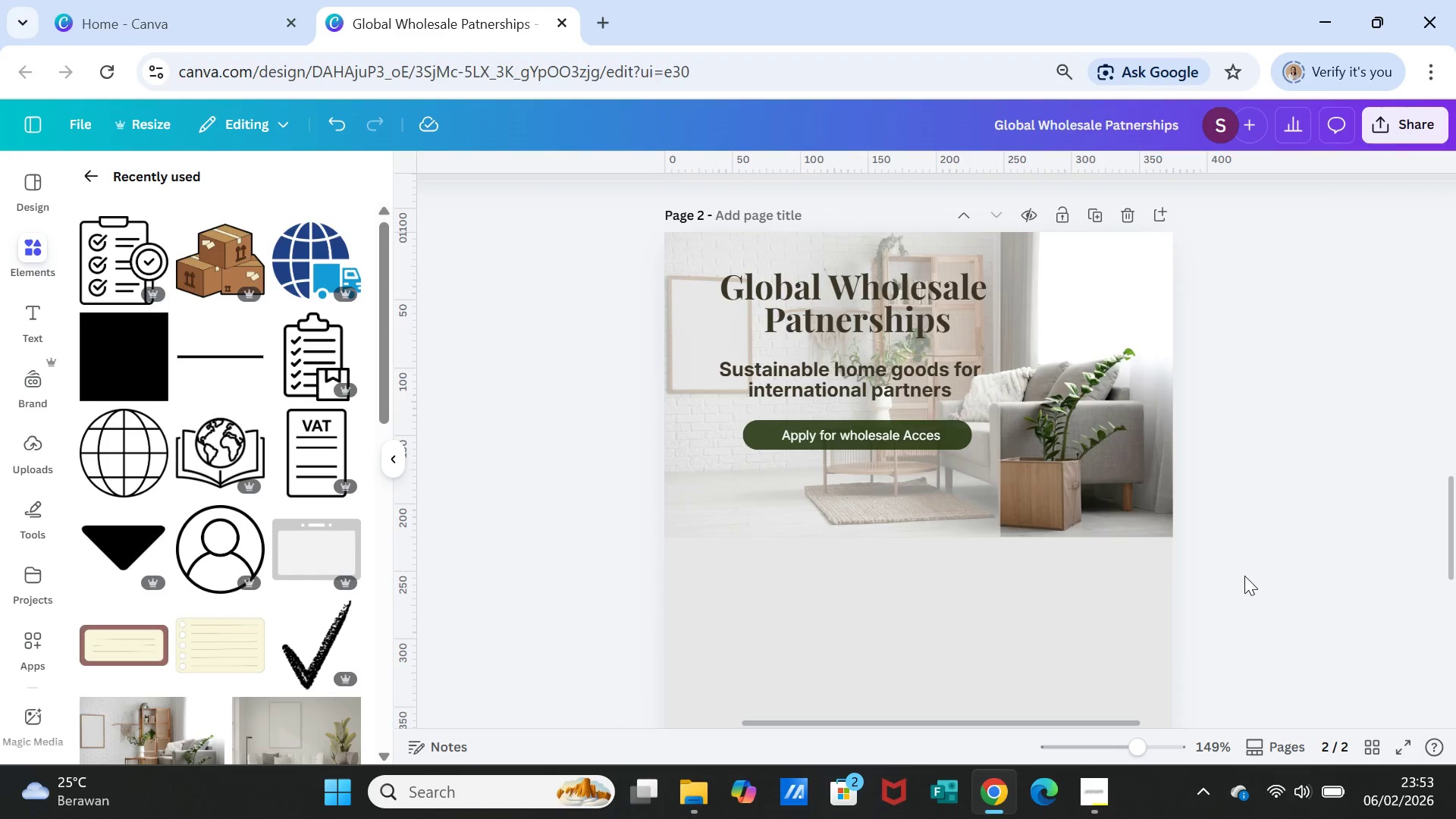 
scroll: coordinate [1213, 587], scroll_direction: down, amount: 2.0
 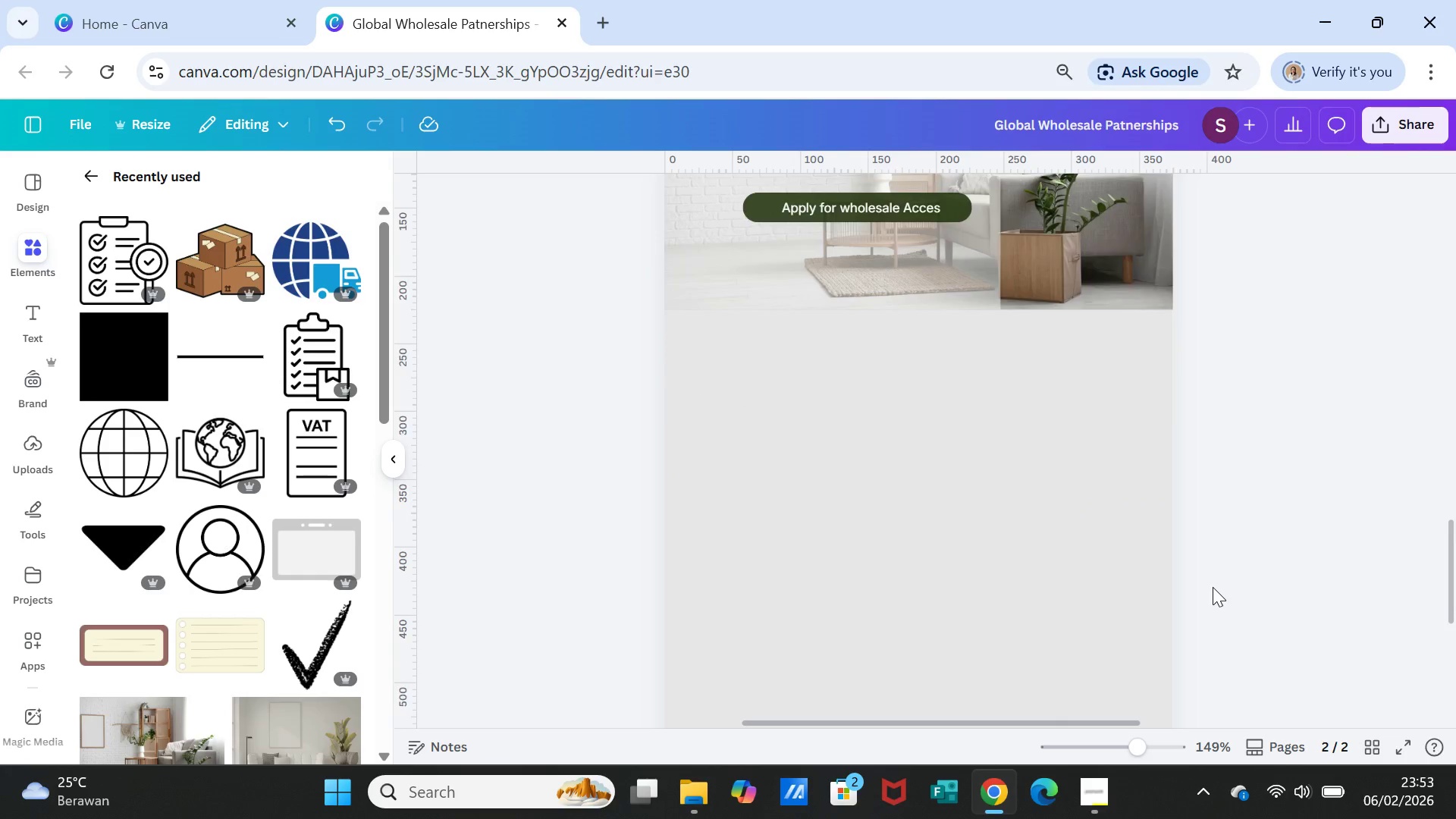 
scroll: coordinate [1382, 651], scroll_direction: up, amount: 2.0
 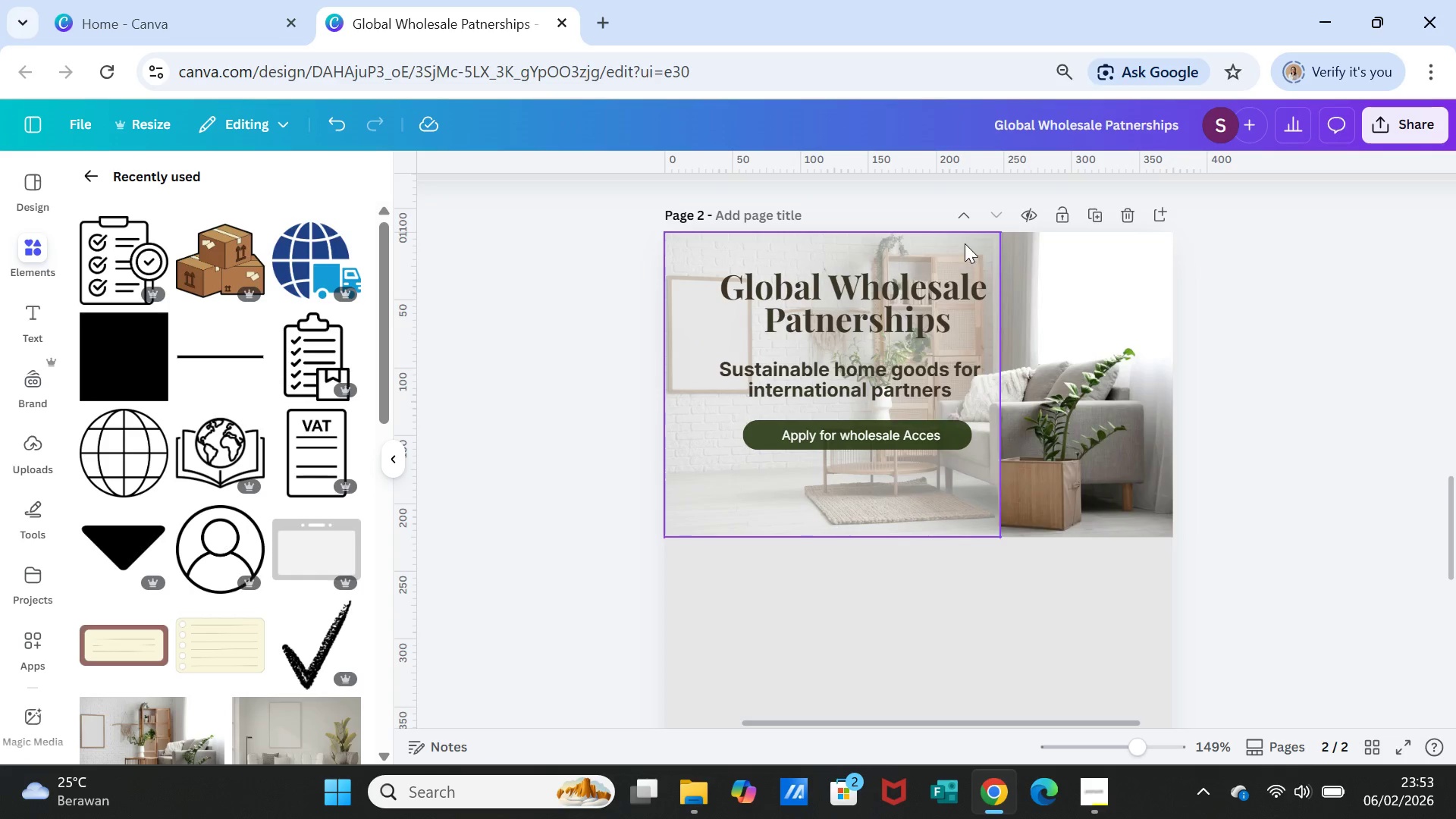 
left_click([965, 241])
 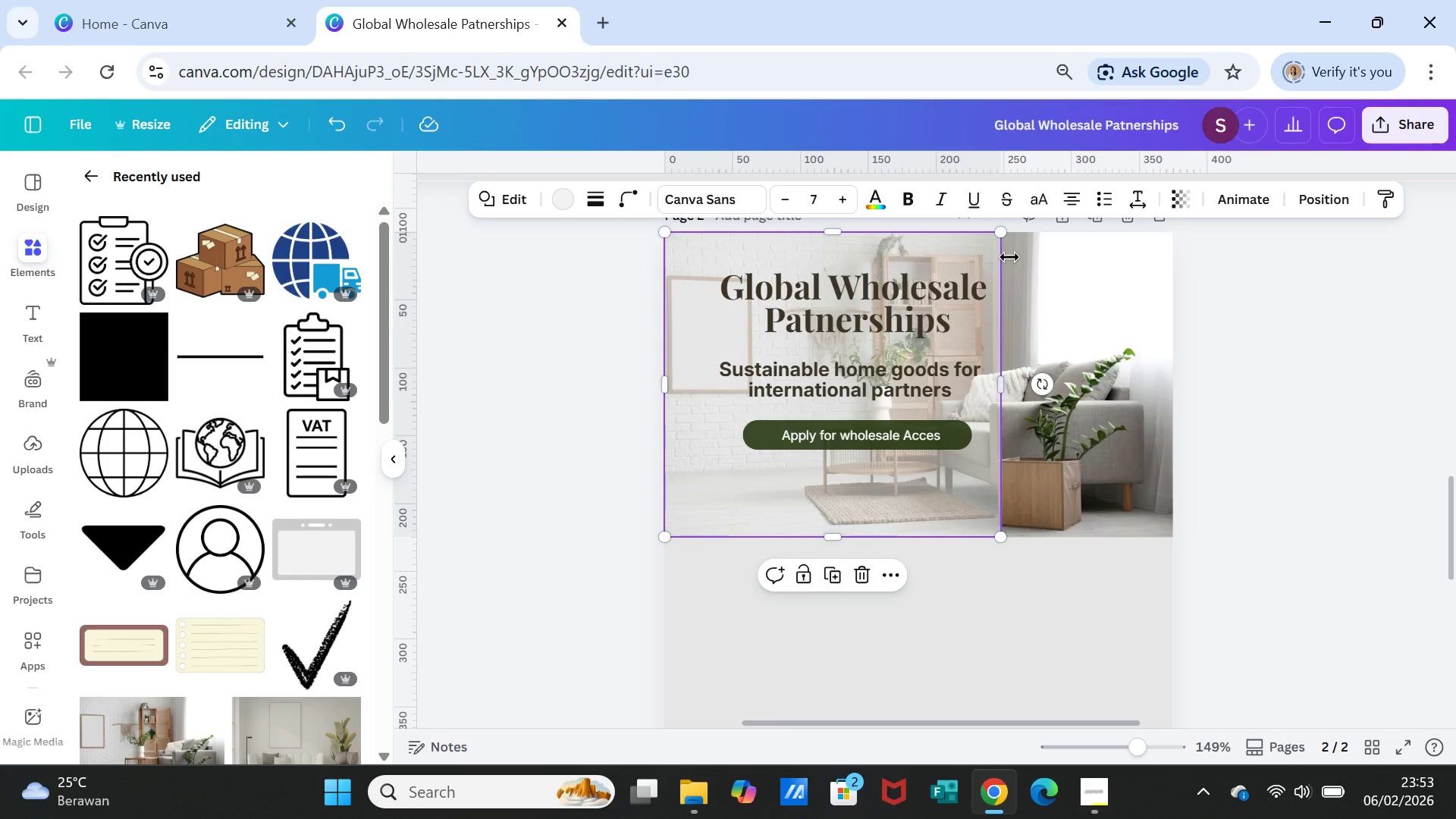 
hold_key(key=ShiftLeft, duration=5.75)
left_click([1074, 300])
 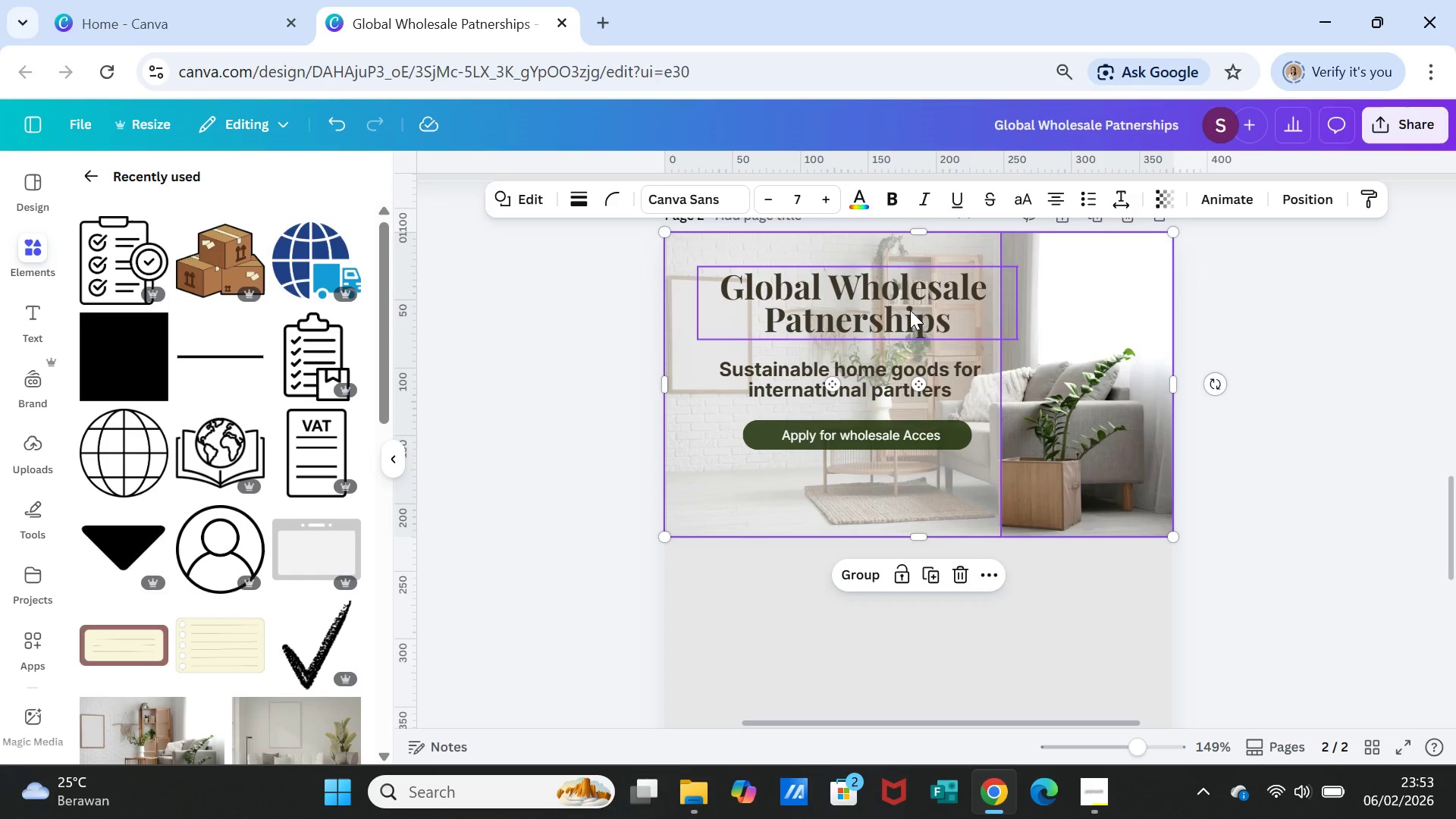 
left_click([909, 309])
 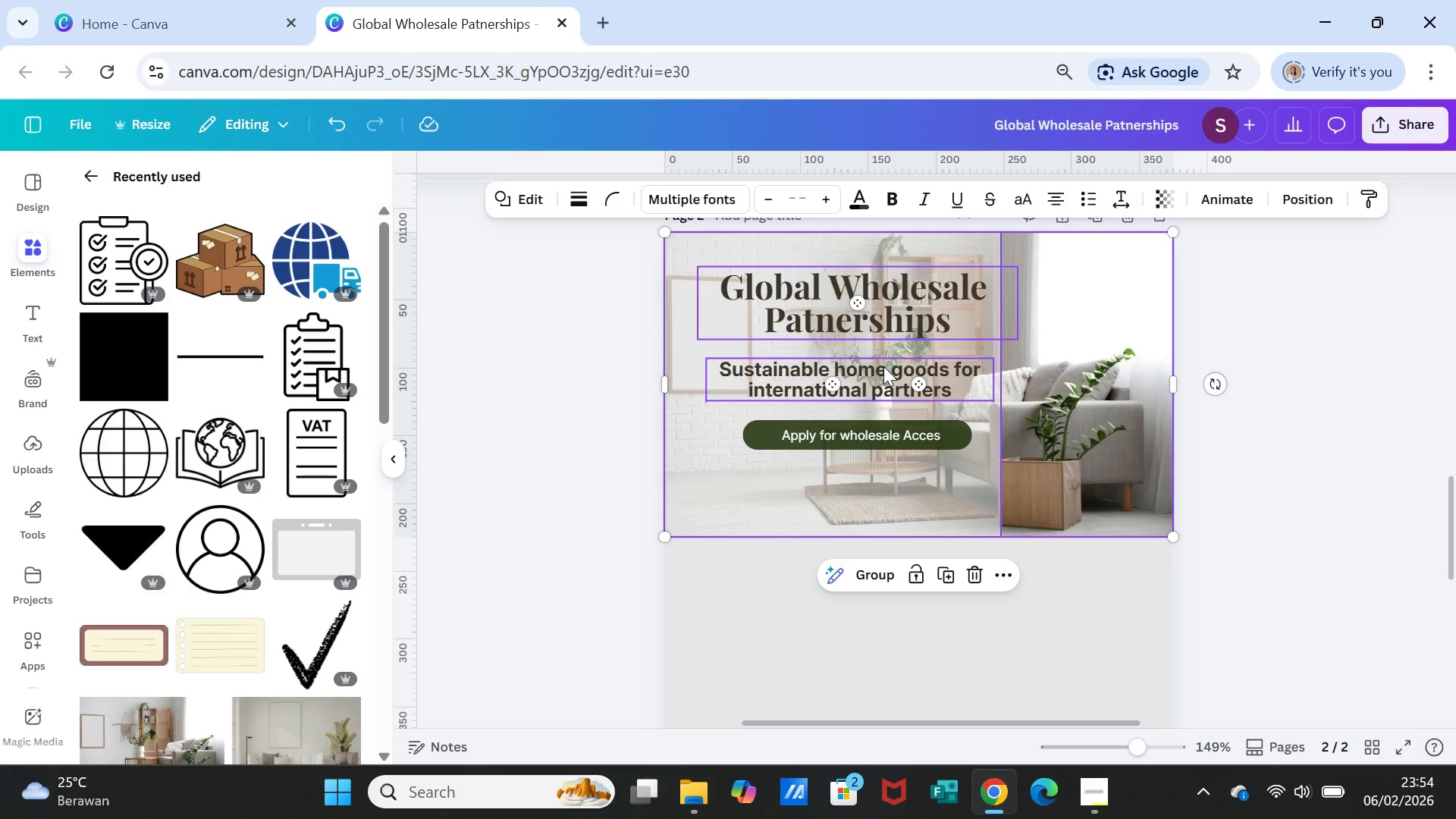 
left_click([883, 366])
 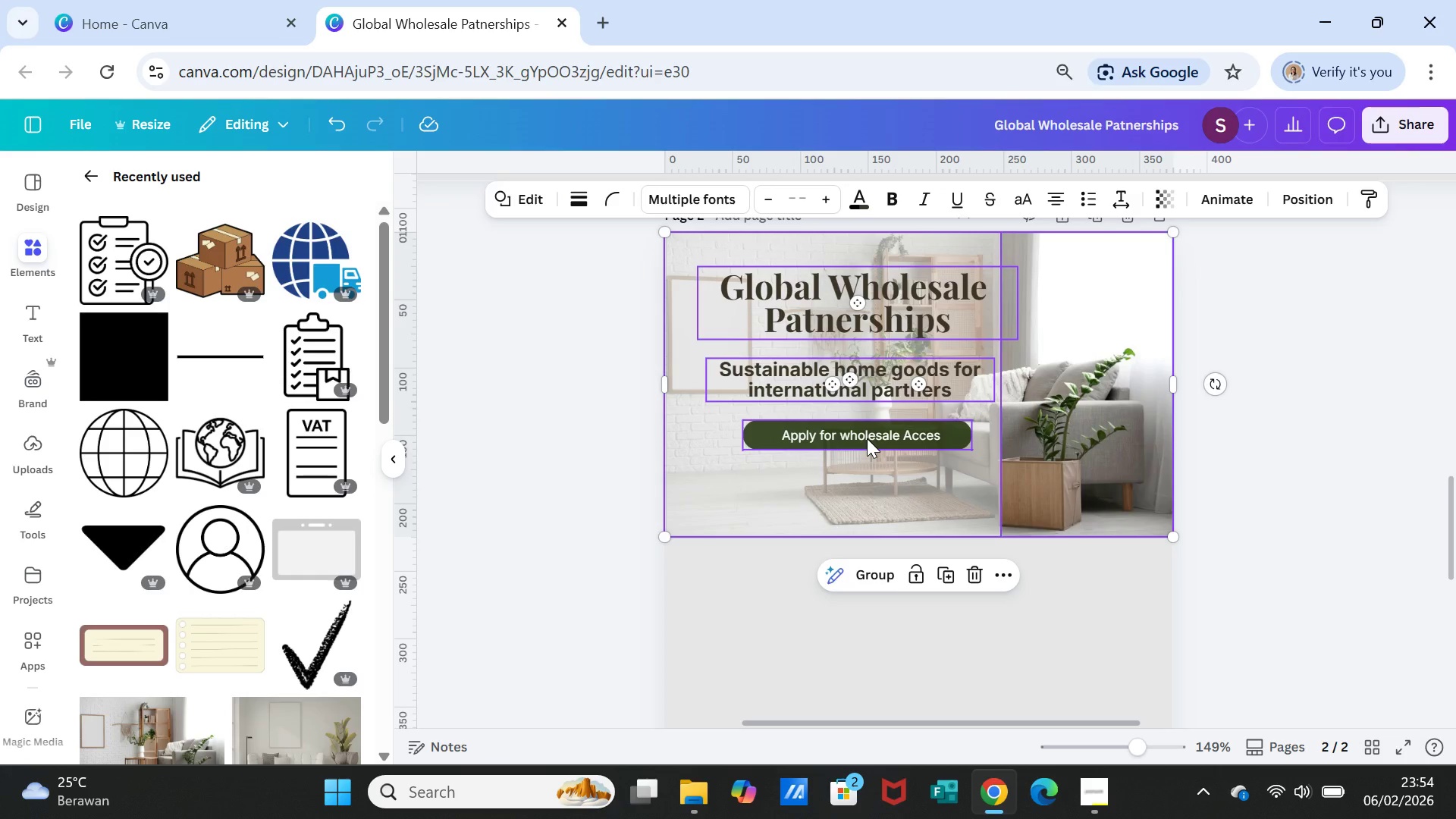 
left_click([867, 438])
 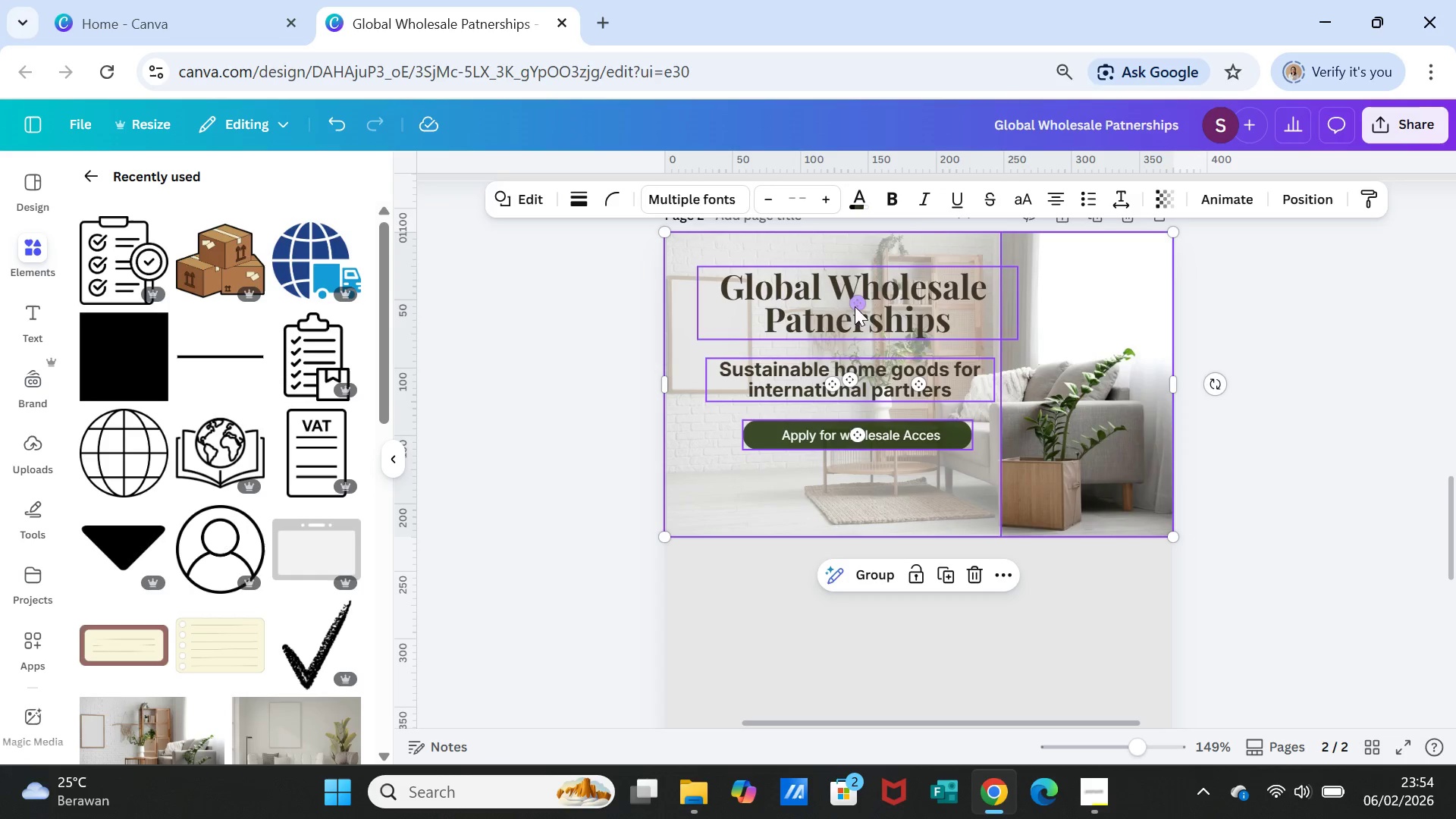 
left_click([878, 576])
 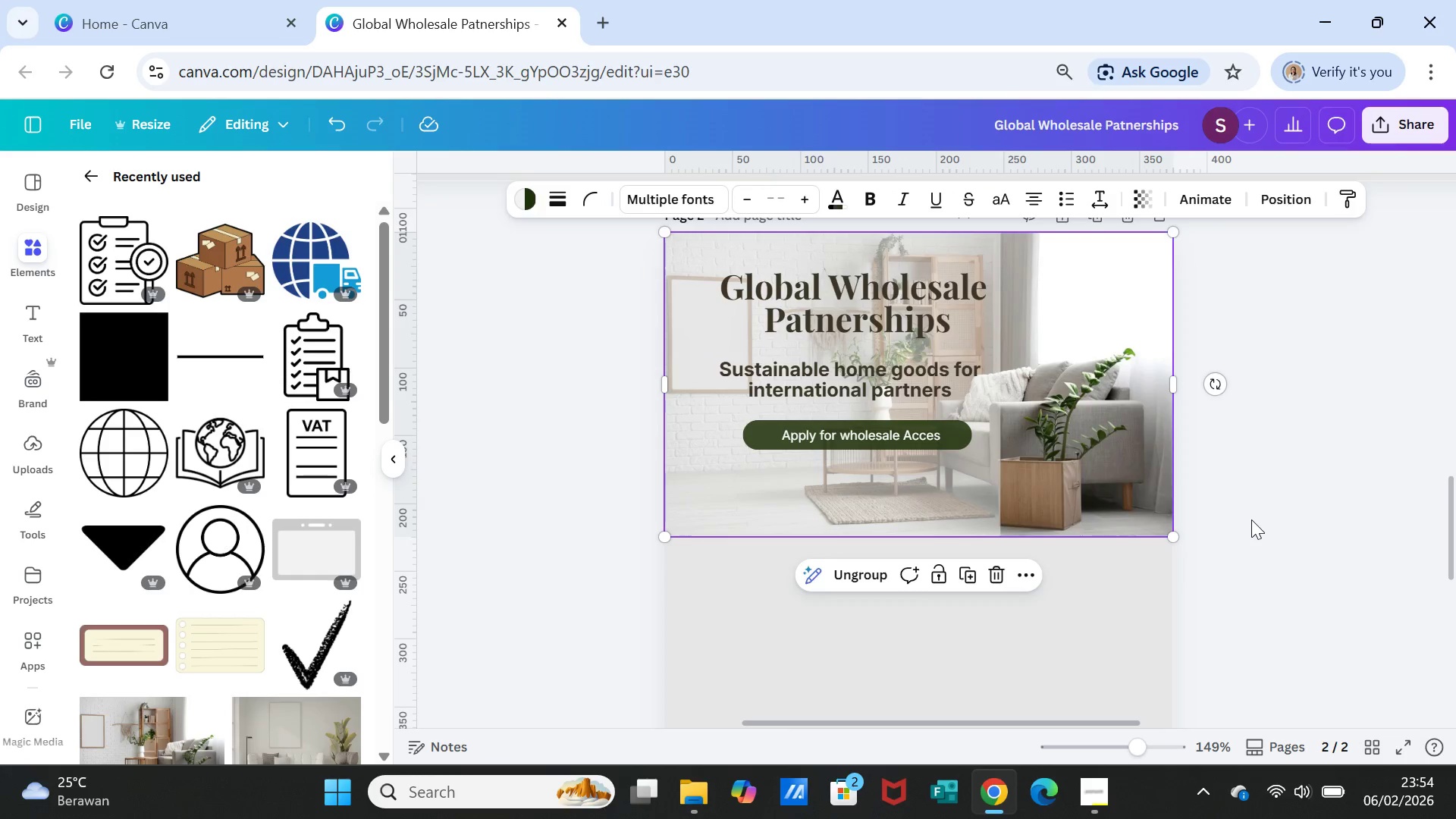 
left_click([1252, 519])
 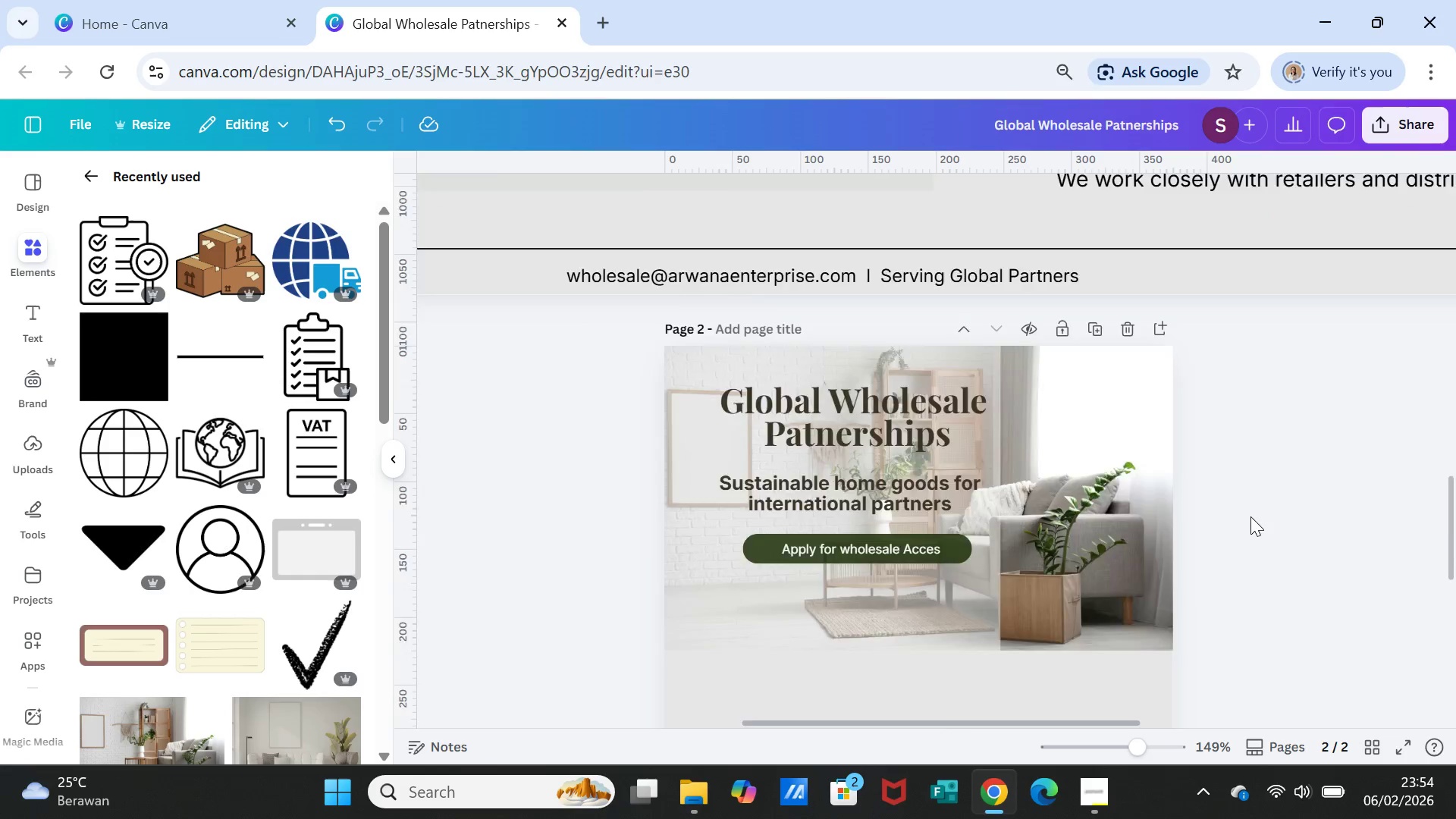 
scroll: coordinate [1250, 516], scroll_direction: up, amount: 9.0
 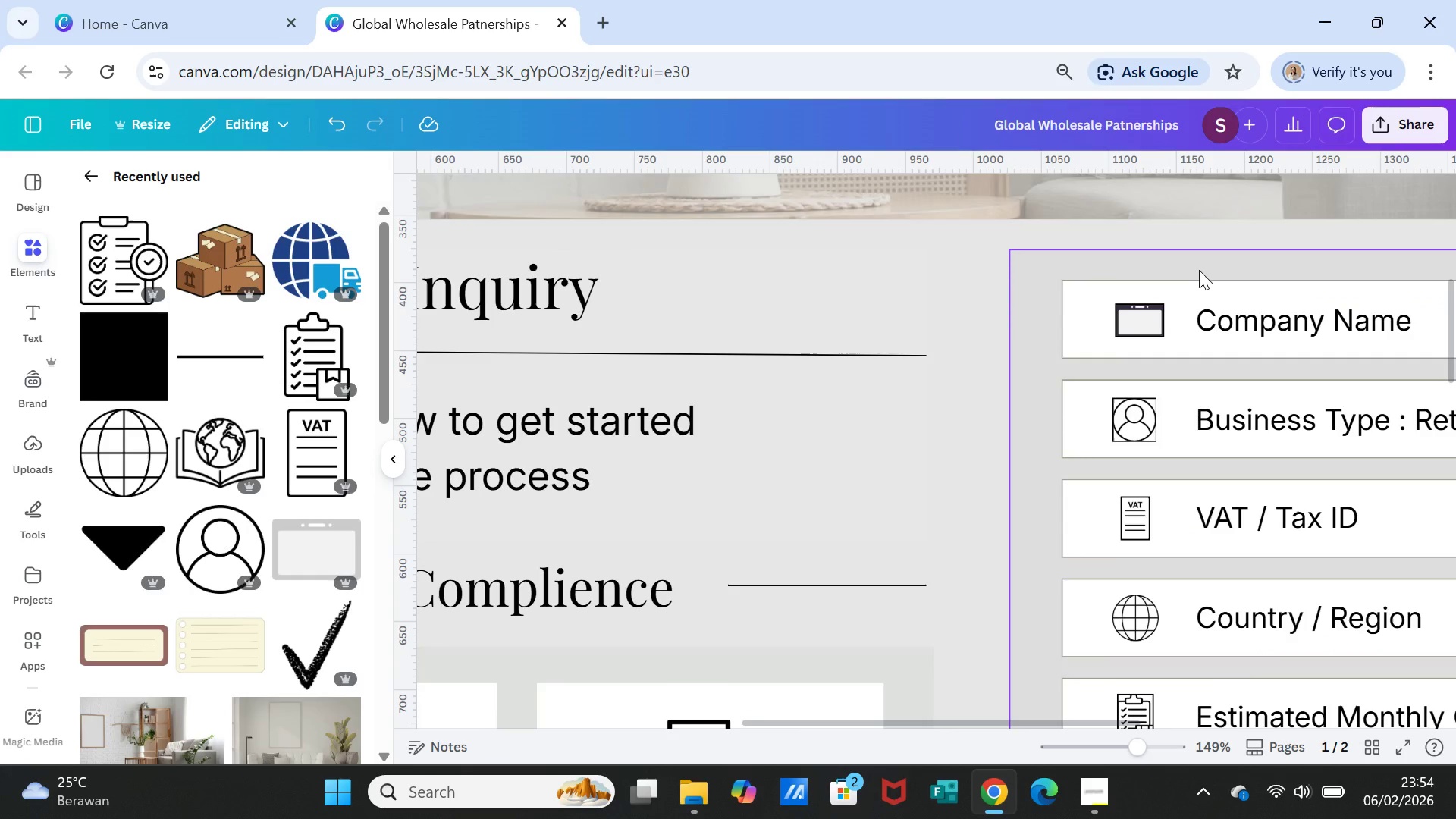 
left_click([1199, 270])
 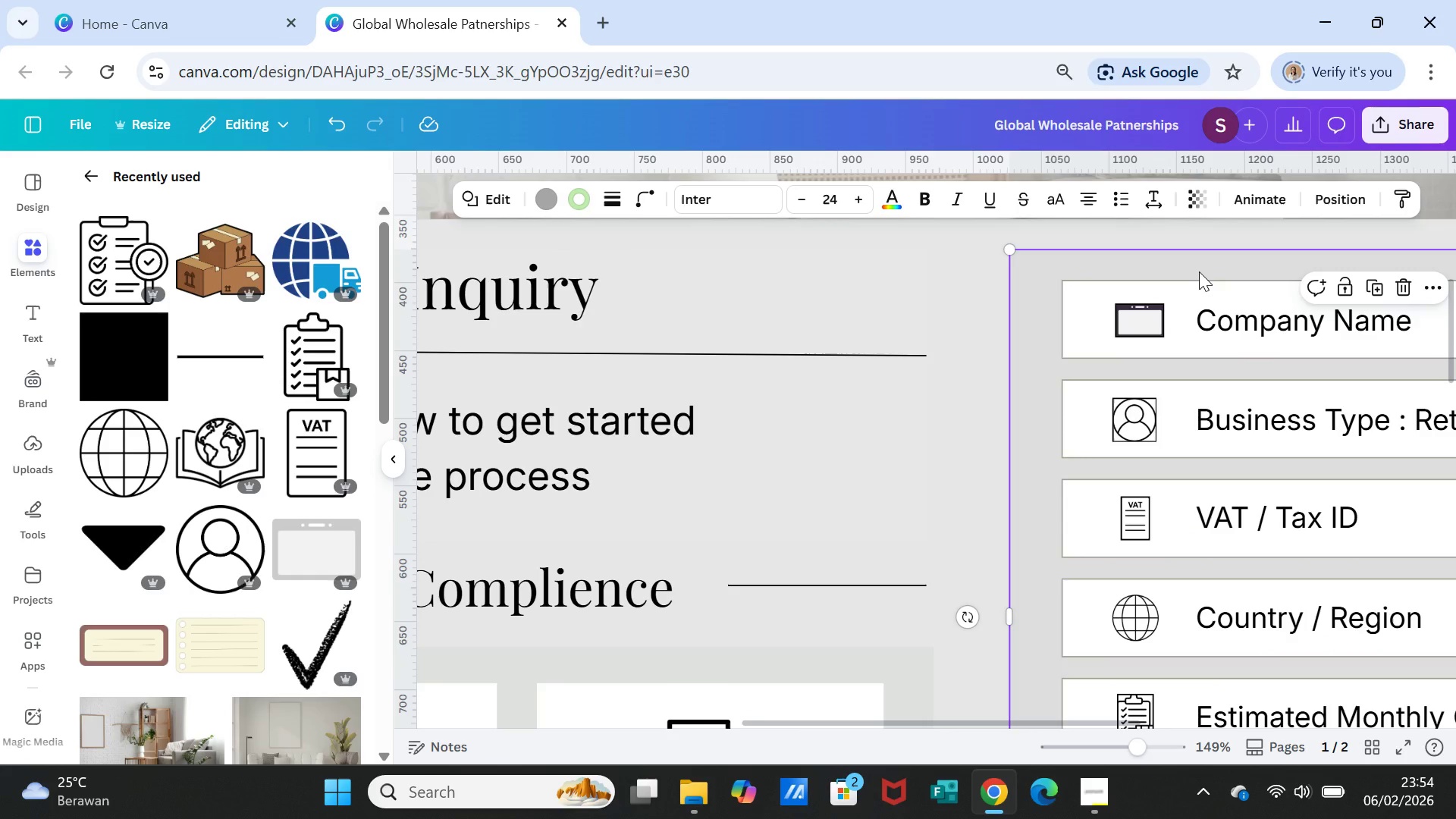 
key(Control+C)
 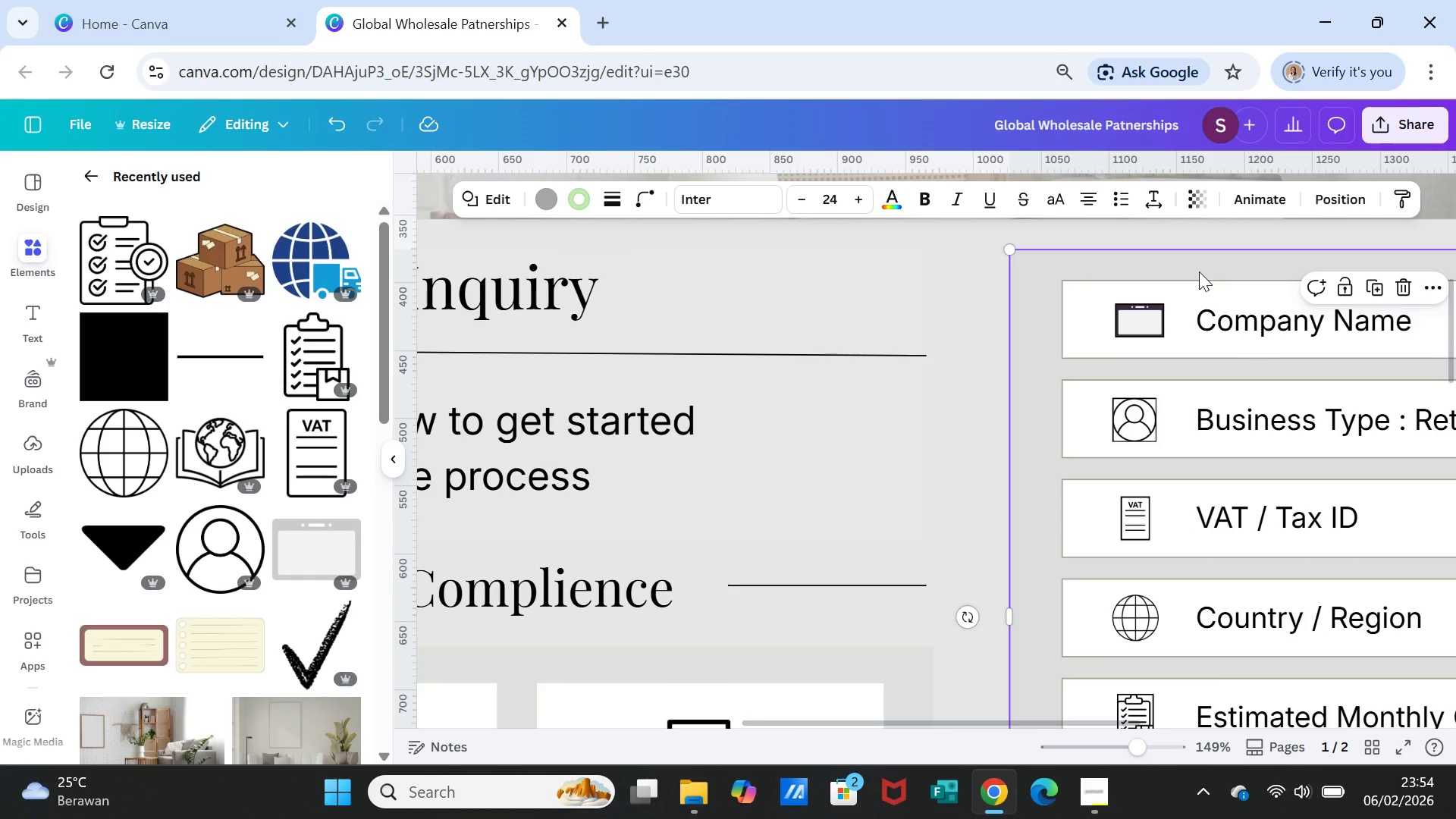 
key(Control+V)
 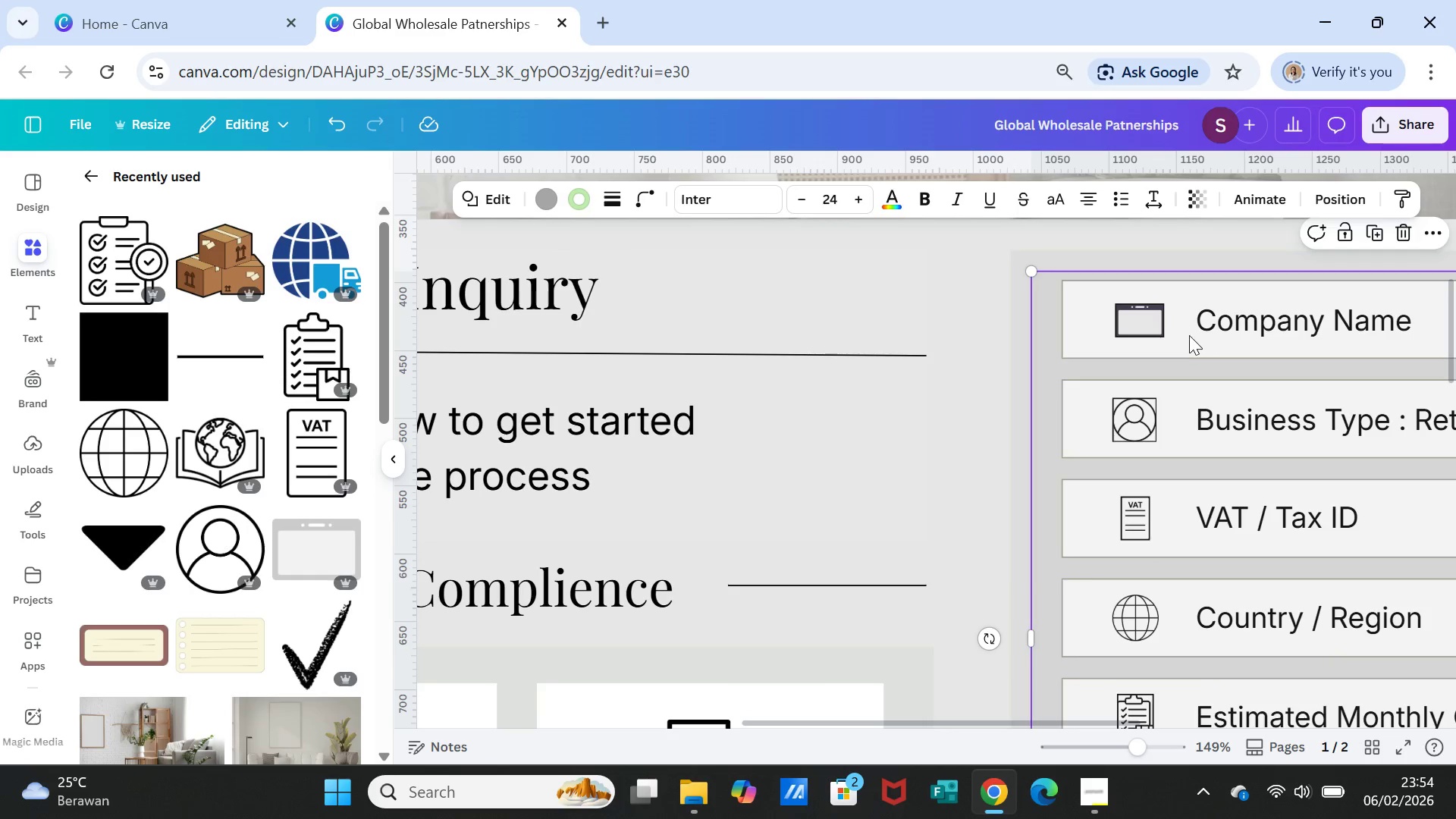 
left_click_drag(start_coordinate=[1189, 335], to_coordinate=[997, 517])
 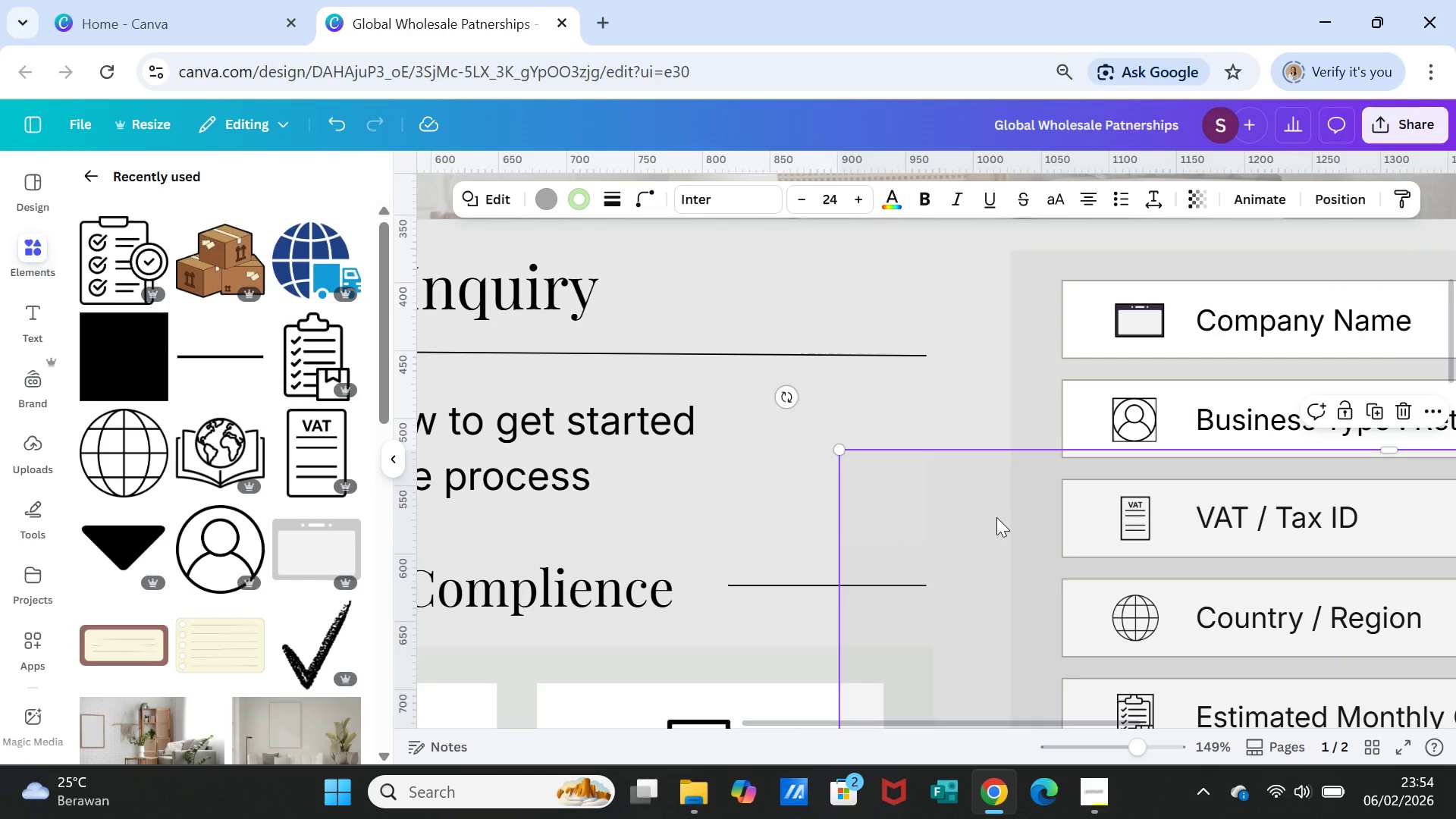 
key(Delete)
 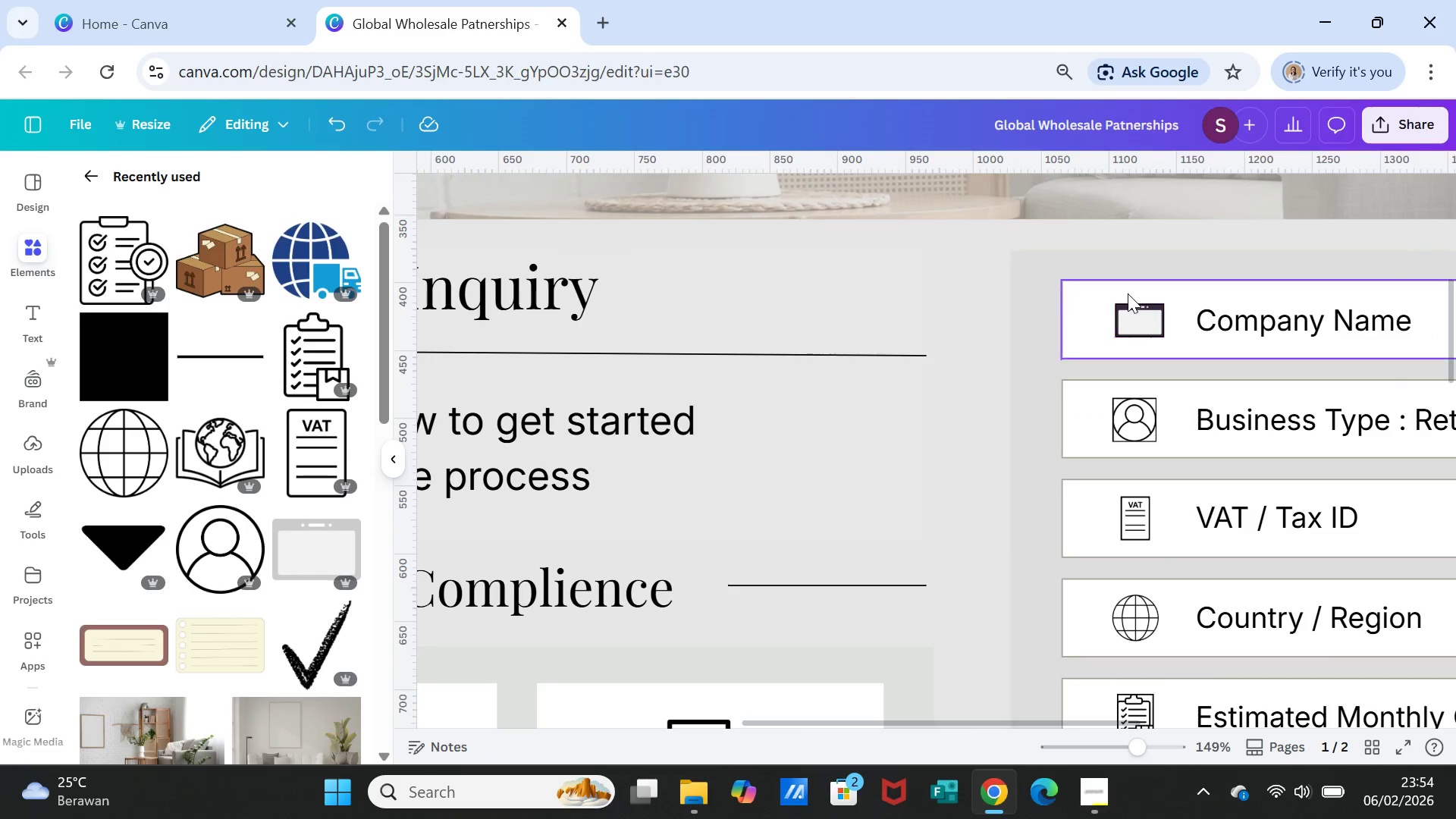 
left_click([1128, 293])
 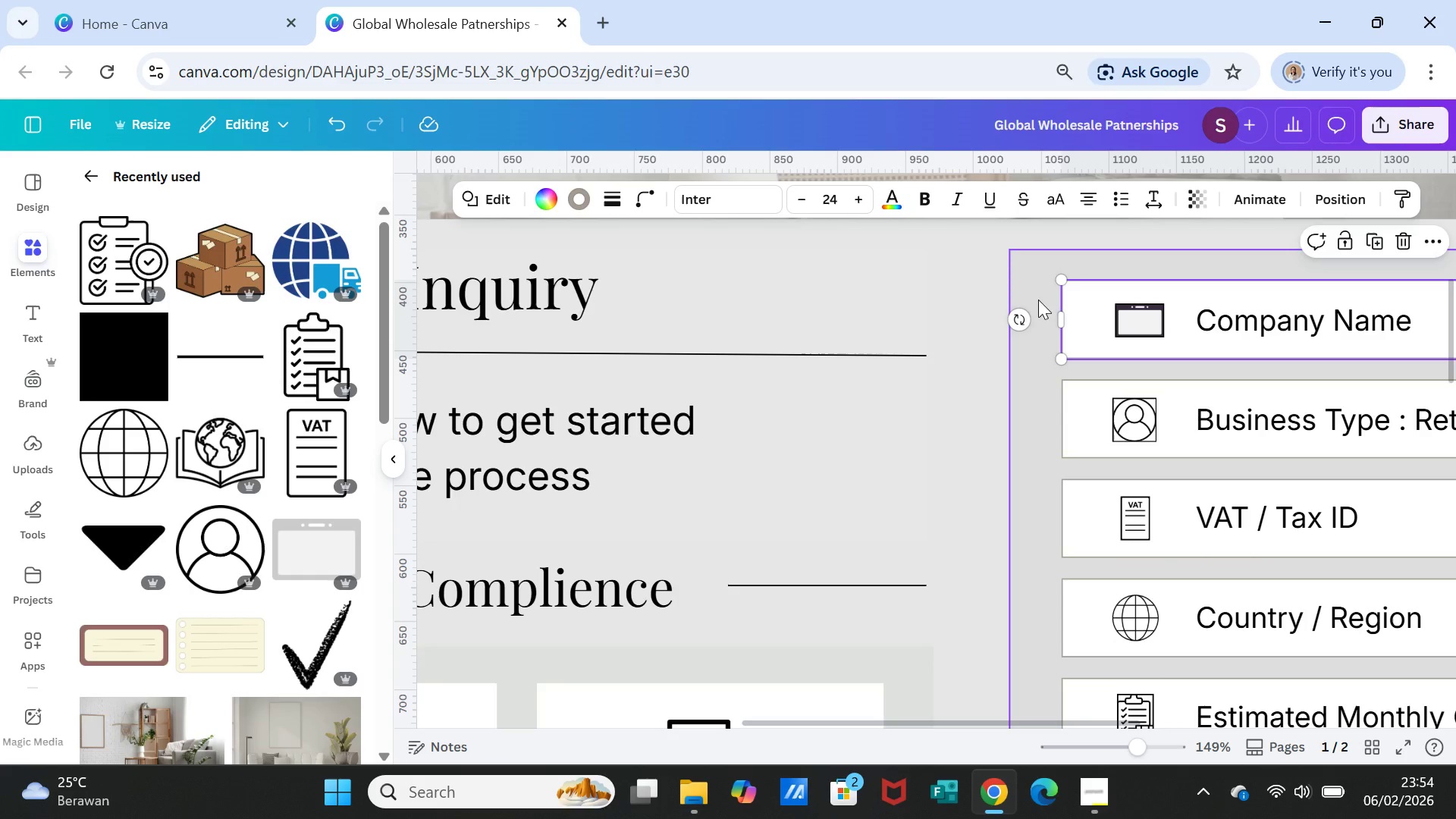 
left_click([1037, 288])
 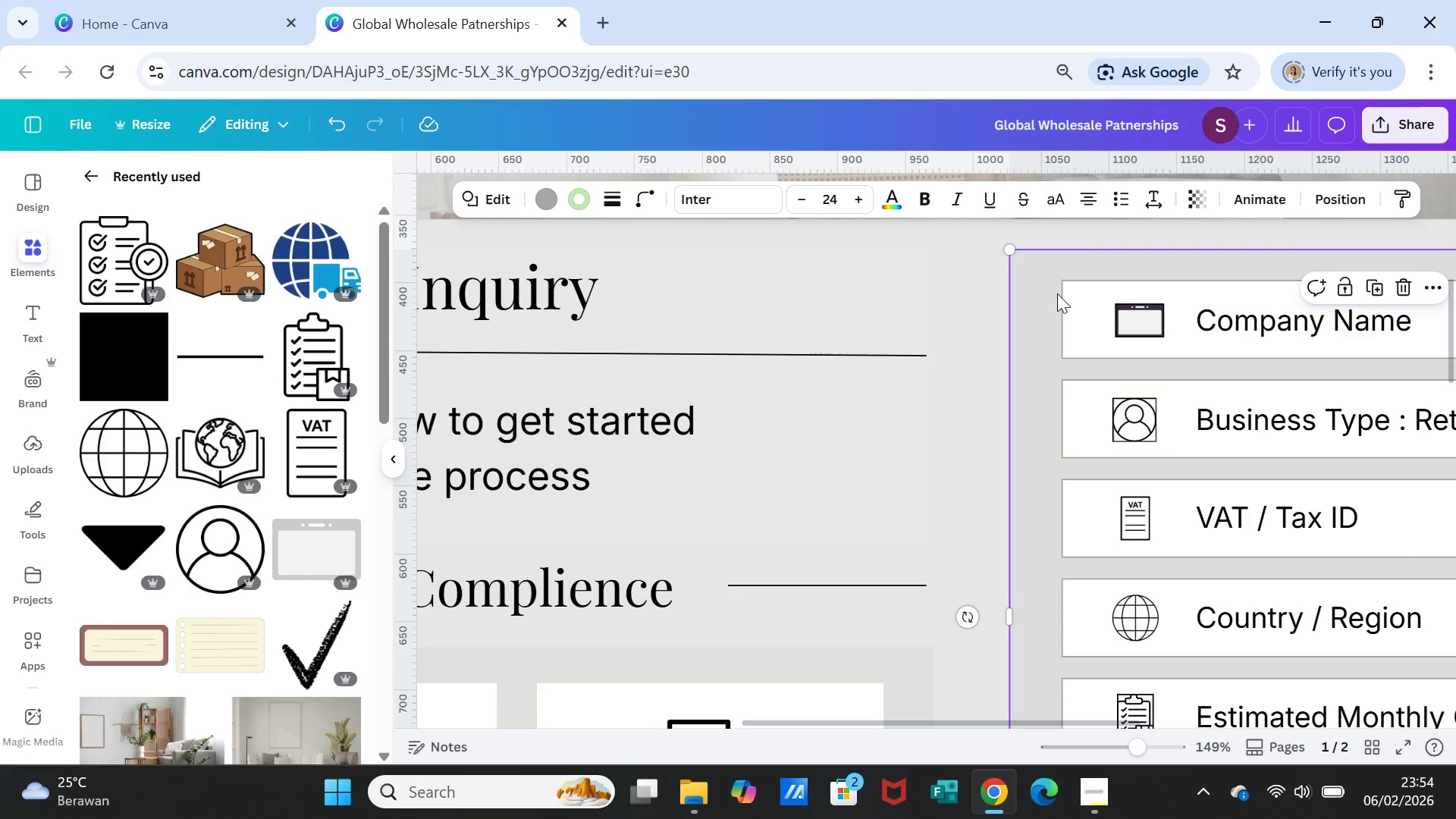 
hold_key(key=ShiftLeft, duration=3.89)
left_click([1067, 298])
 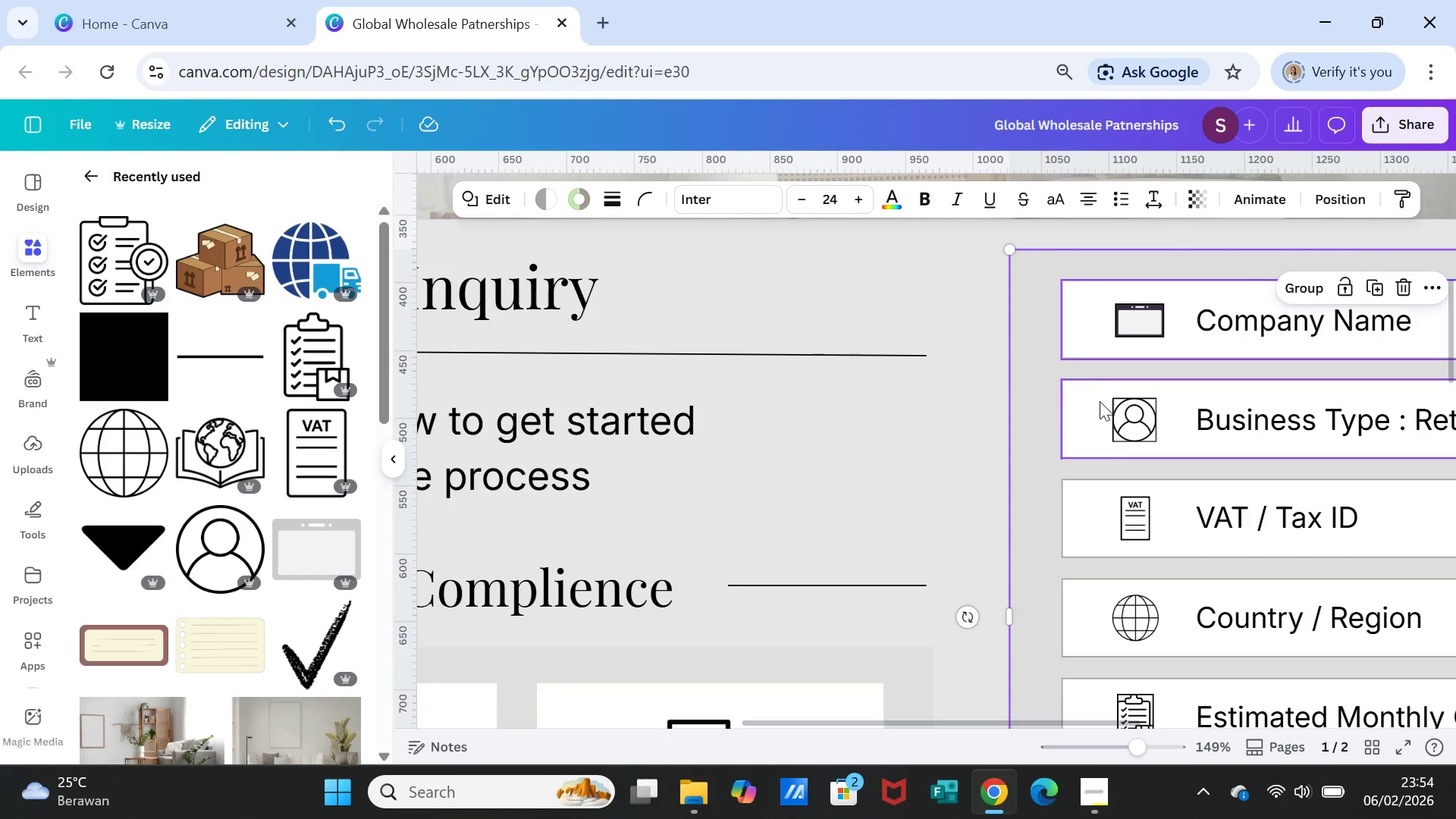 
left_click([1098, 403])
 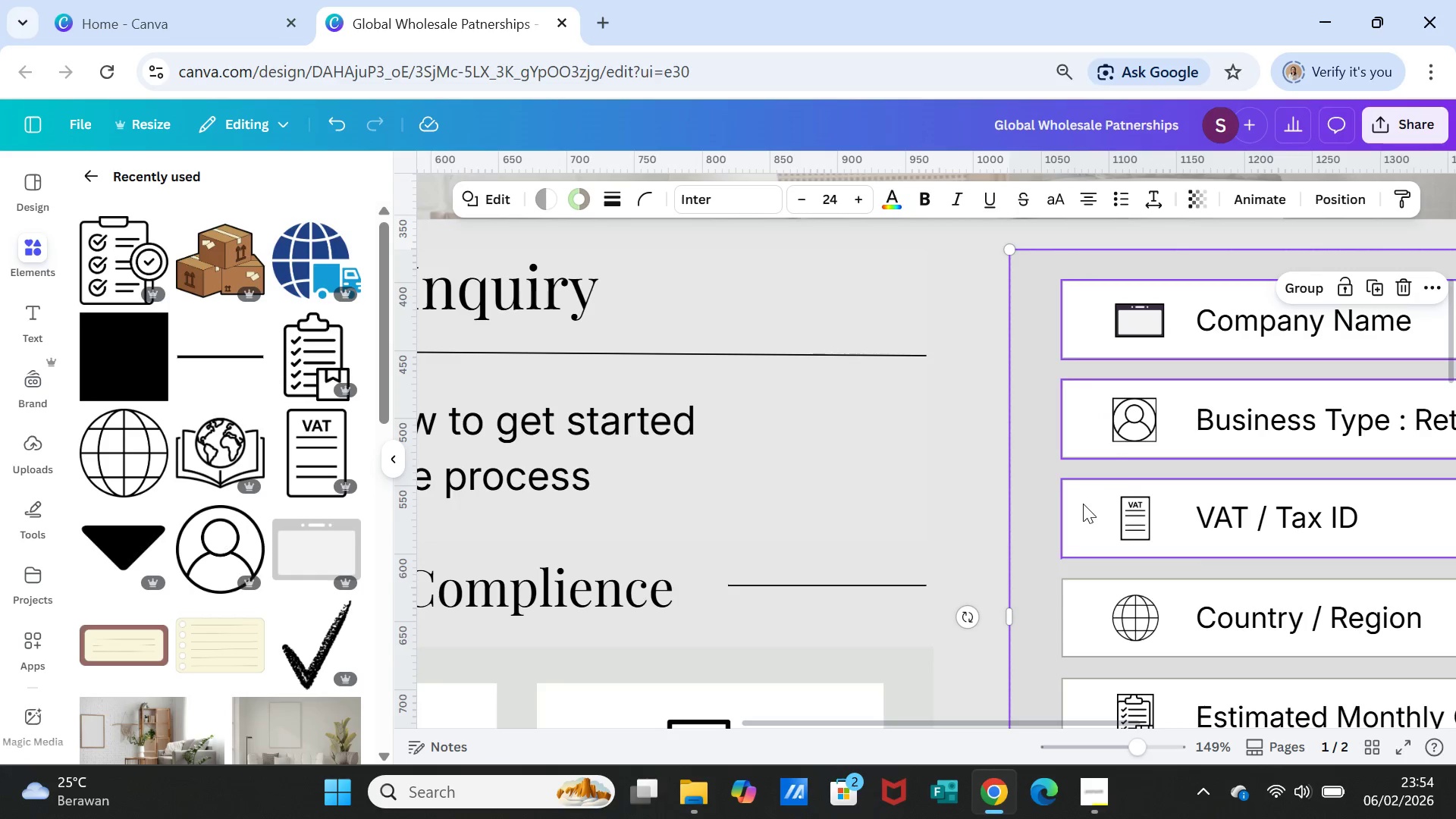 
left_click([1083, 504])
 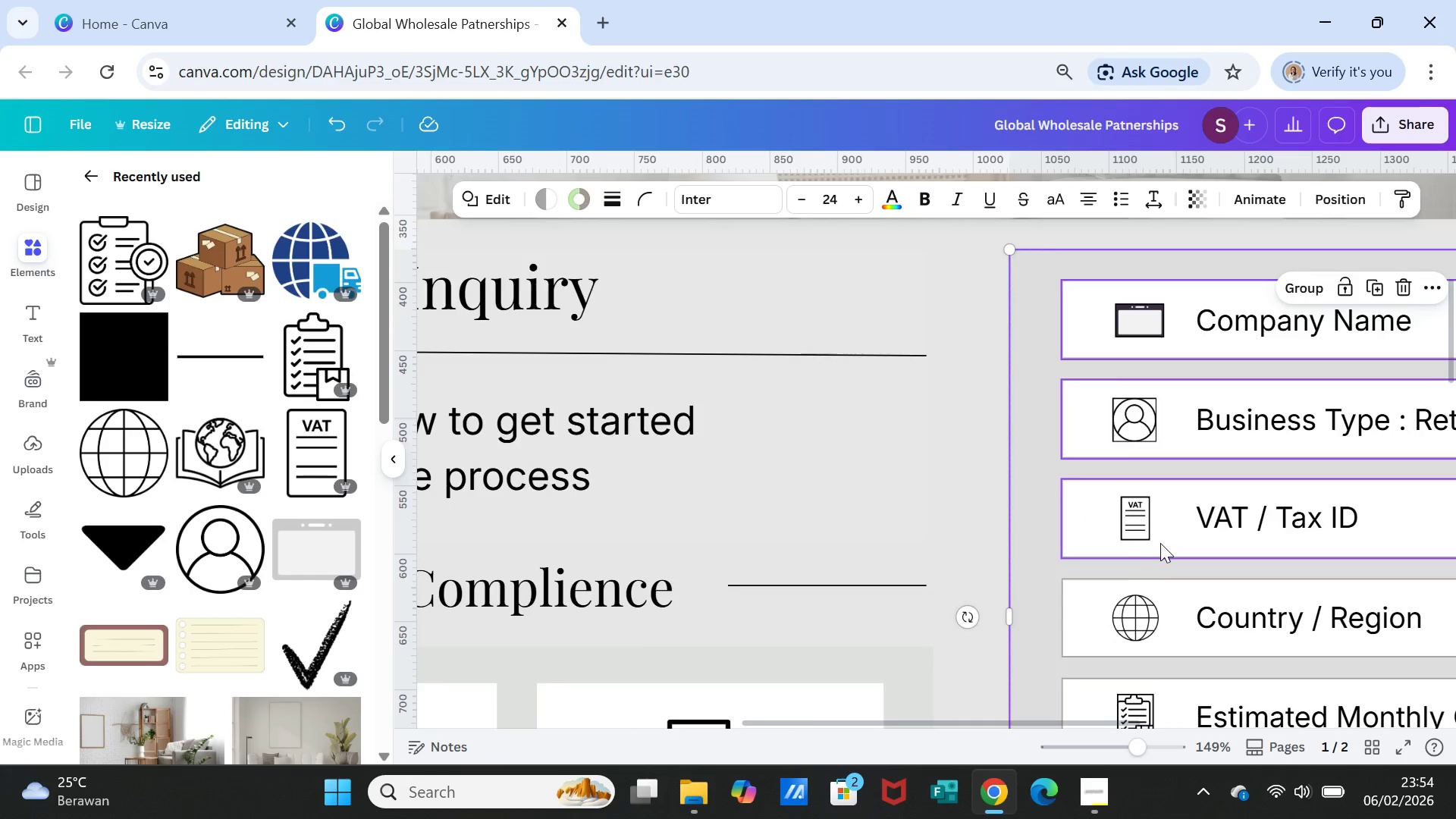 
scroll: coordinate [1160, 543], scroll_direction: down, amount: 2.0
 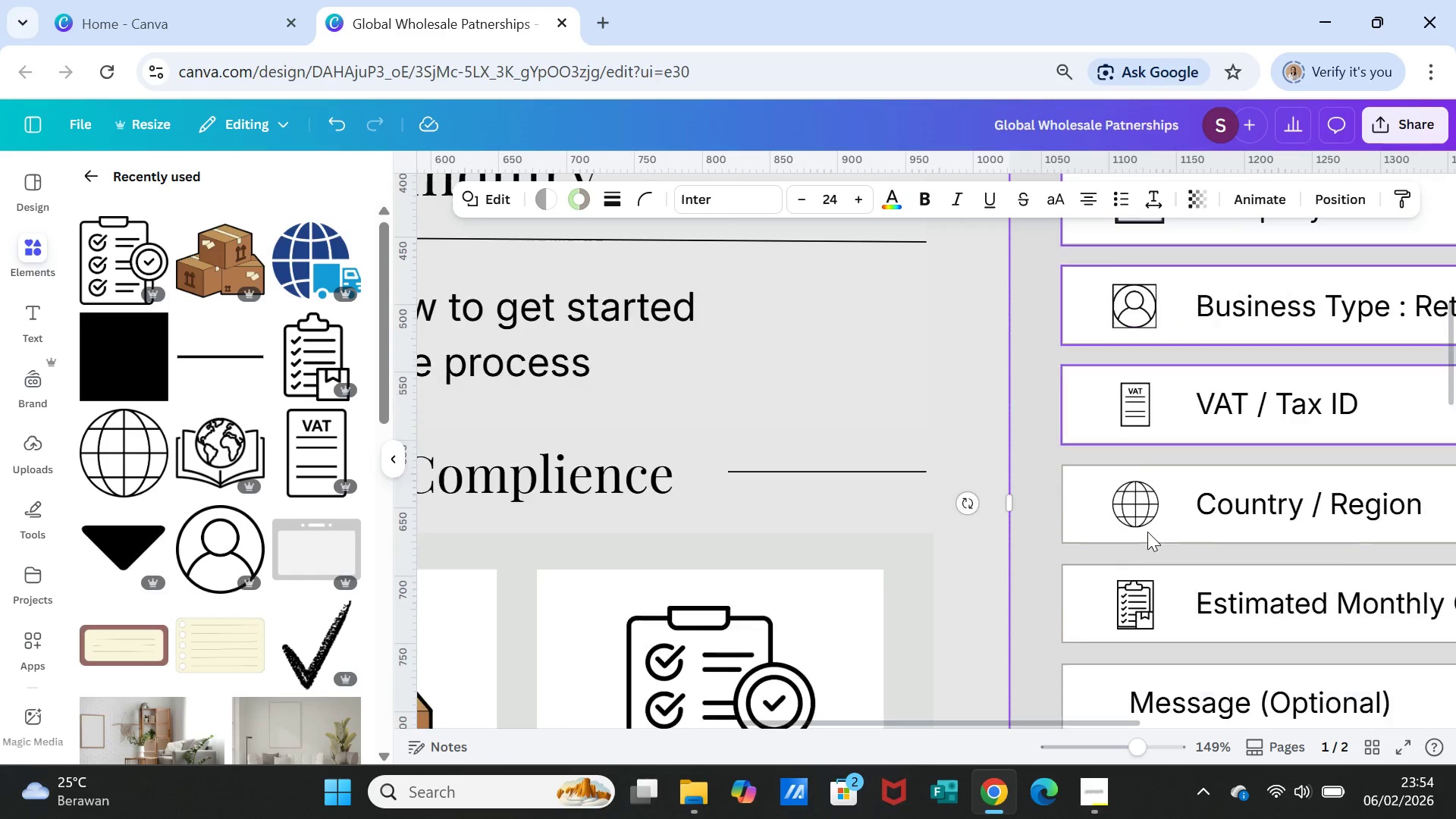 
scroll: coordinate [1147, 532], scroll_direction: up, amount: 1.0
 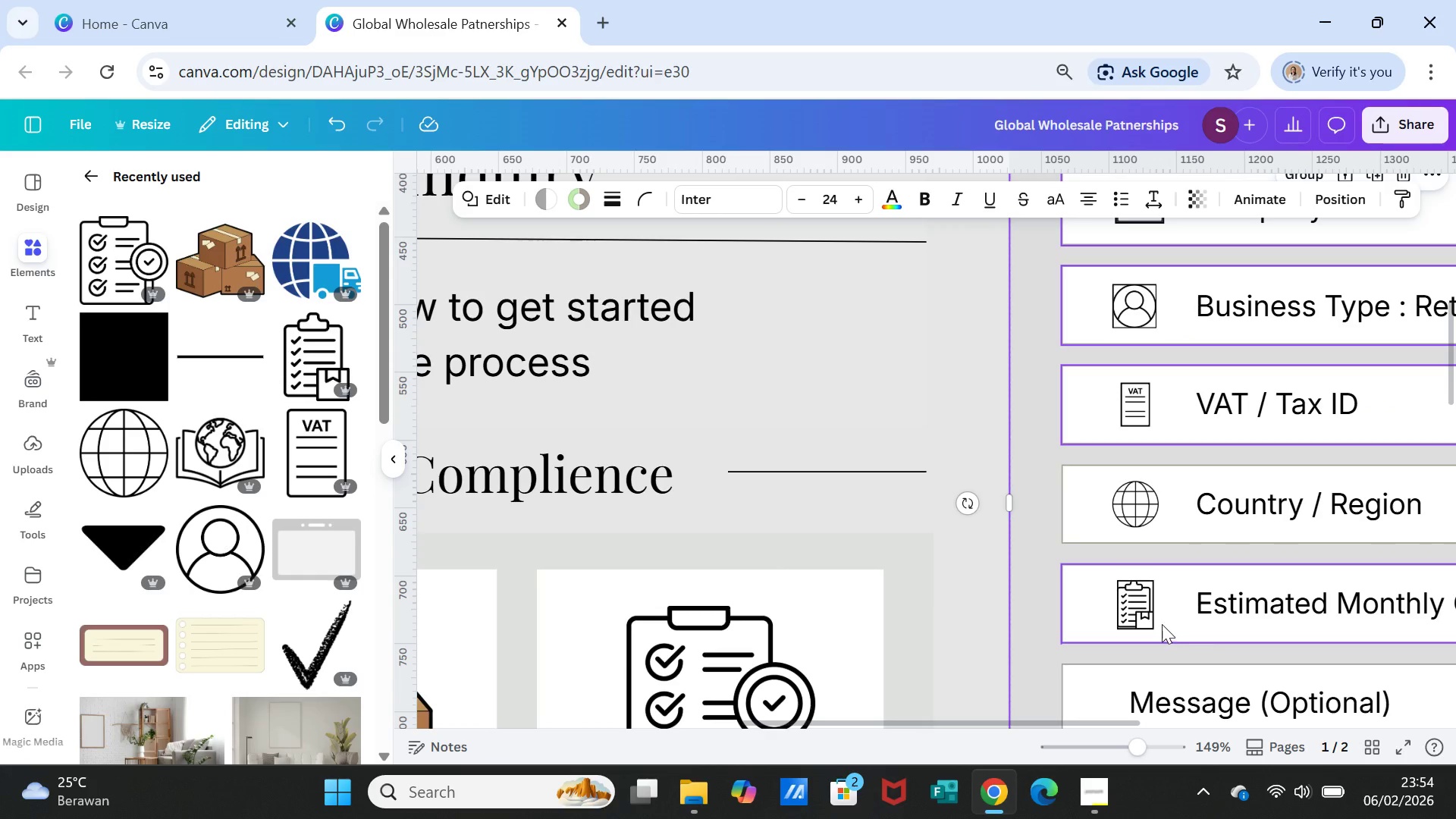 
hold_key(key=ShiftLeft, duration=1.67)
left_click([1094, 520])
 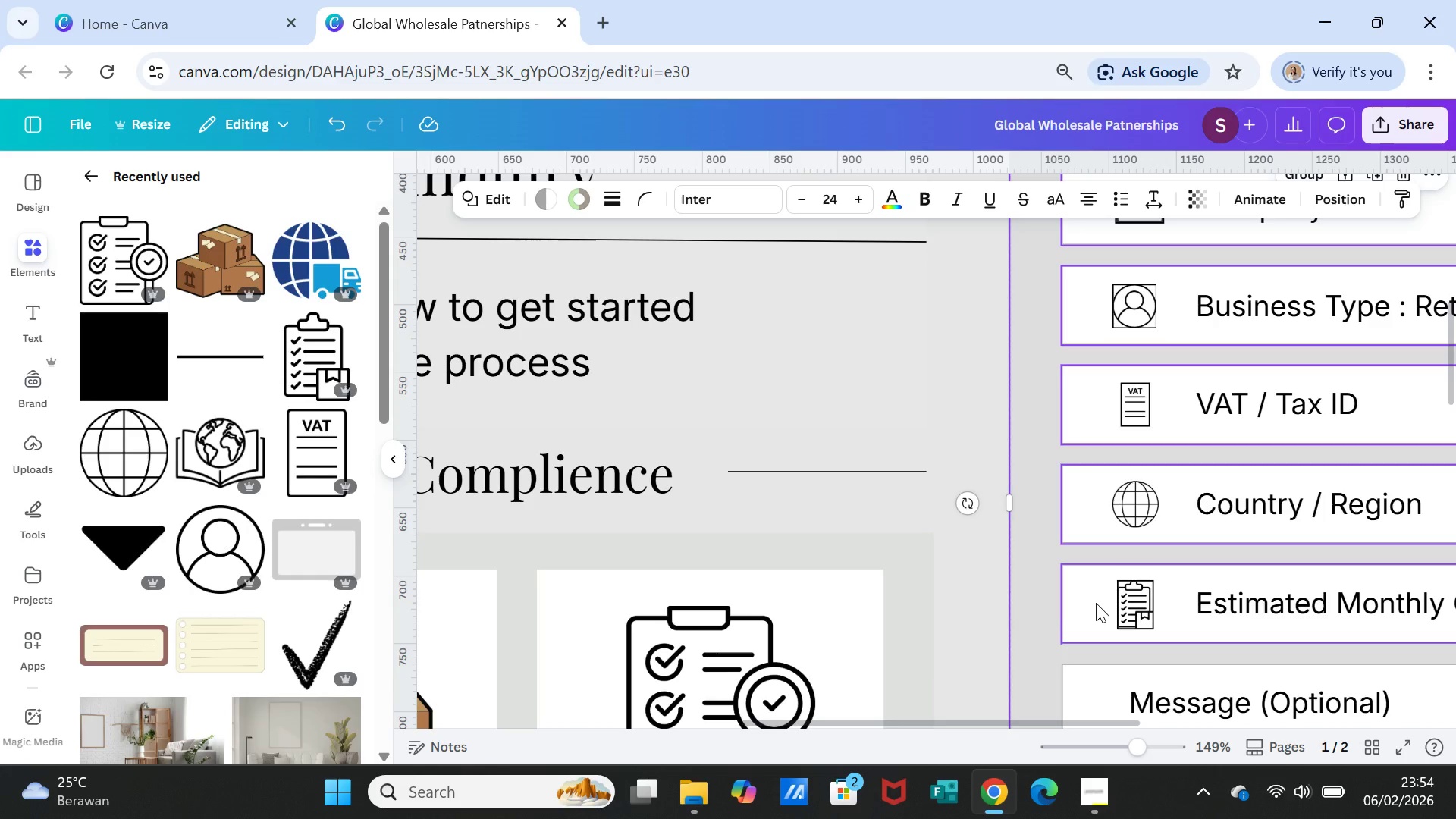 
left_click([1096, 603])
 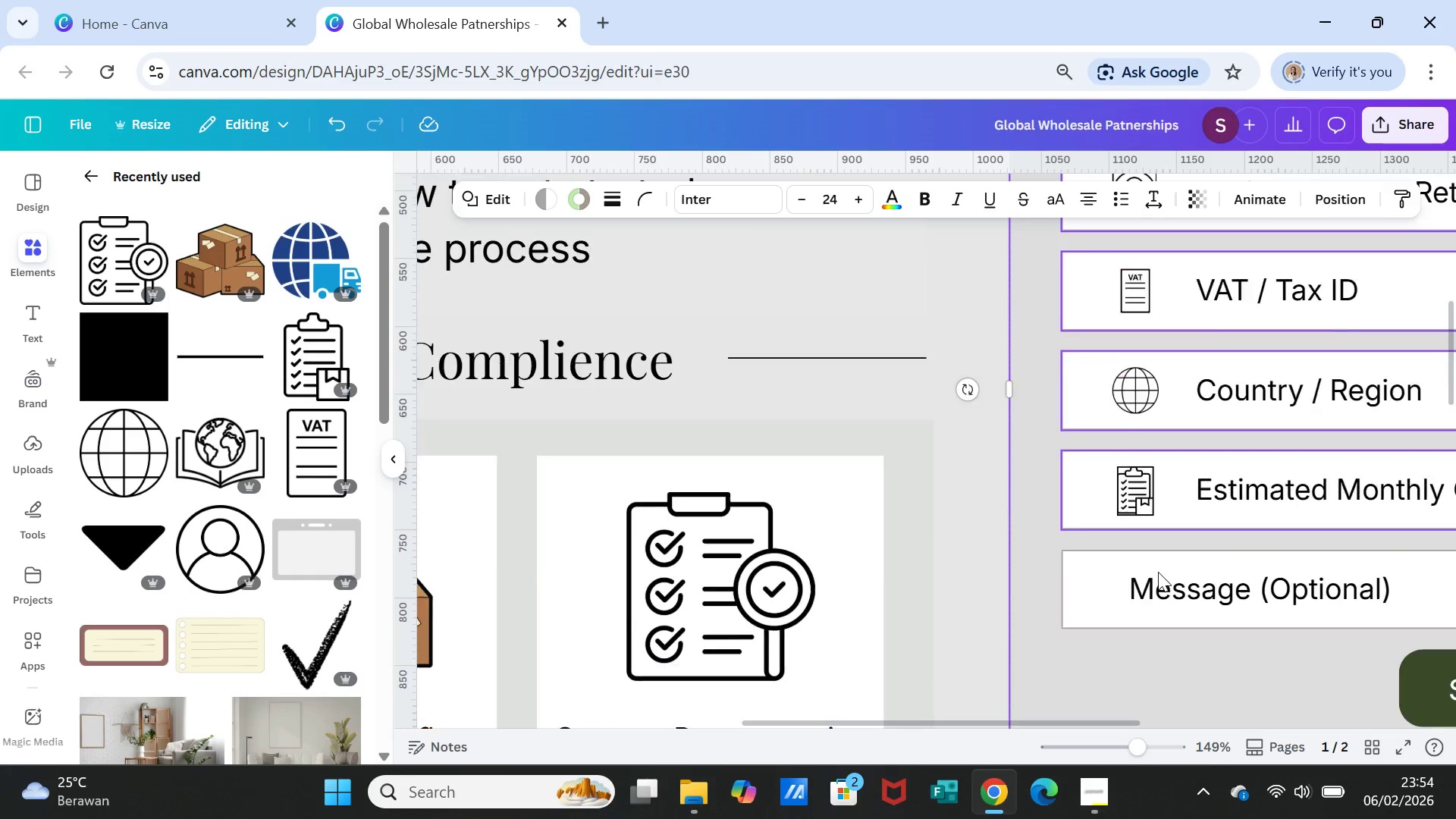 
scroll: coordinate [1158, 572], scroll_direction: down, amount: 1.0
 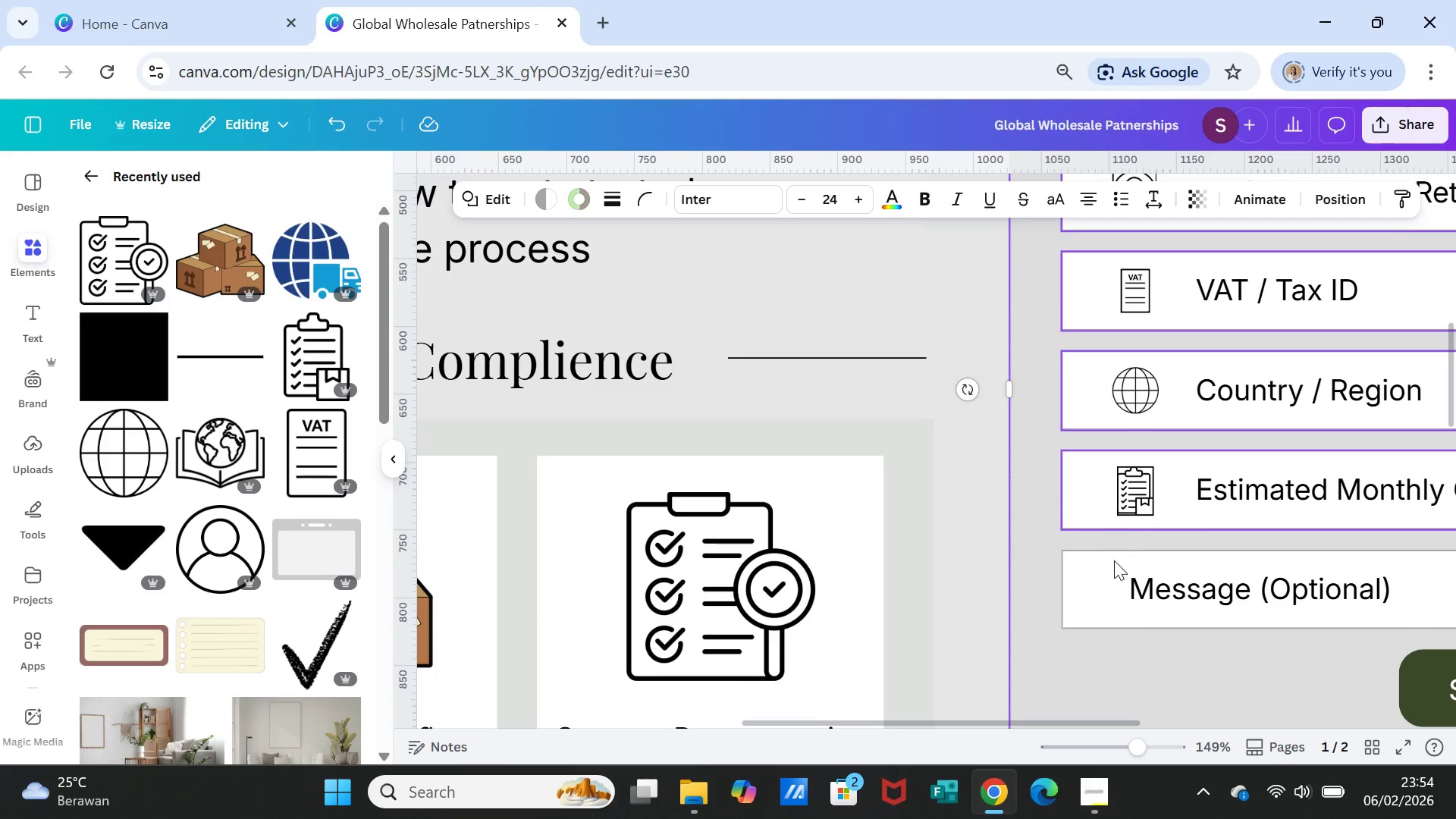 
hold_key(key=ShiftLeft, duration=0.61)
left_click([1108, 571])
 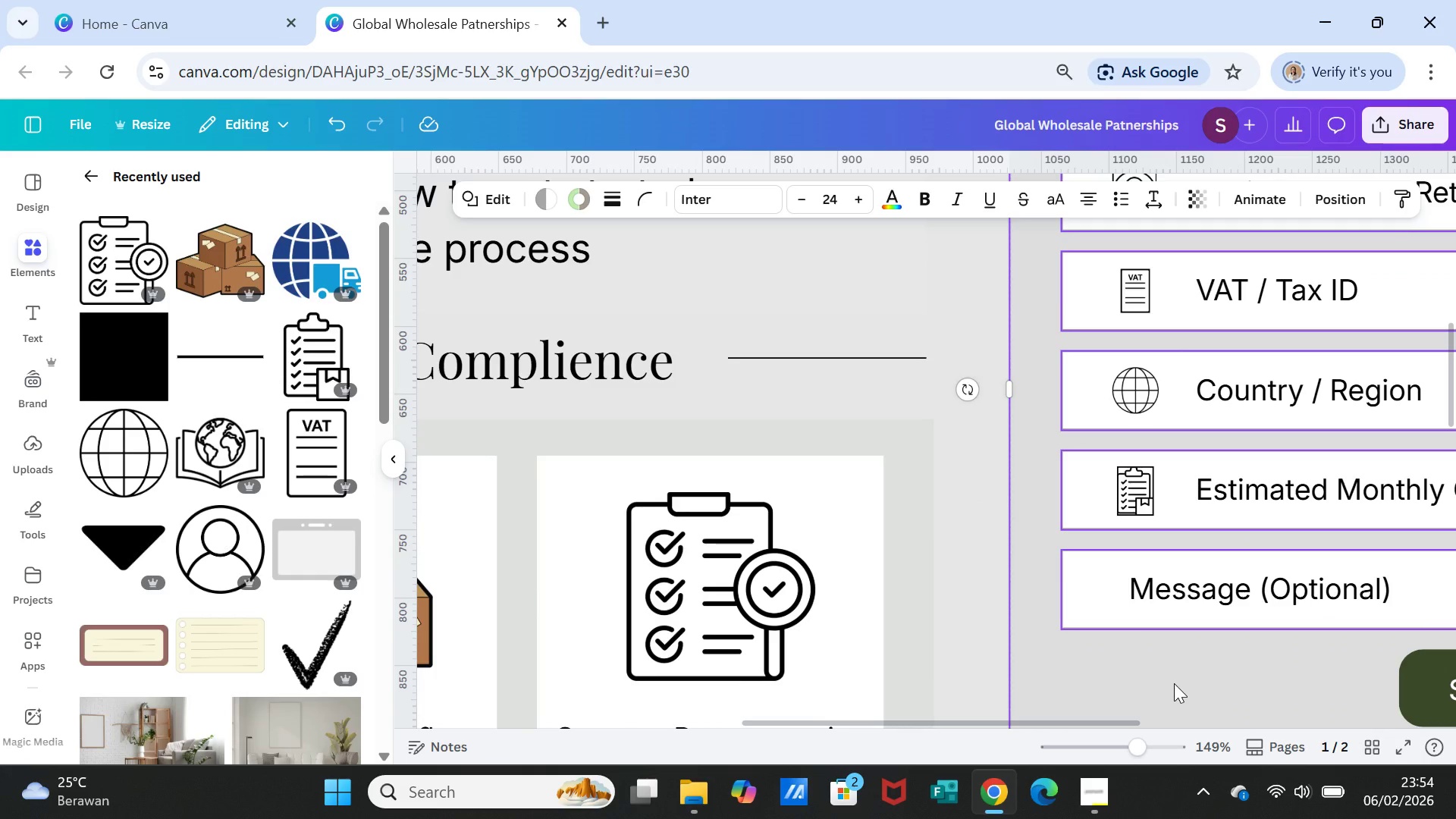 
scroll: coordinate [1170, 652], scroll_direction: down, amount: 2.0
 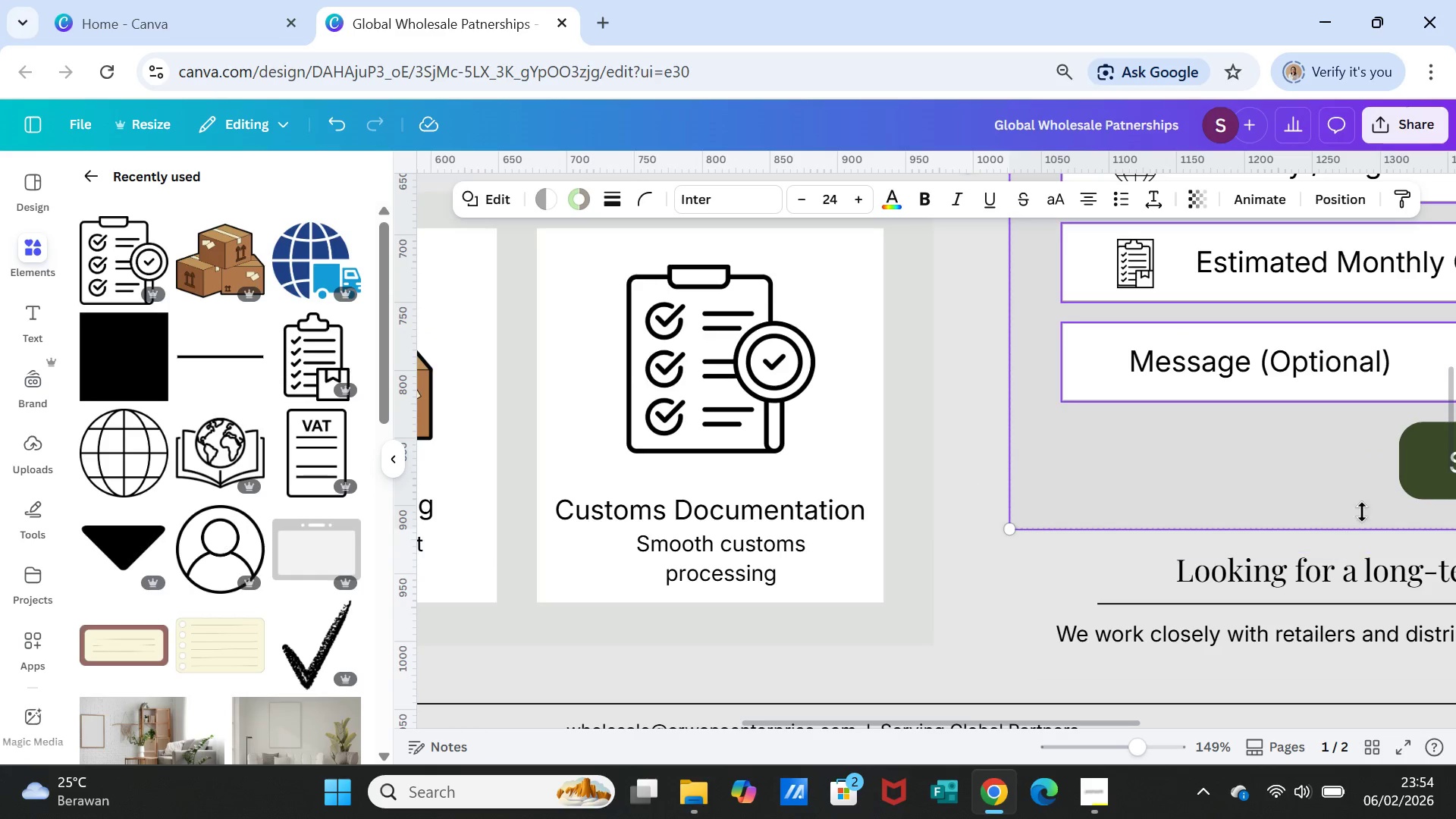 
hold_key(key=ShiftLeft, duration=0.97)
left_click([1409, 482])
 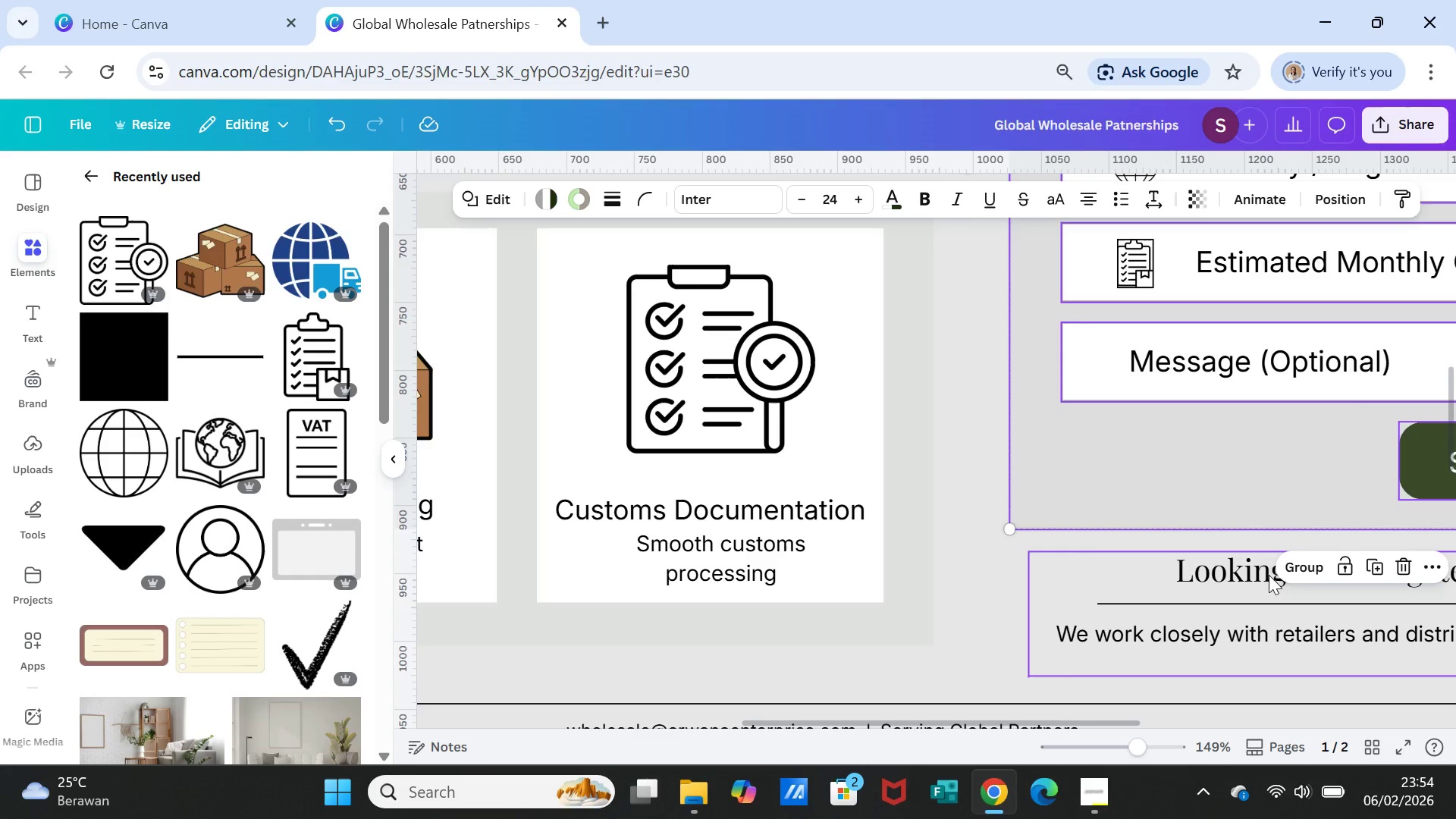 
left_click([1298, 562])
 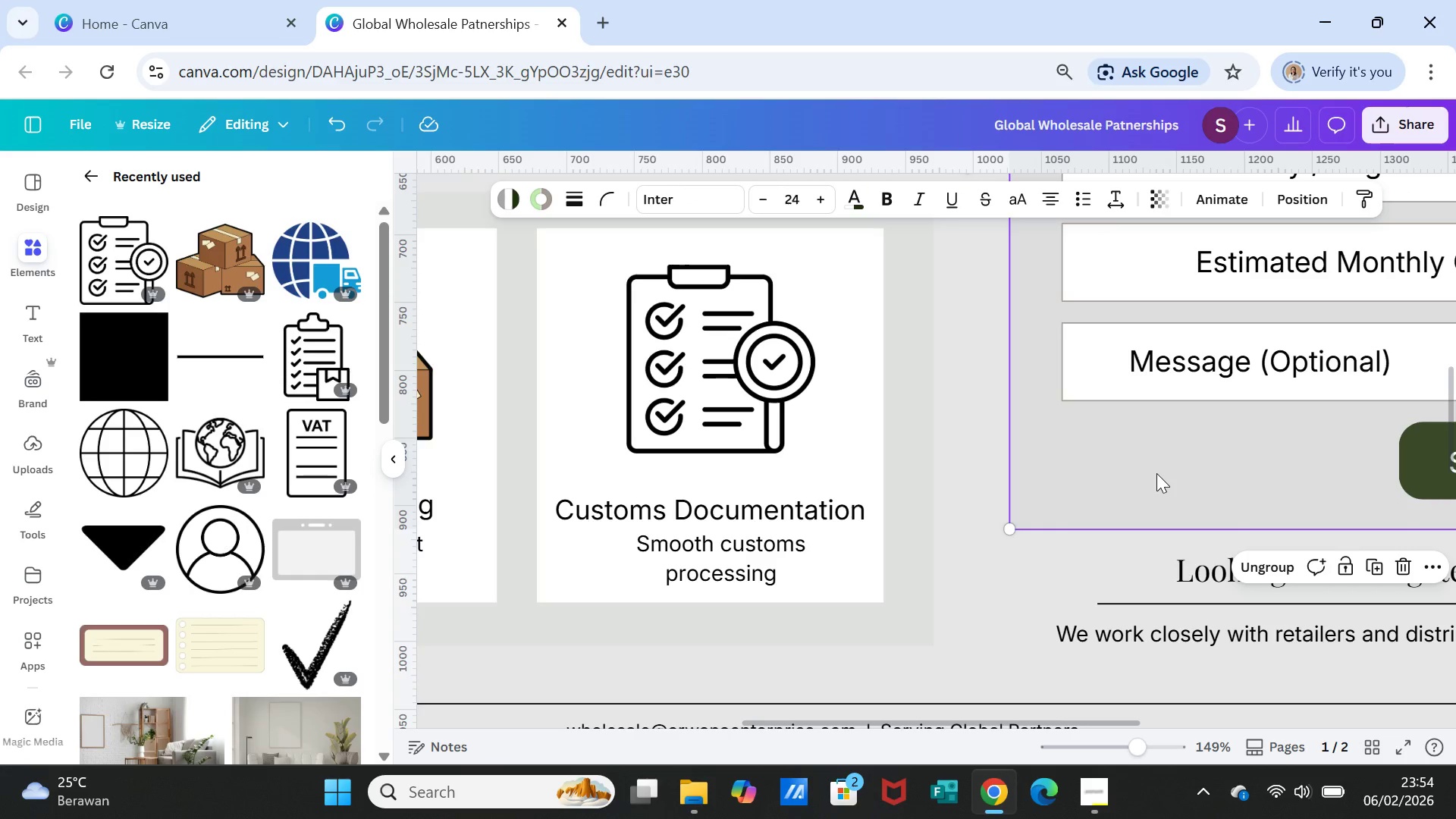 
left_click([1156, 473])
 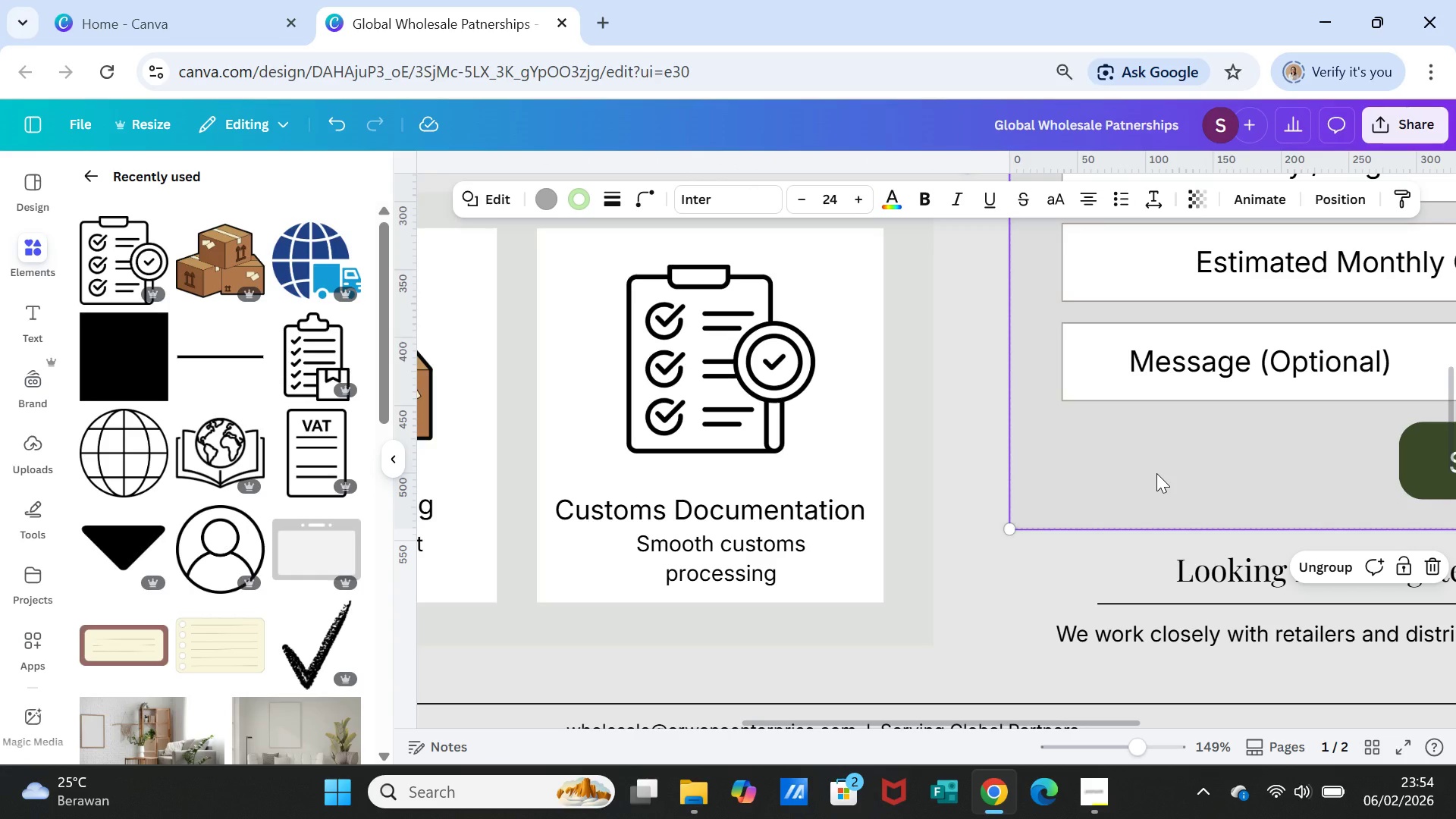 
key(Control+C)
 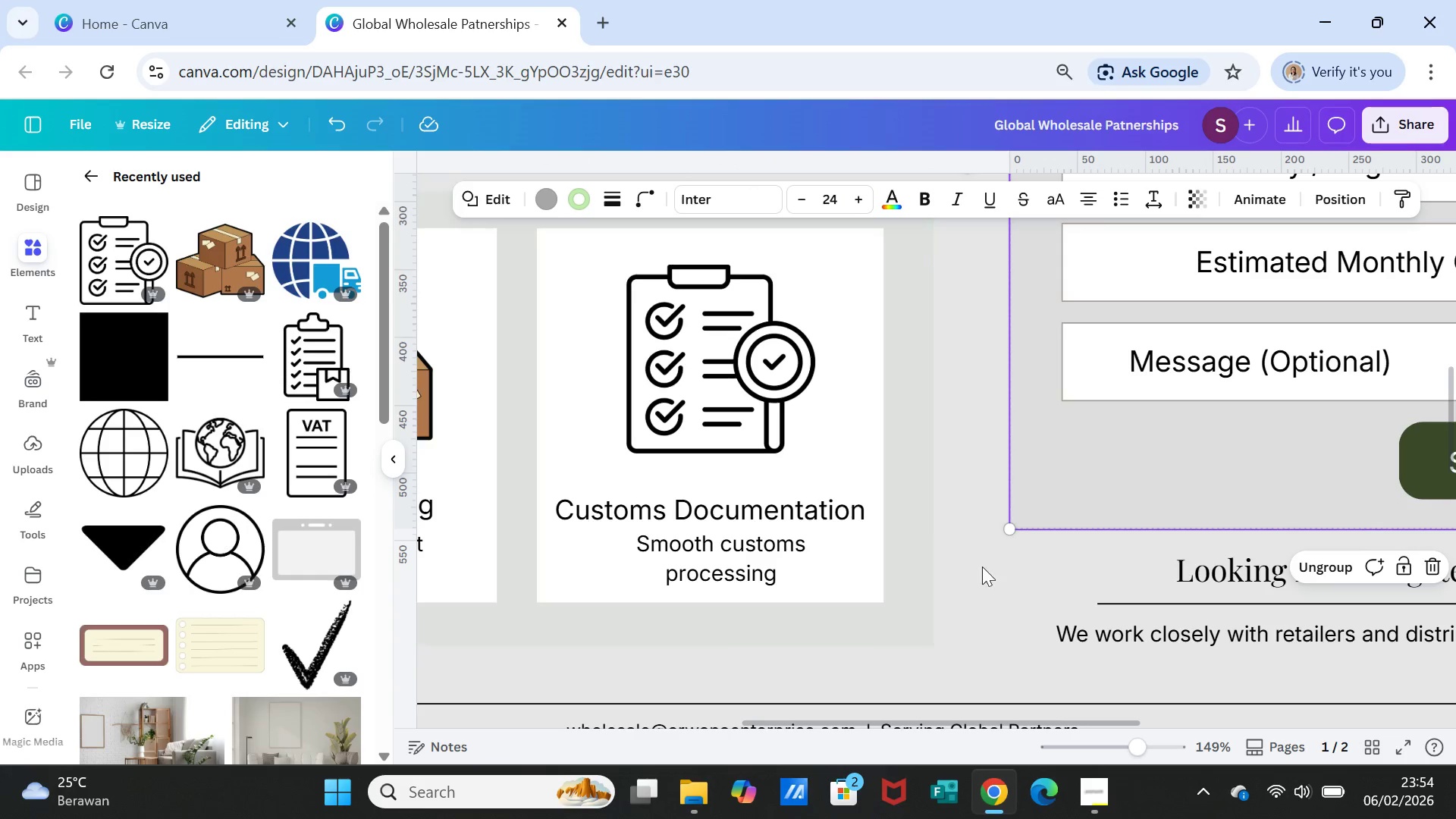 
key(Control+V)
 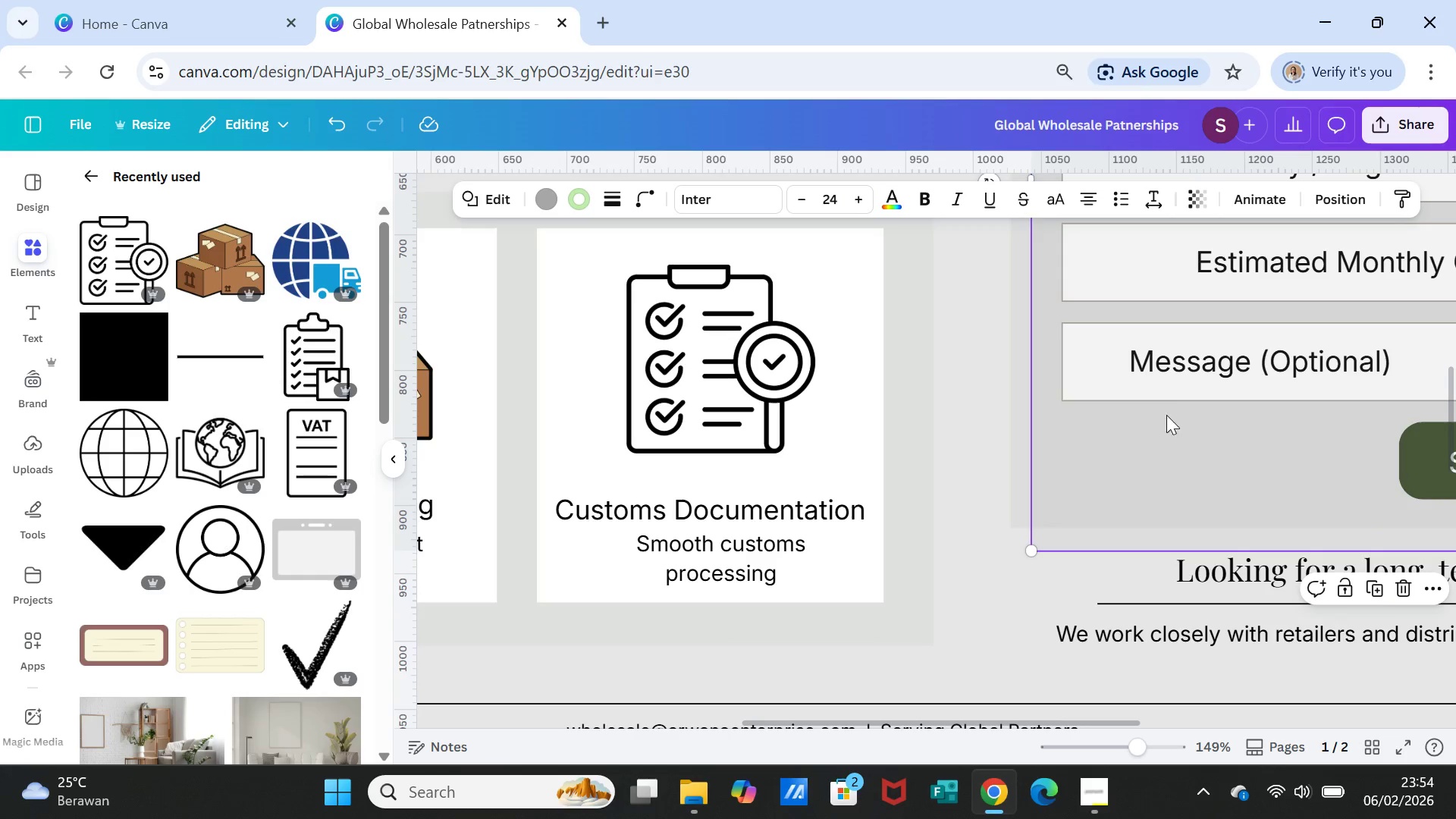 
left_click_drag(start_coordinate=[1163, 403], to_coordinate=[1074, 609])
 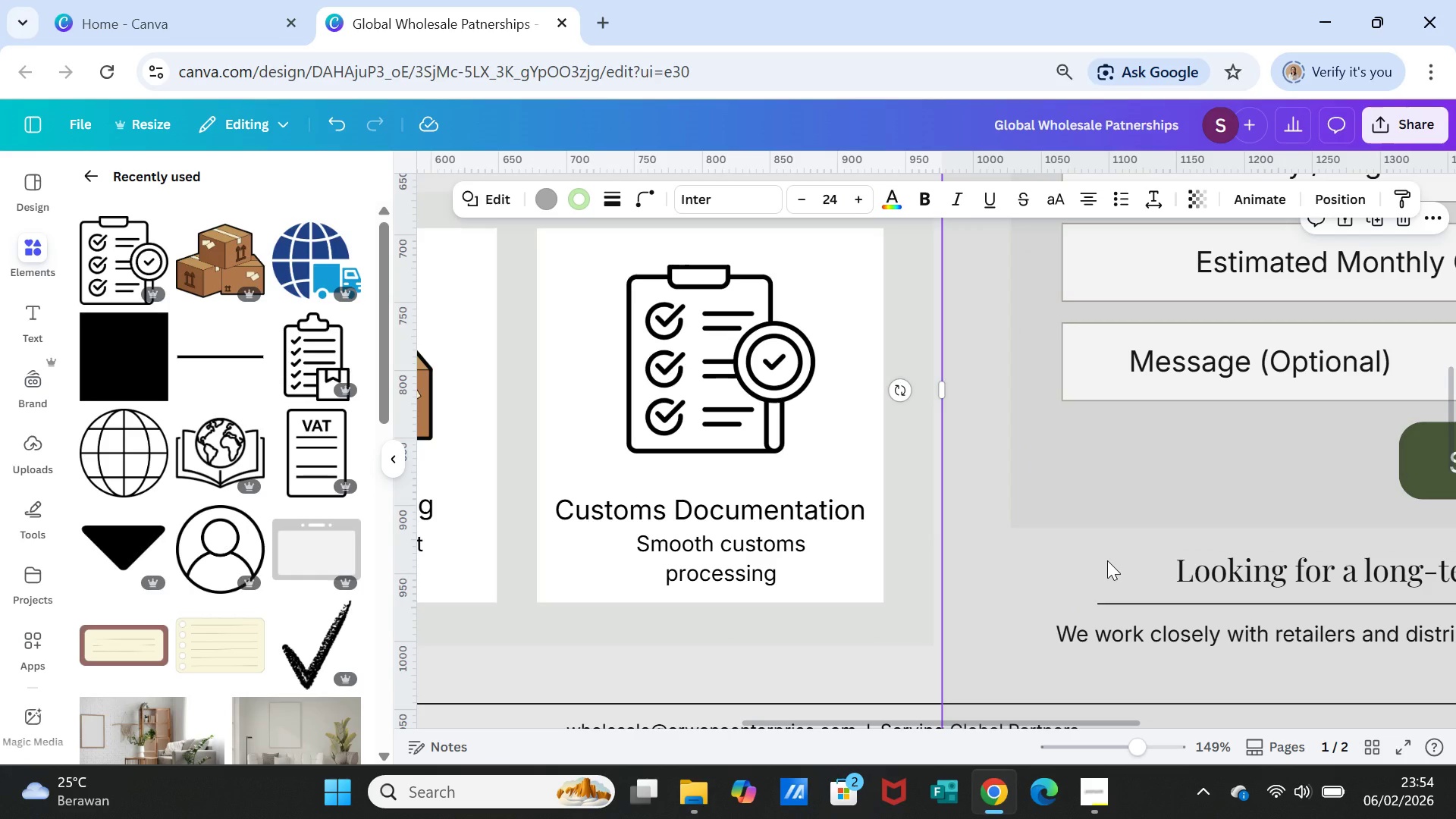 
key(Delete)
 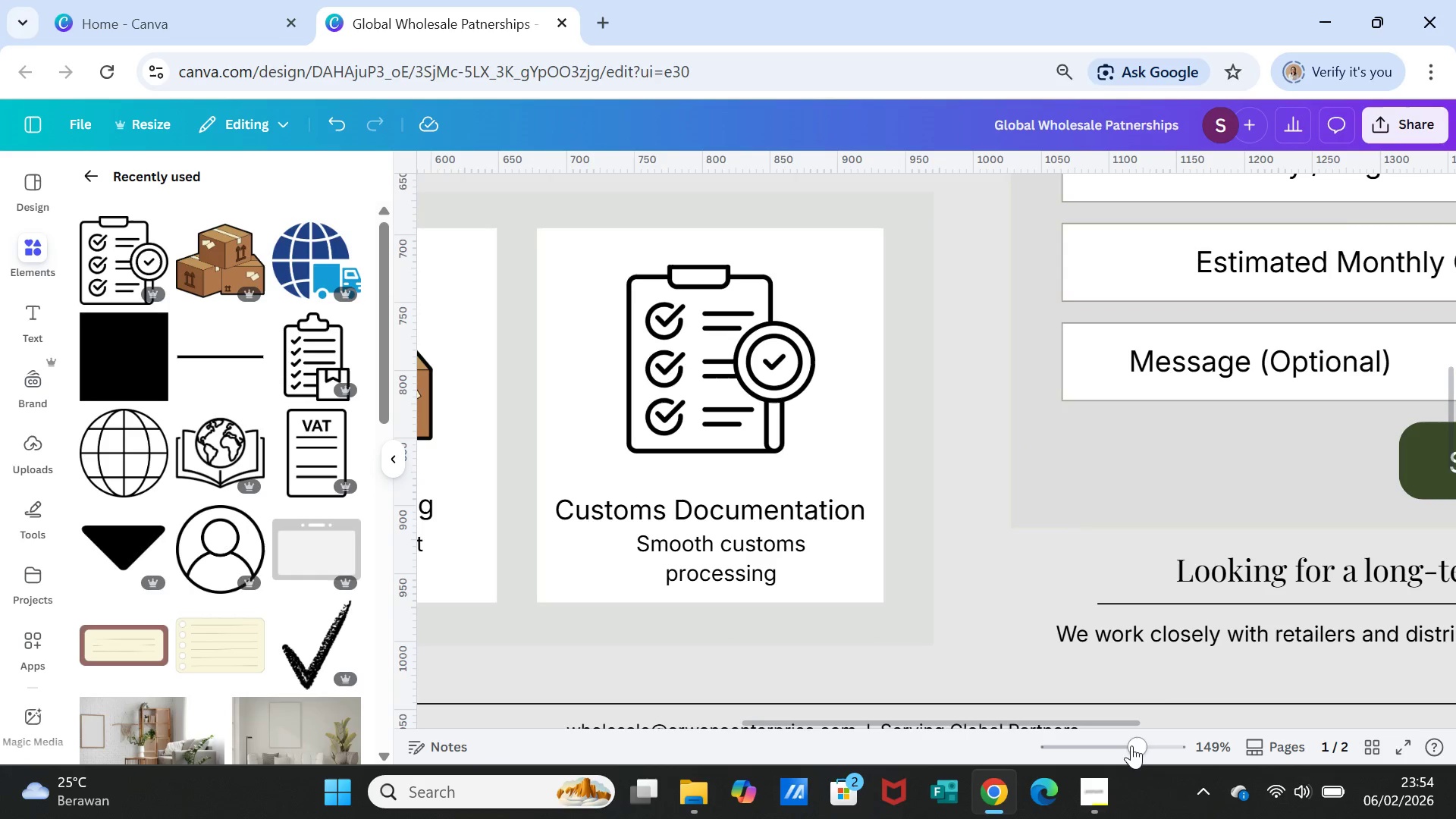 
scroll: coordinate [1238, 580], scroll_direction: up, amount: 3.0
 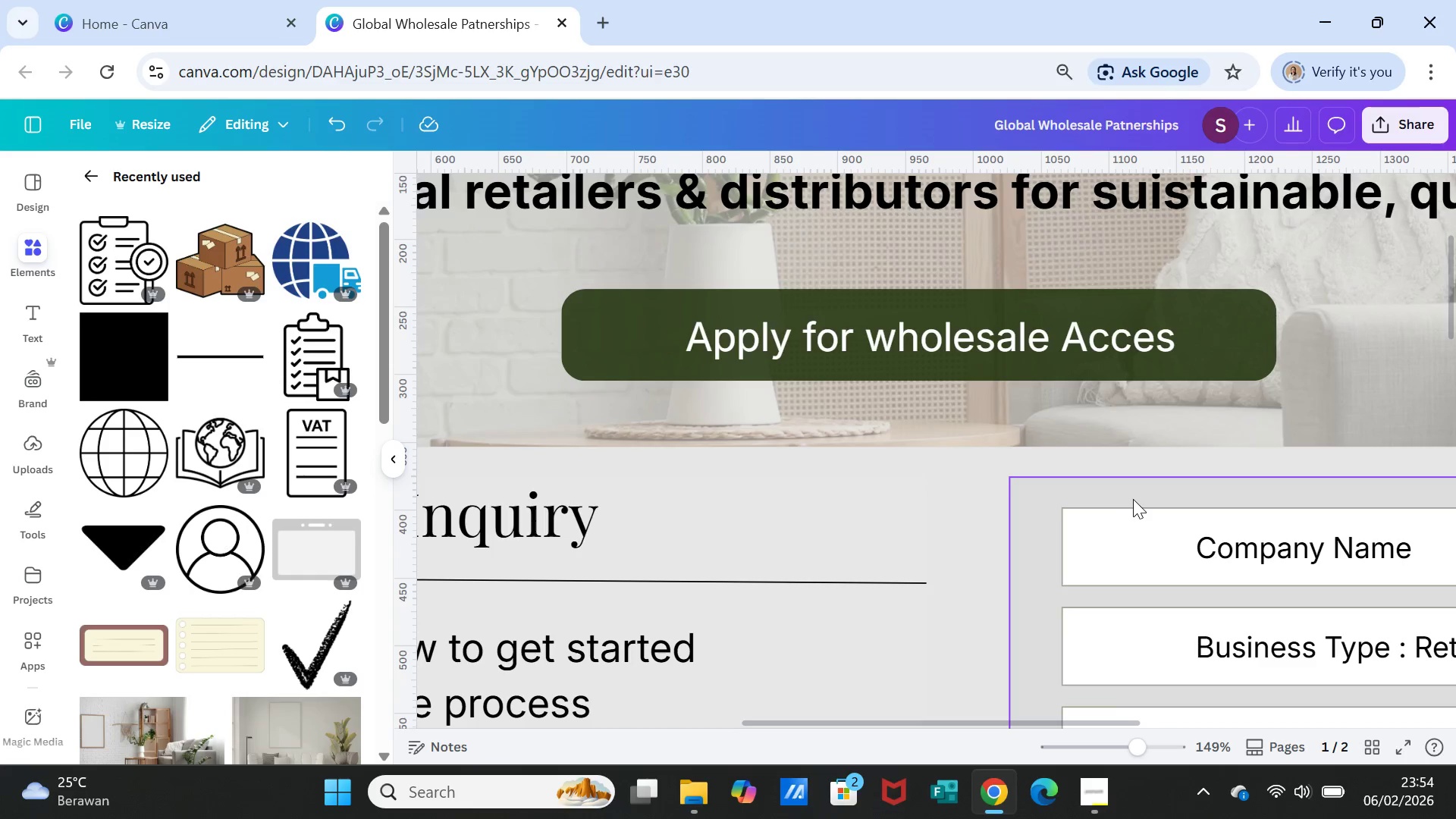 
left_click([1133, 499])
 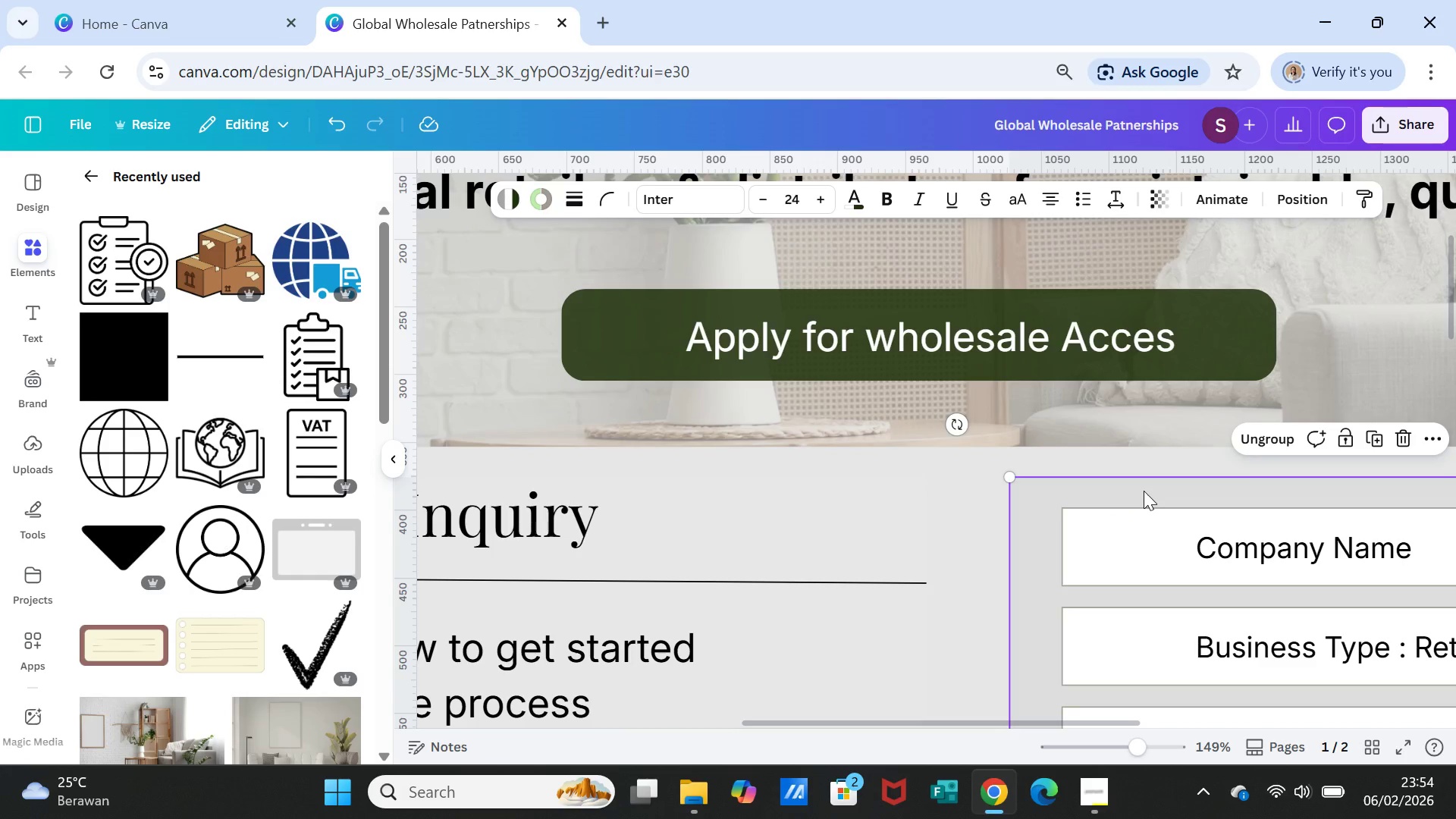 
key(Control+D)
 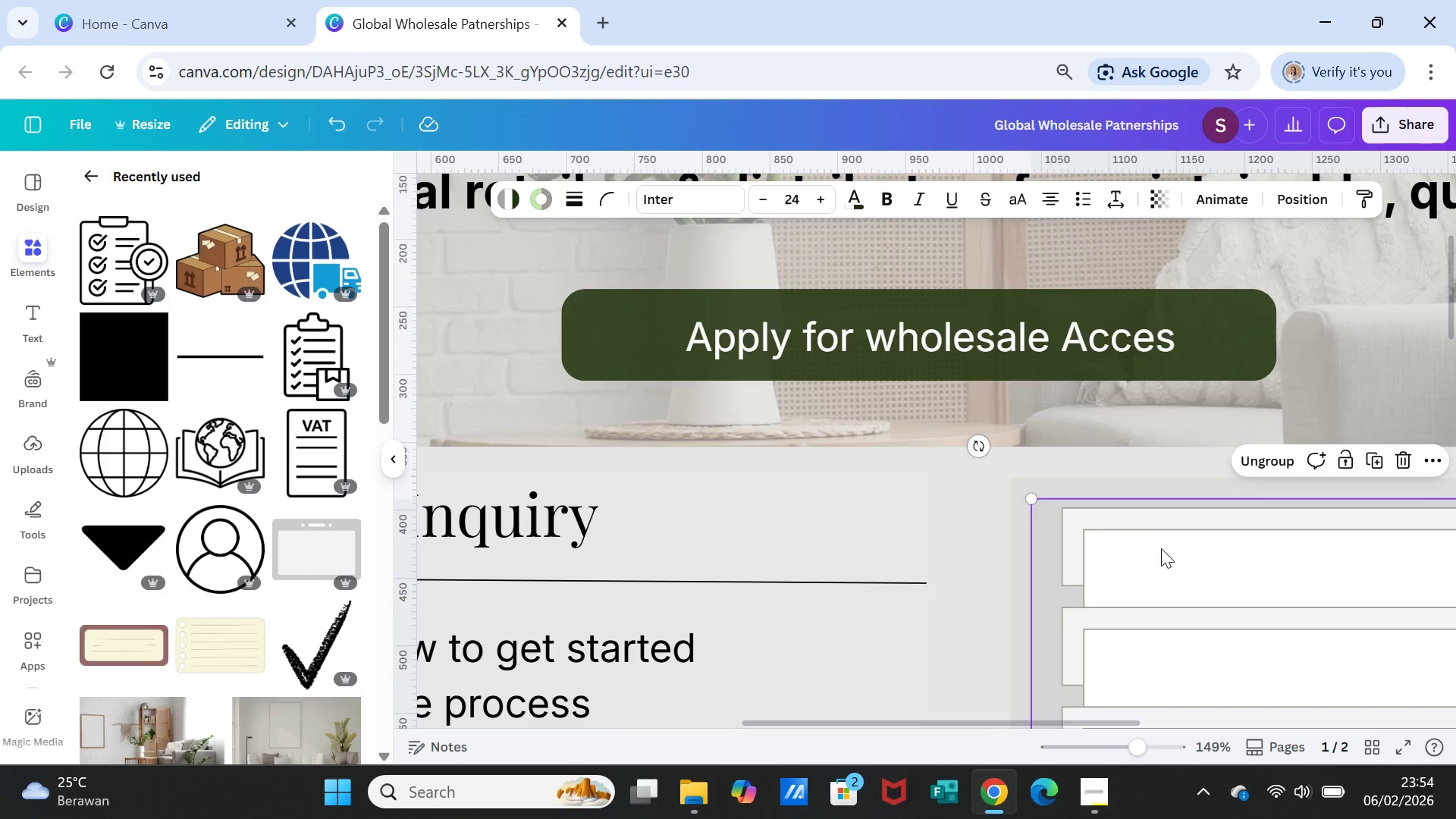 
left_click_drag(start_coordinate=[1161, 548], to_coordinate=[798, 701])
 